 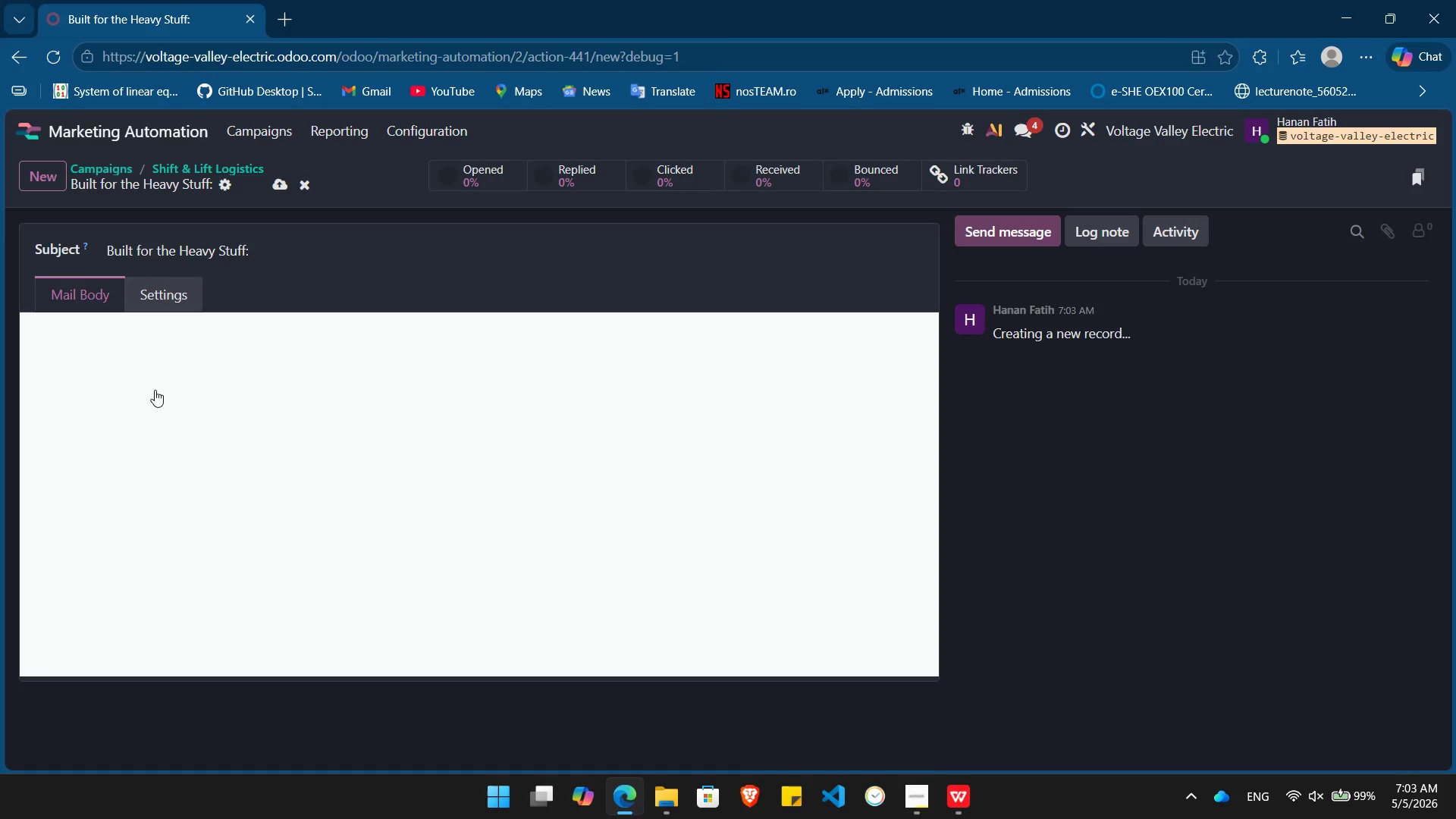 
left_click_drag(start_coordinate=[881, 469], to_coordinate=[407, 400])
 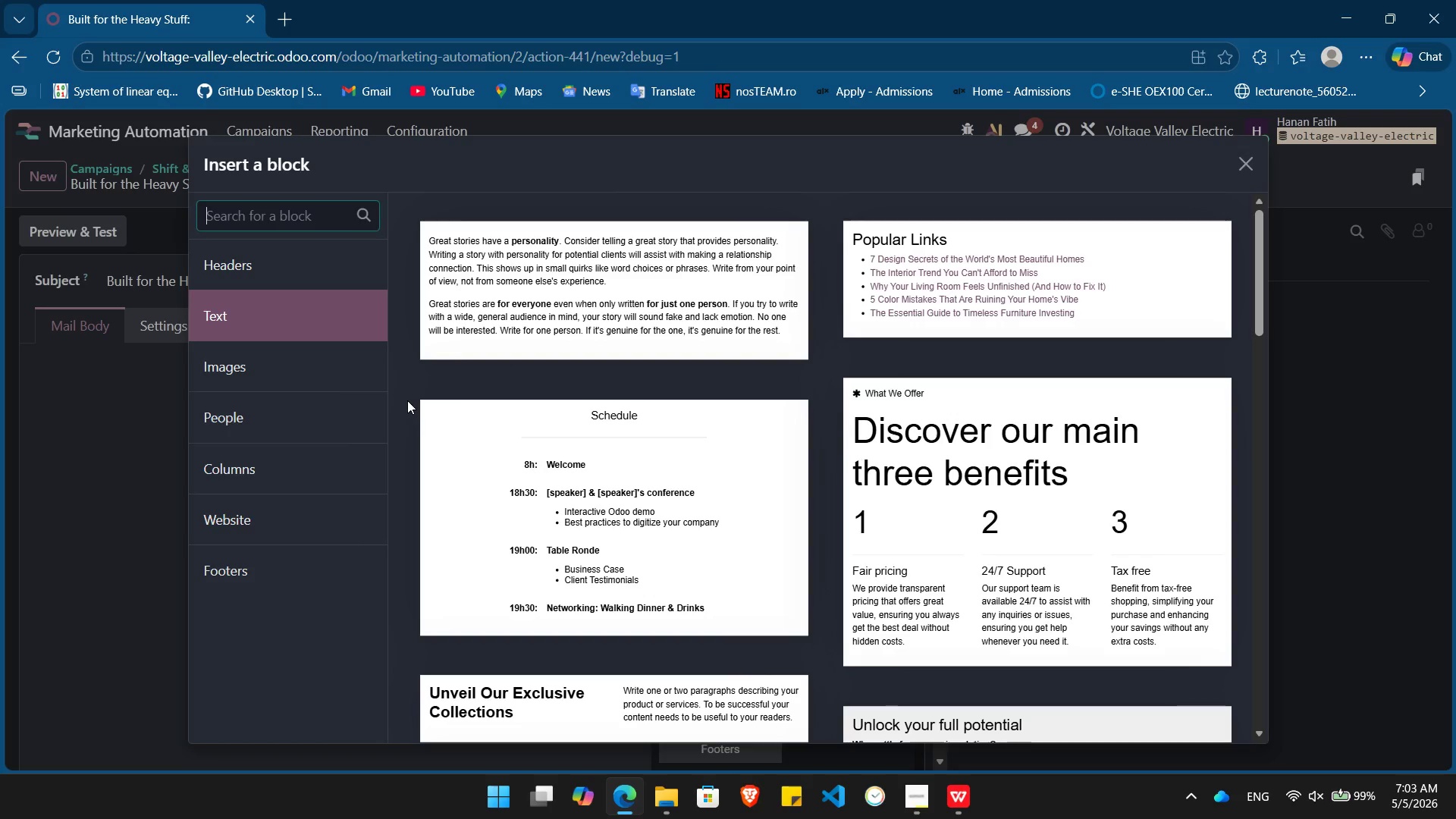 
wait(7.19)
 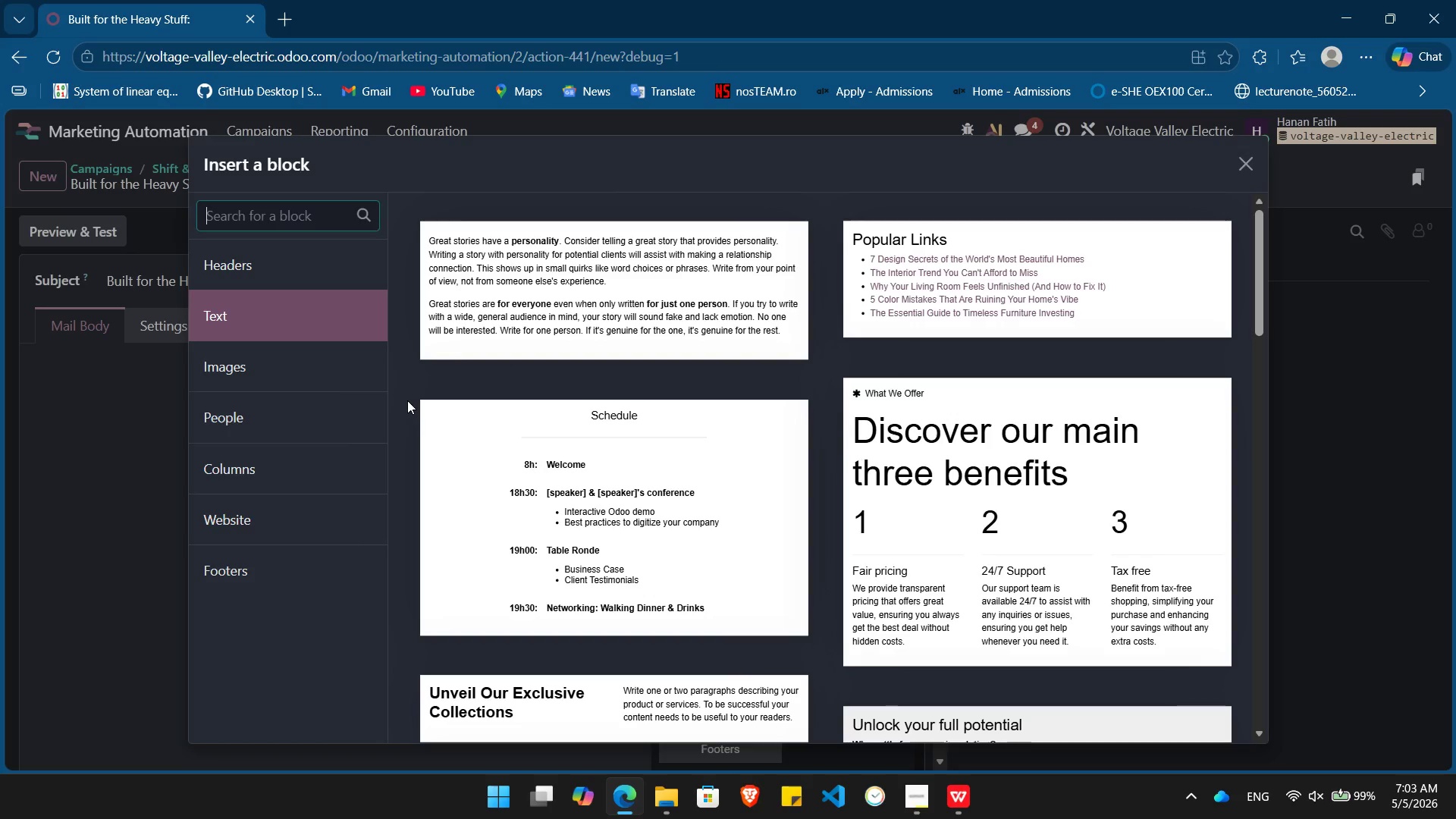 
left_click([538, 317])
 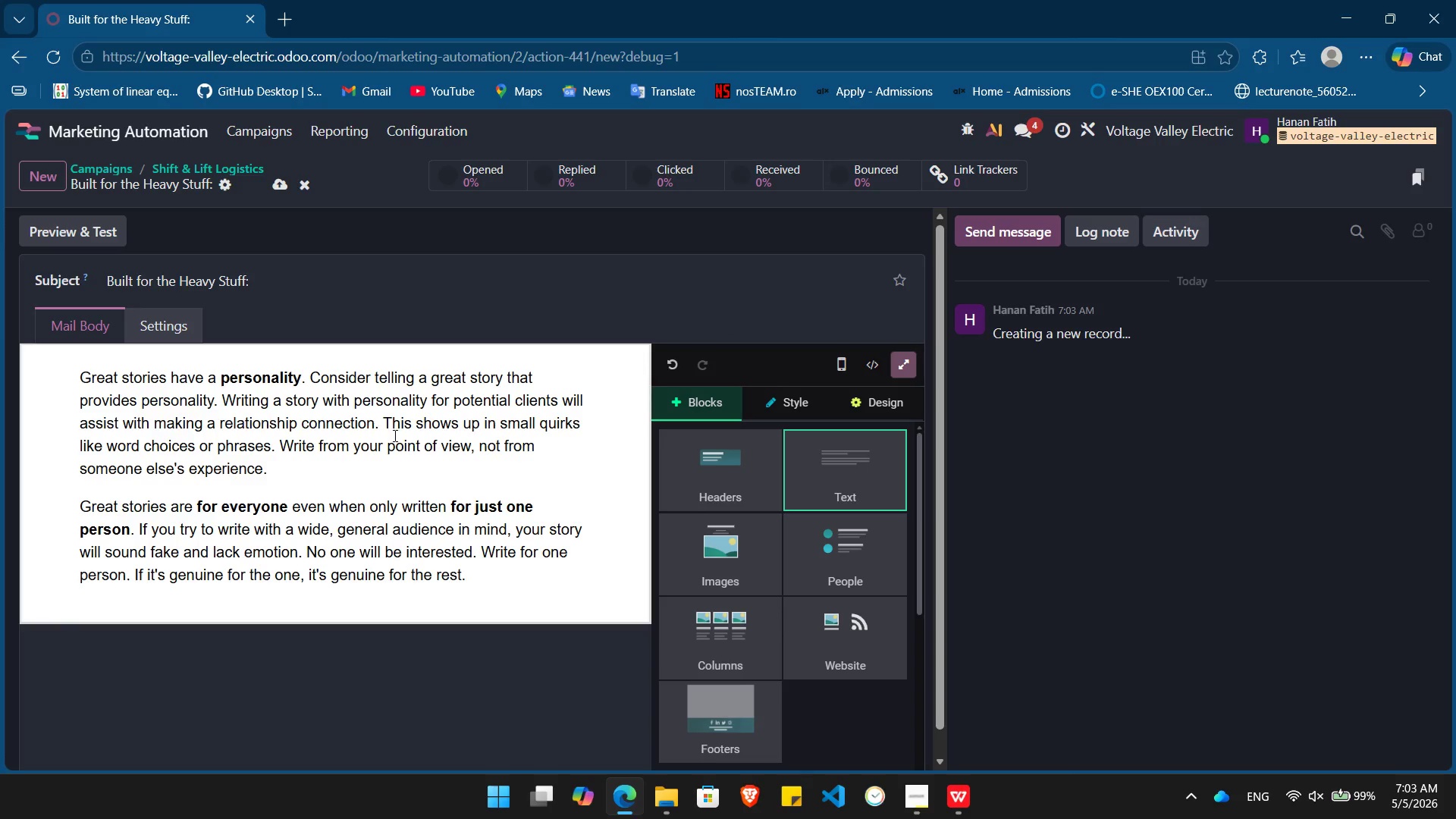 
left_click([394, 435])
 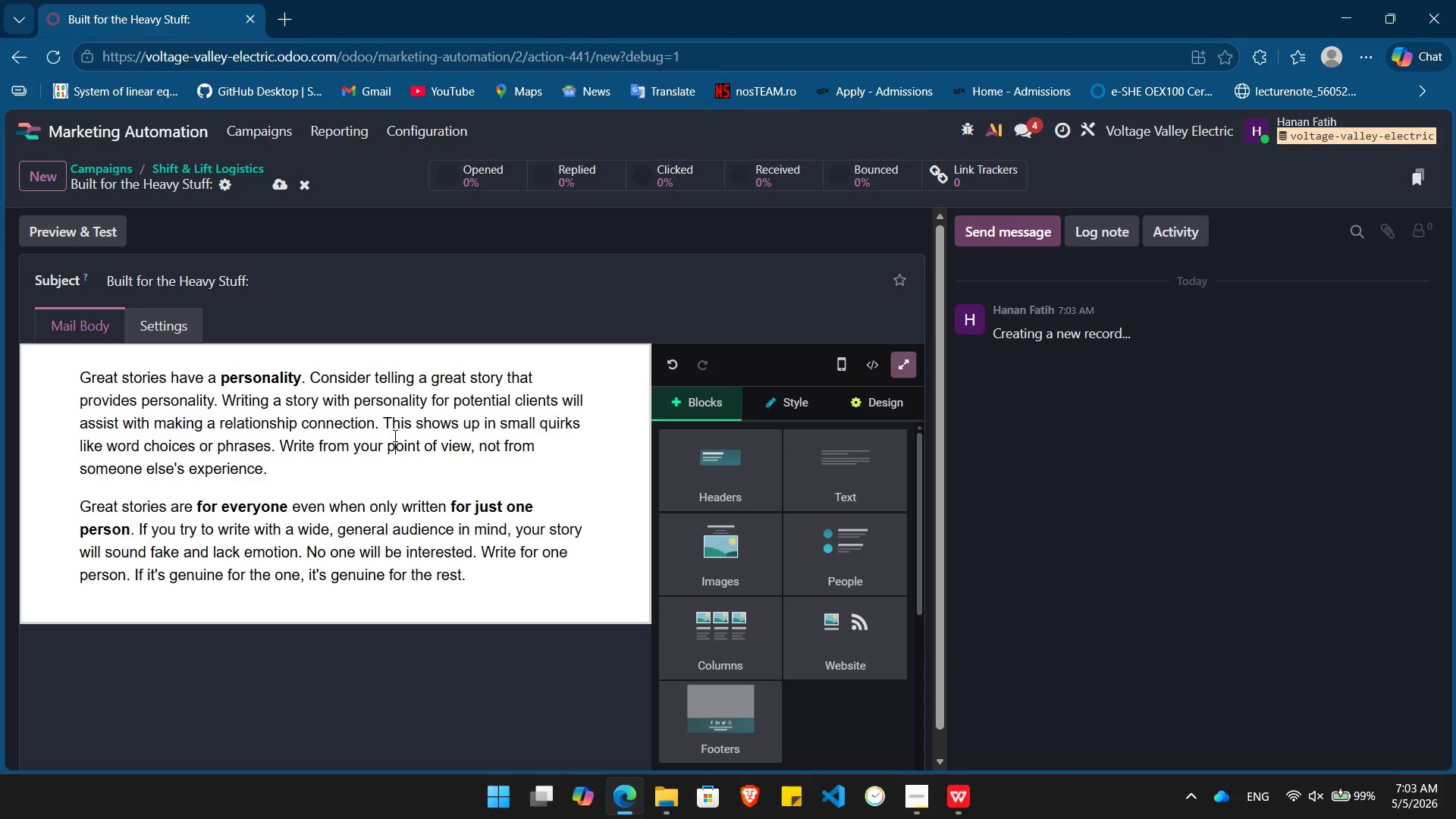 
key(Control+ControlLeft)
 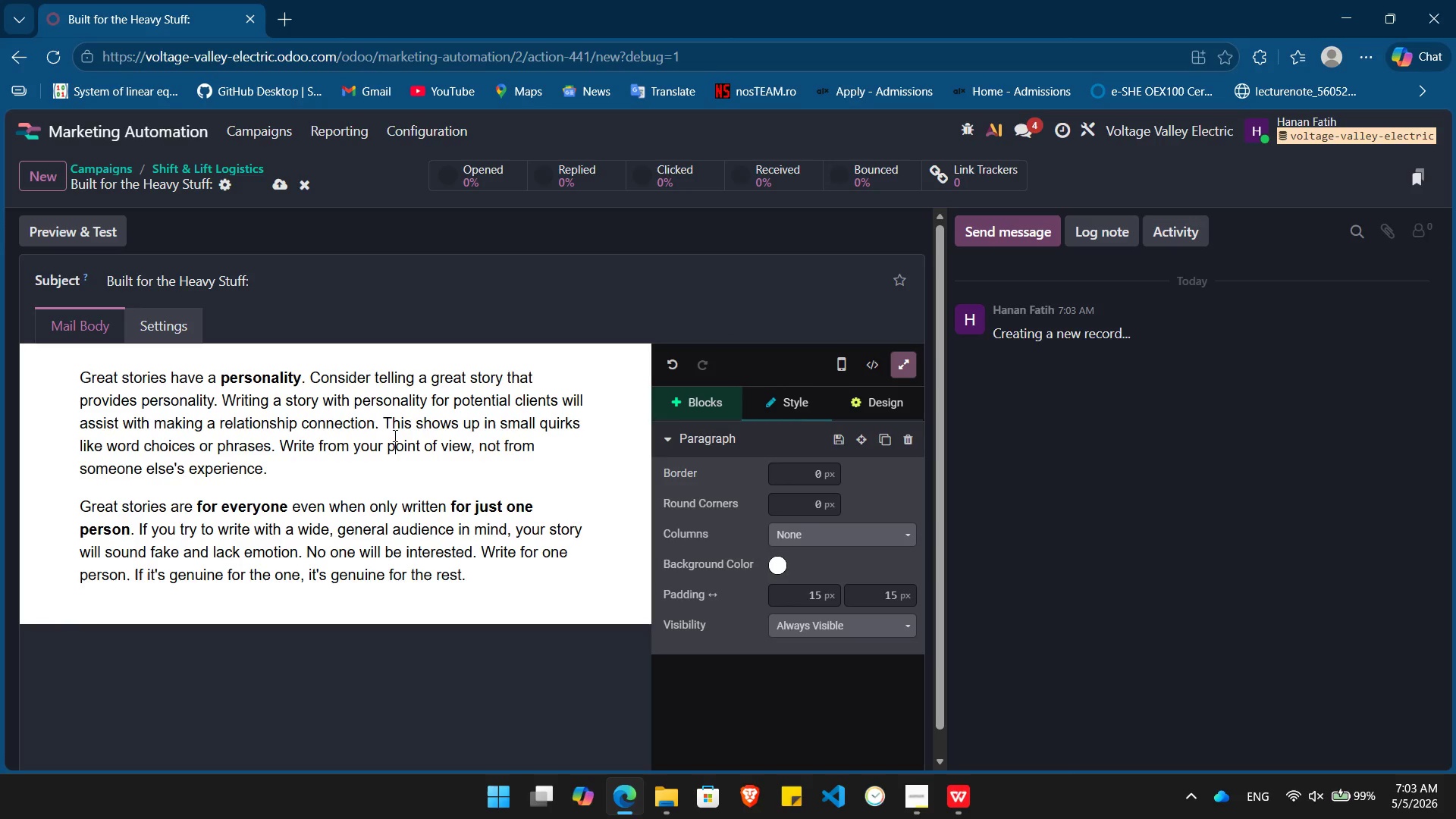 
key(Control+A)
 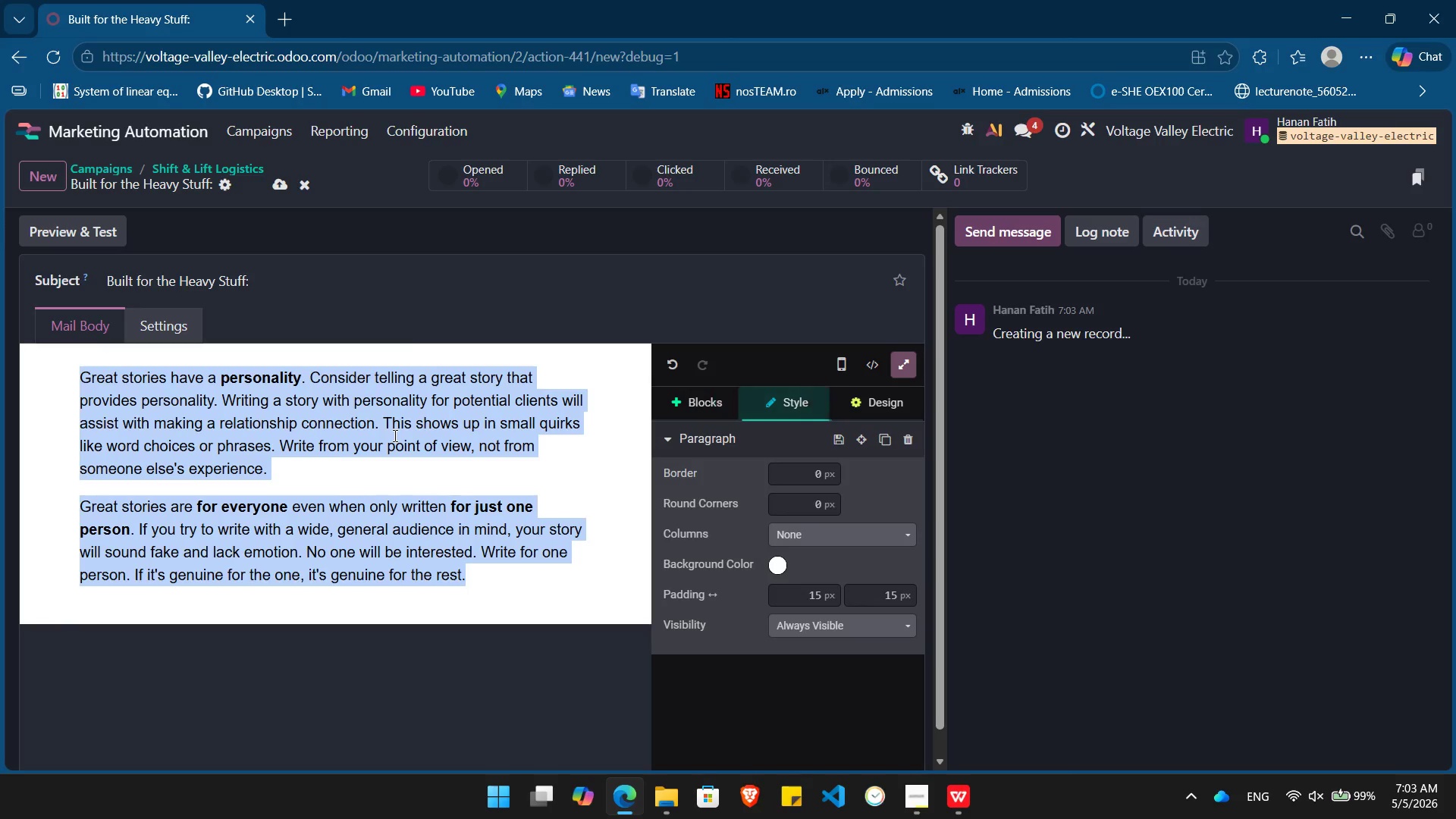 
key(Backspace)
 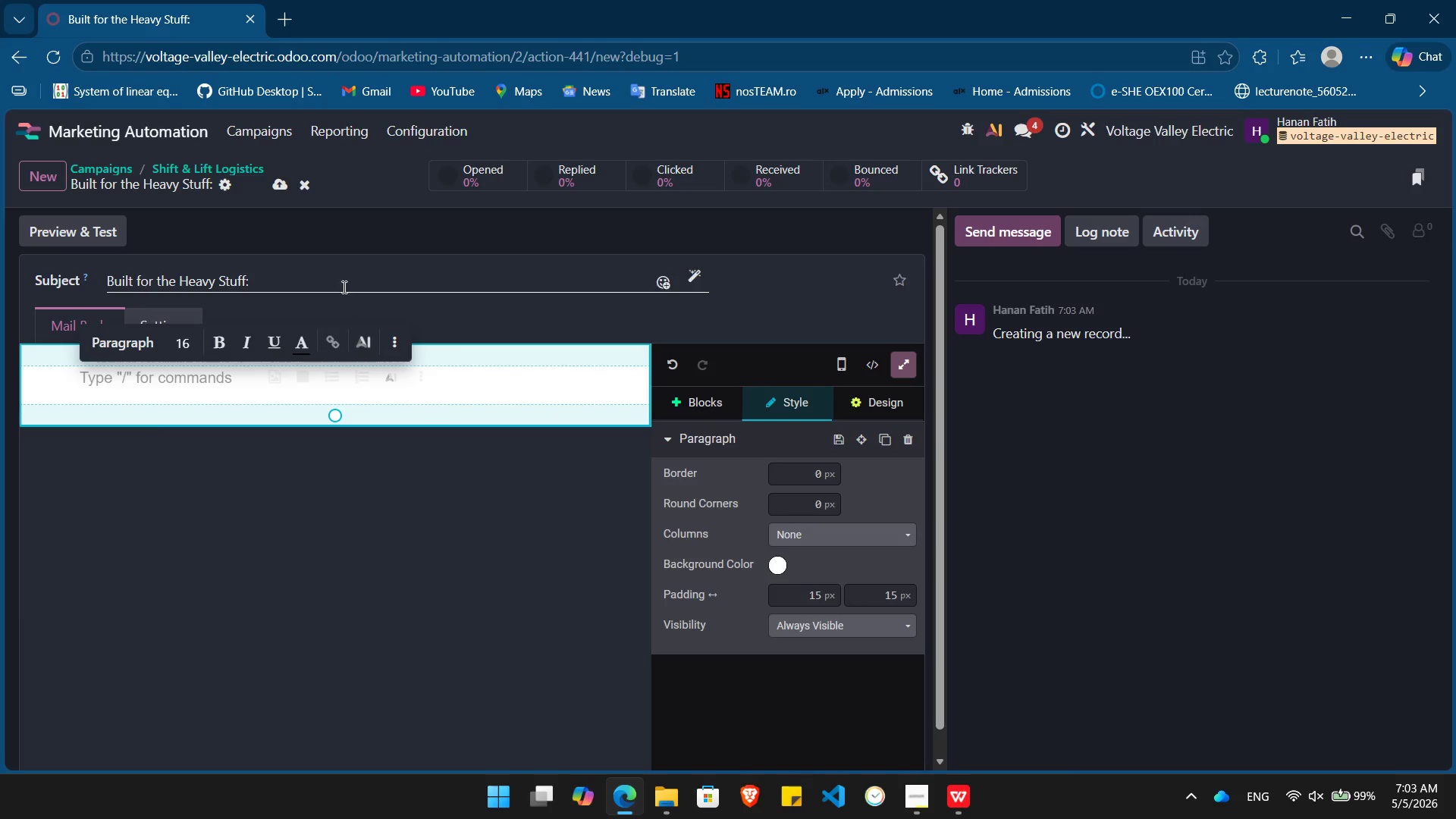 
left_click([343, 283])
 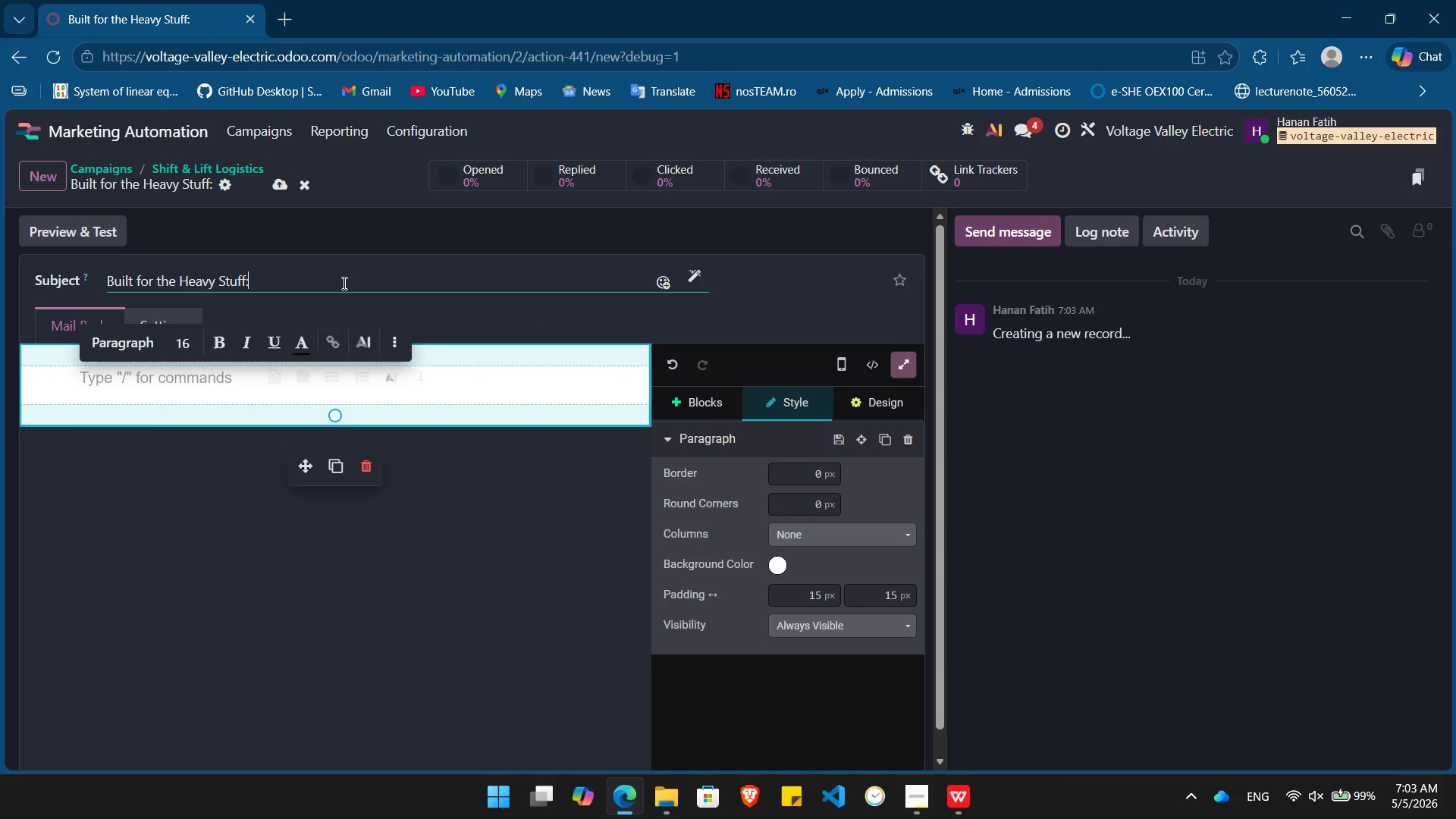 
wait(5.97)
 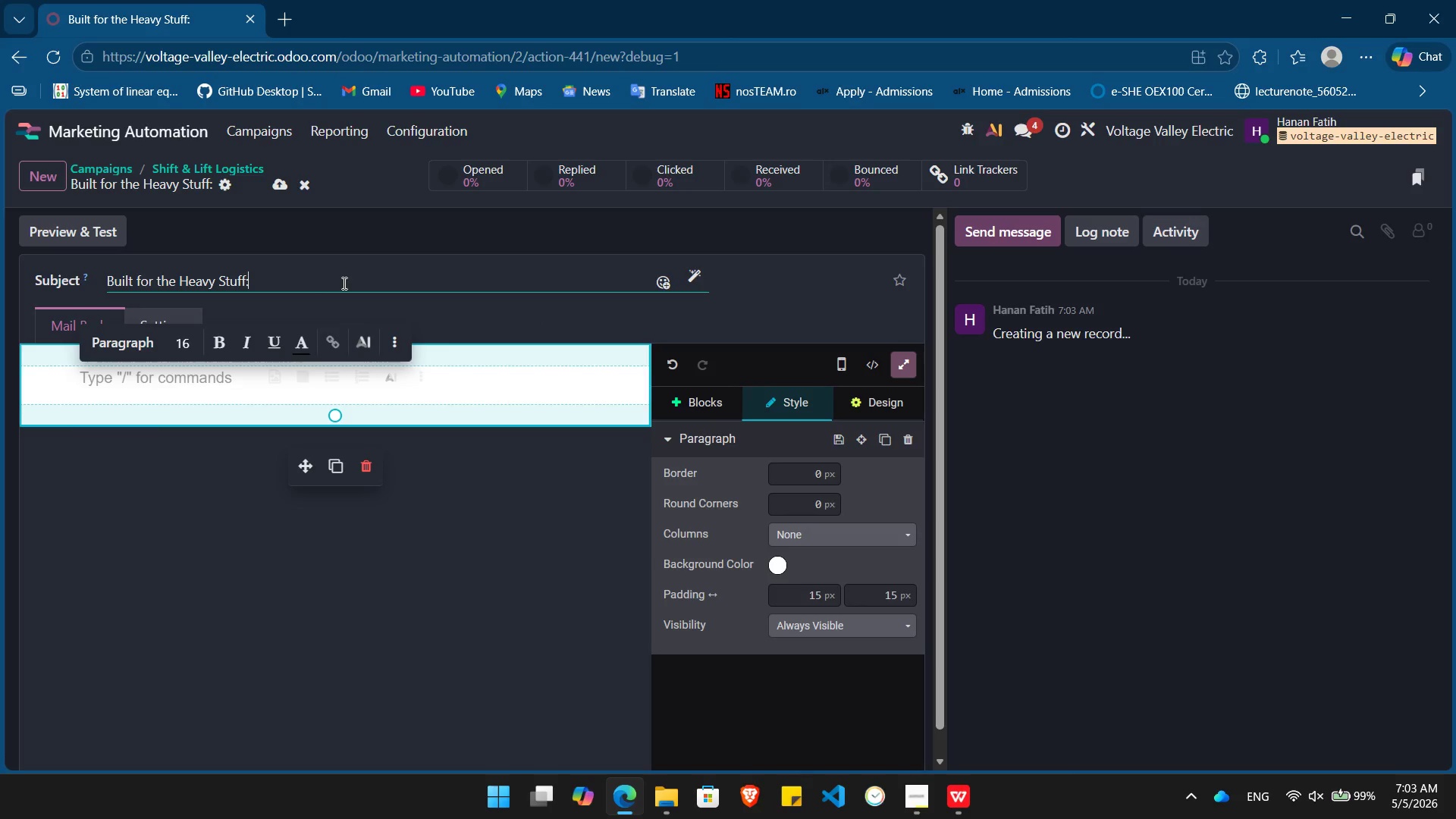 
type( Rotators & Low-boys)
 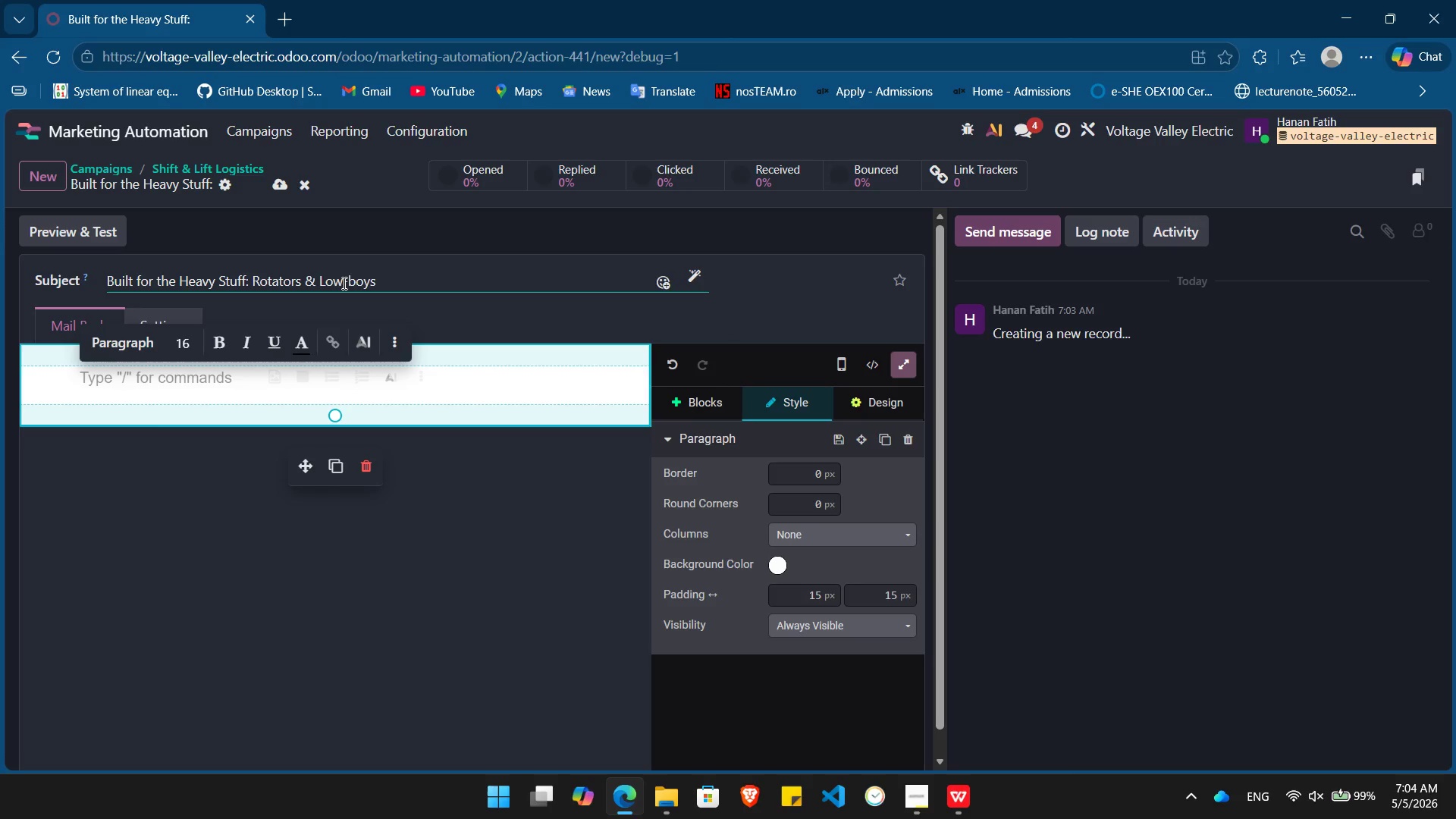 
left_click([347, 281])
 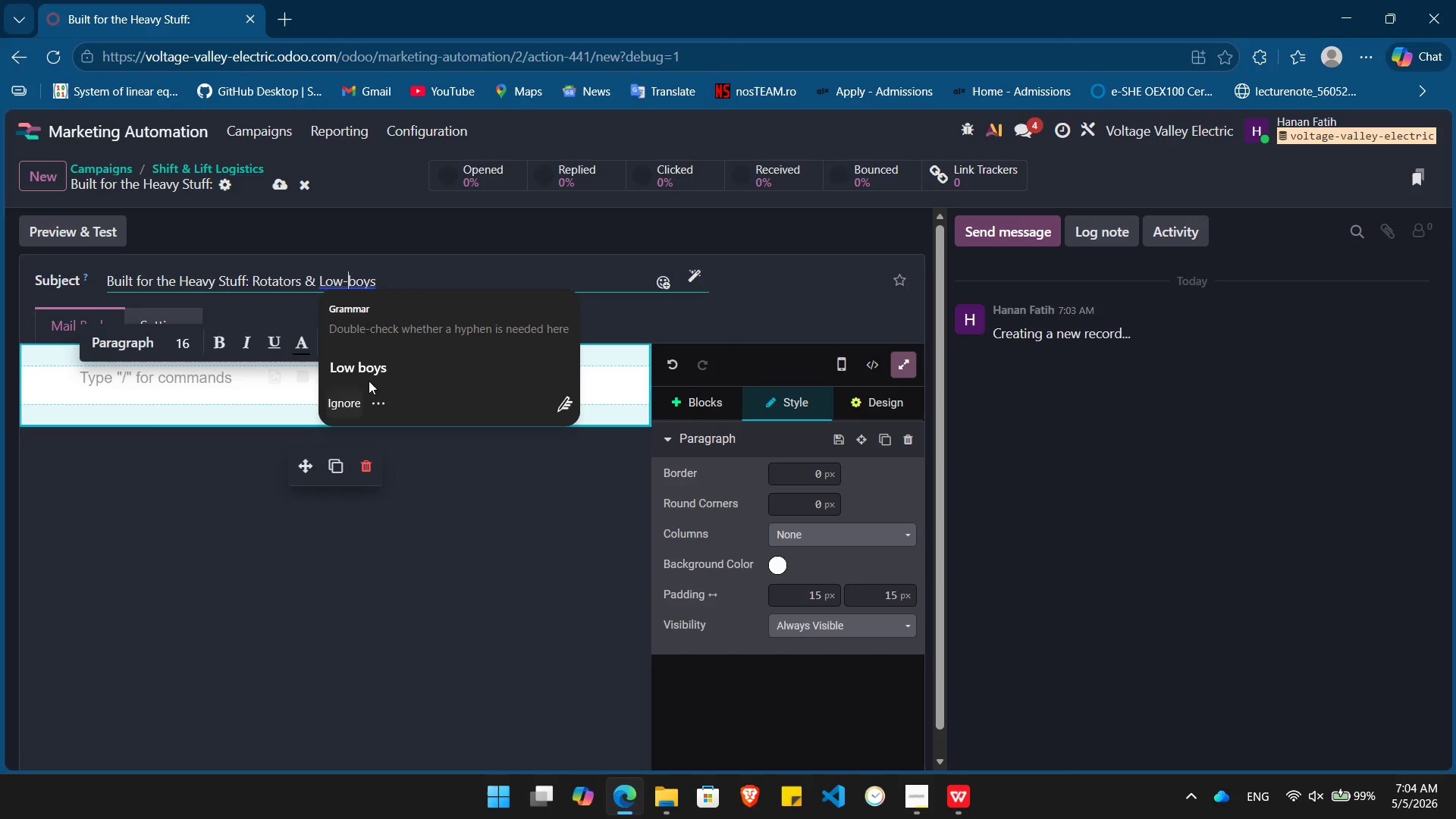 
left_click([370, 380])
 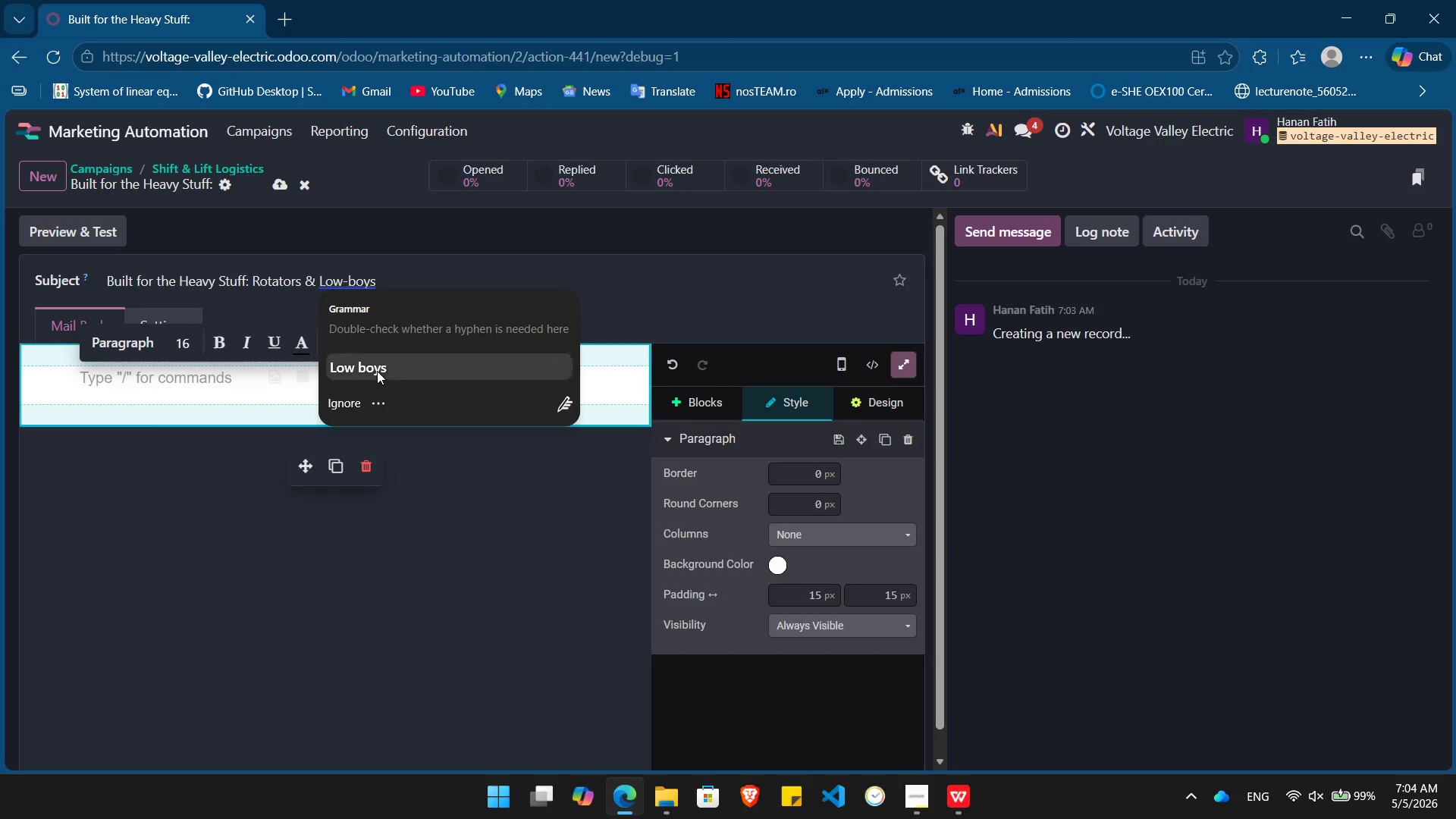 
left_click([377, 371])
 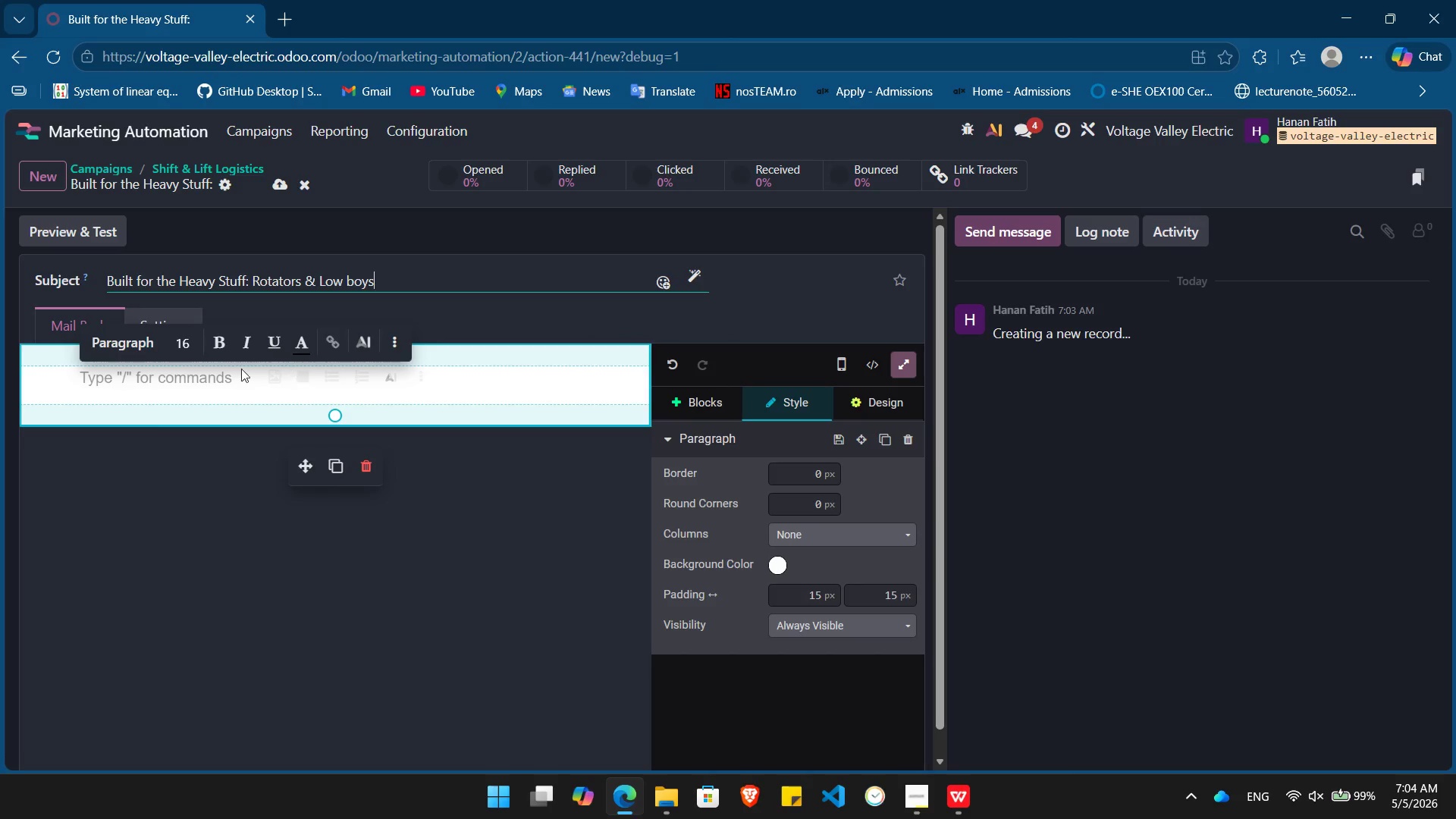 
left_click([190, 372])
 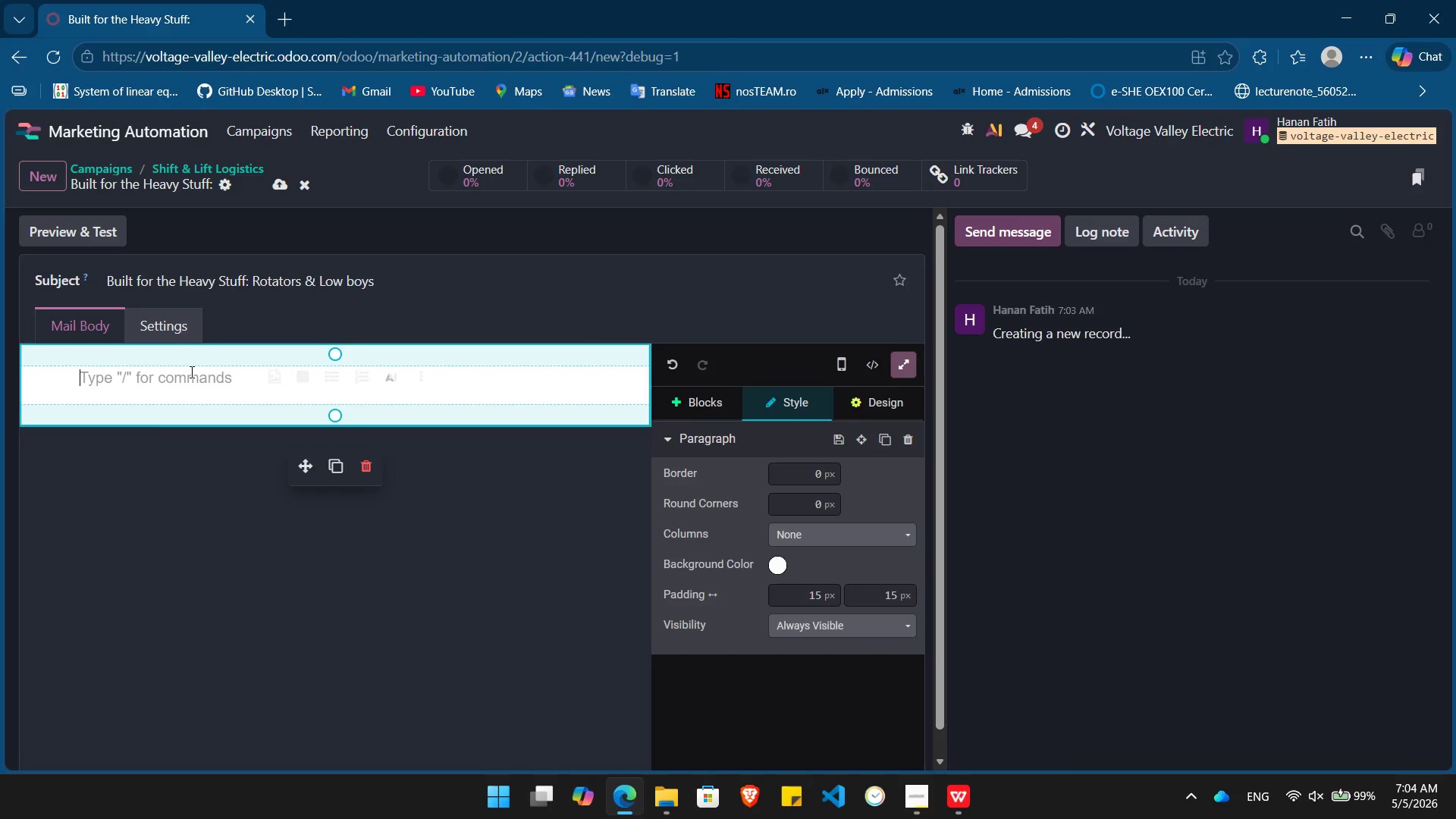 
type(Hi /)
 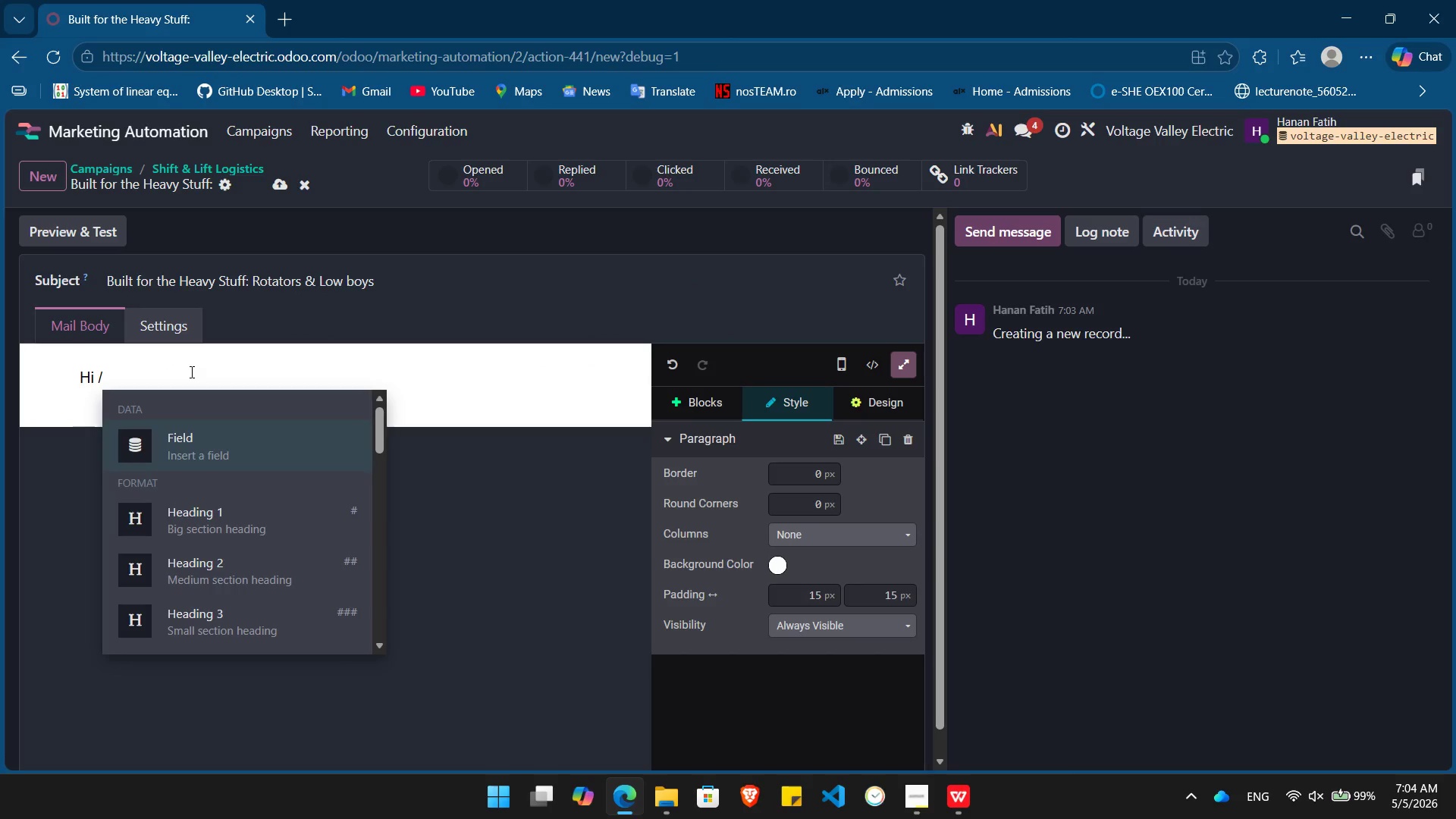 
key(Enter)
 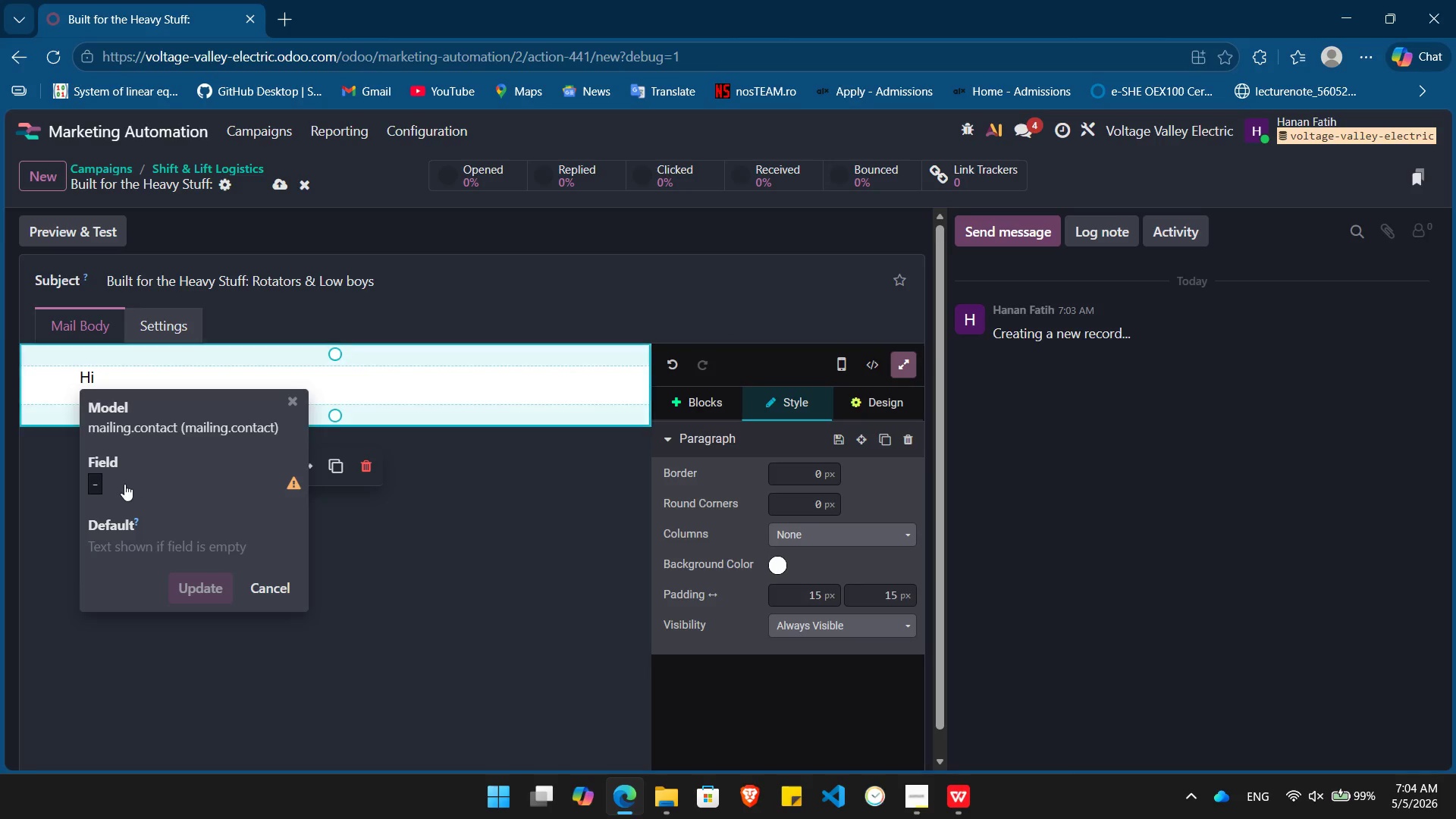 
left_click([124, 484])
 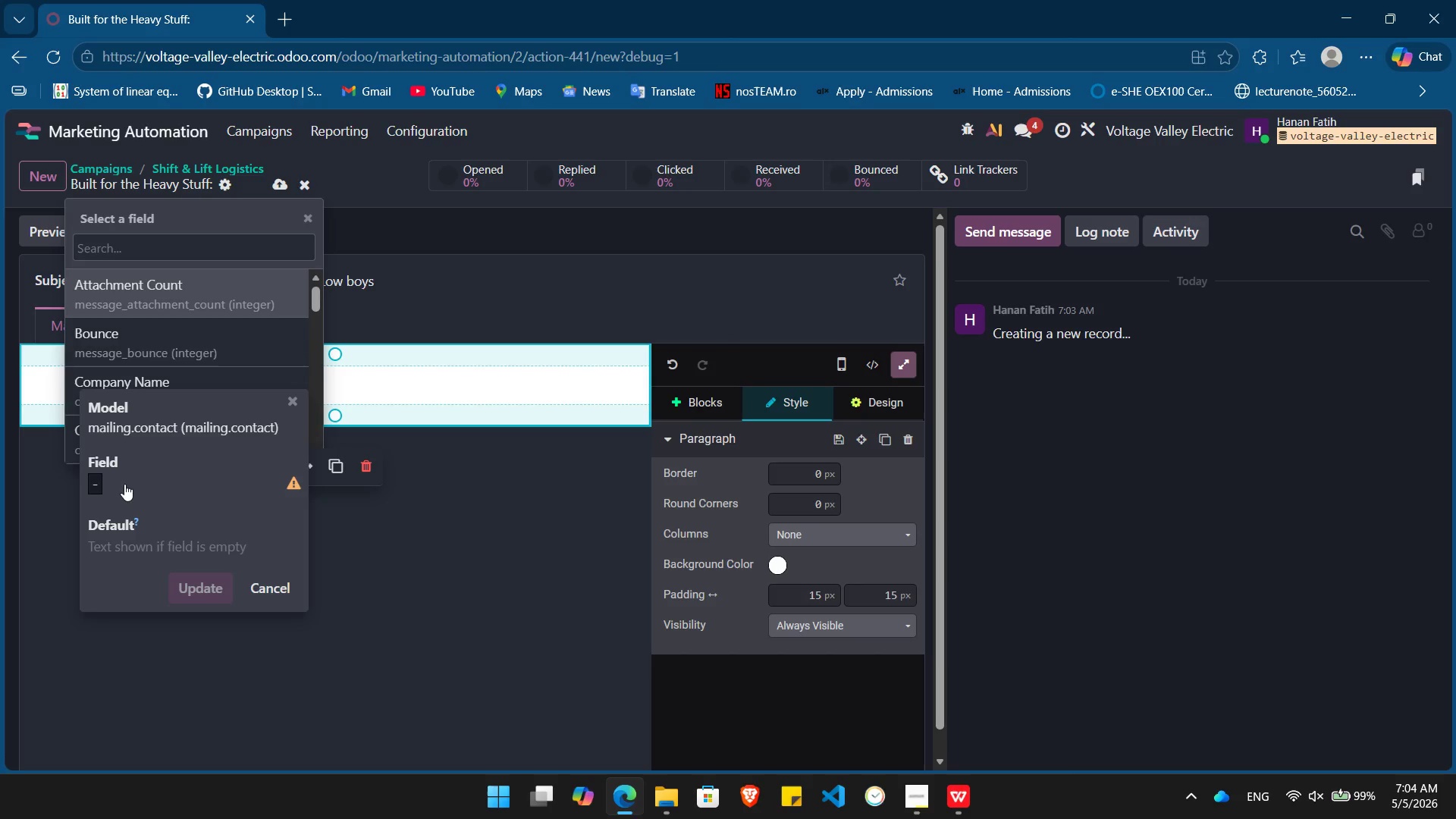 
type({{)
key(Backspace)
key(Backspace)
type(nam)
 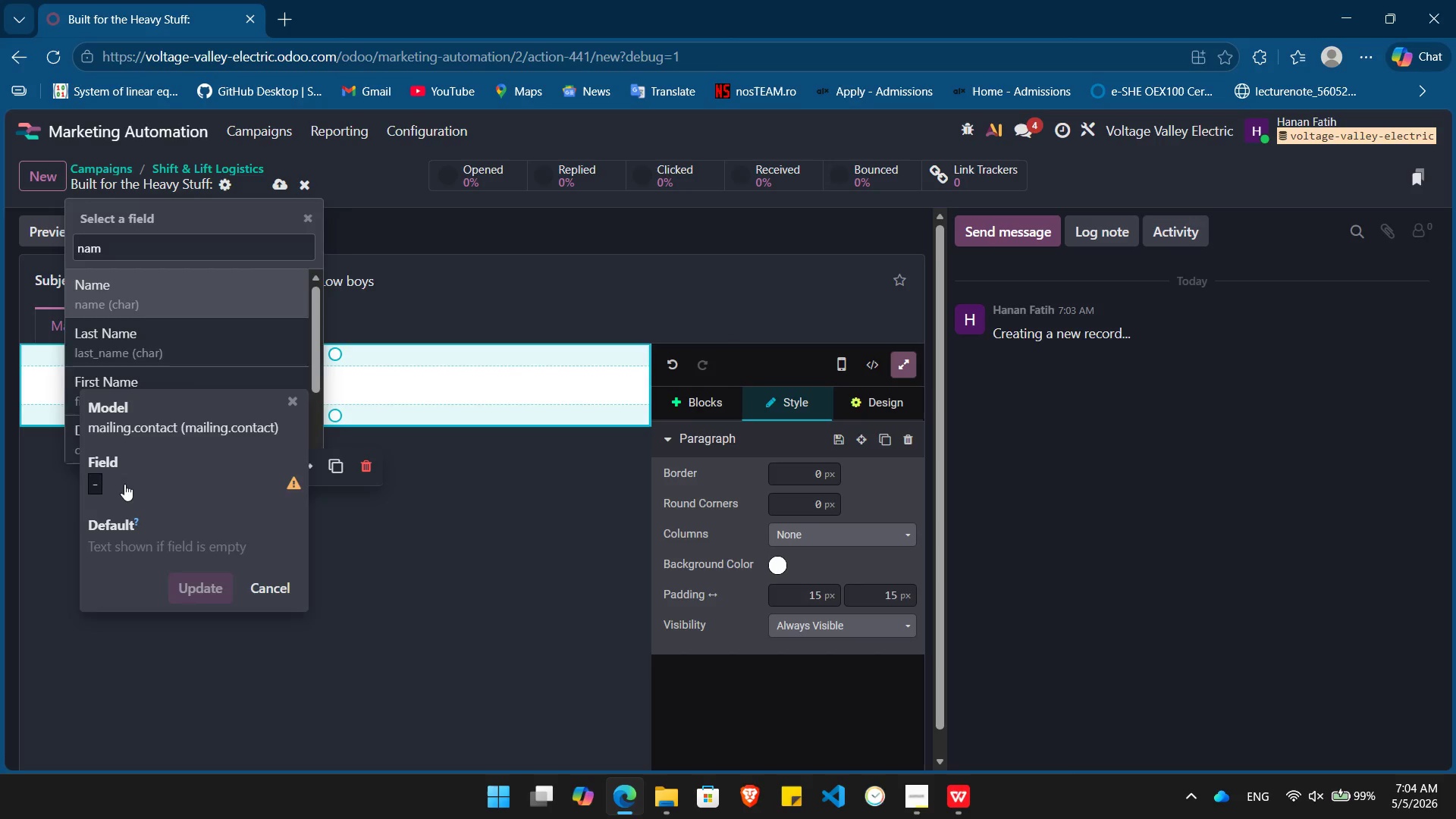 
key(Enter)
 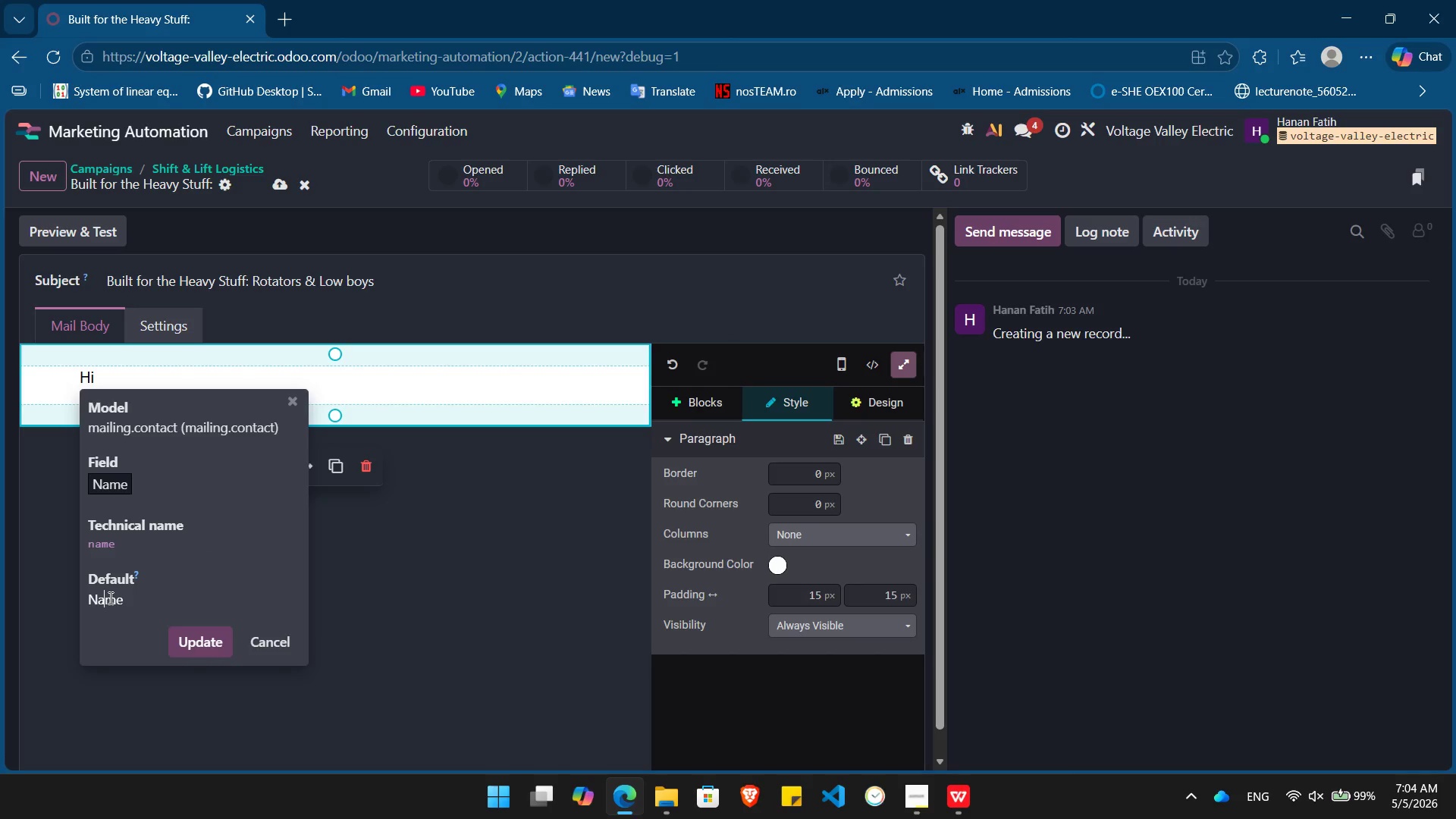 
double_click([109, 598])
 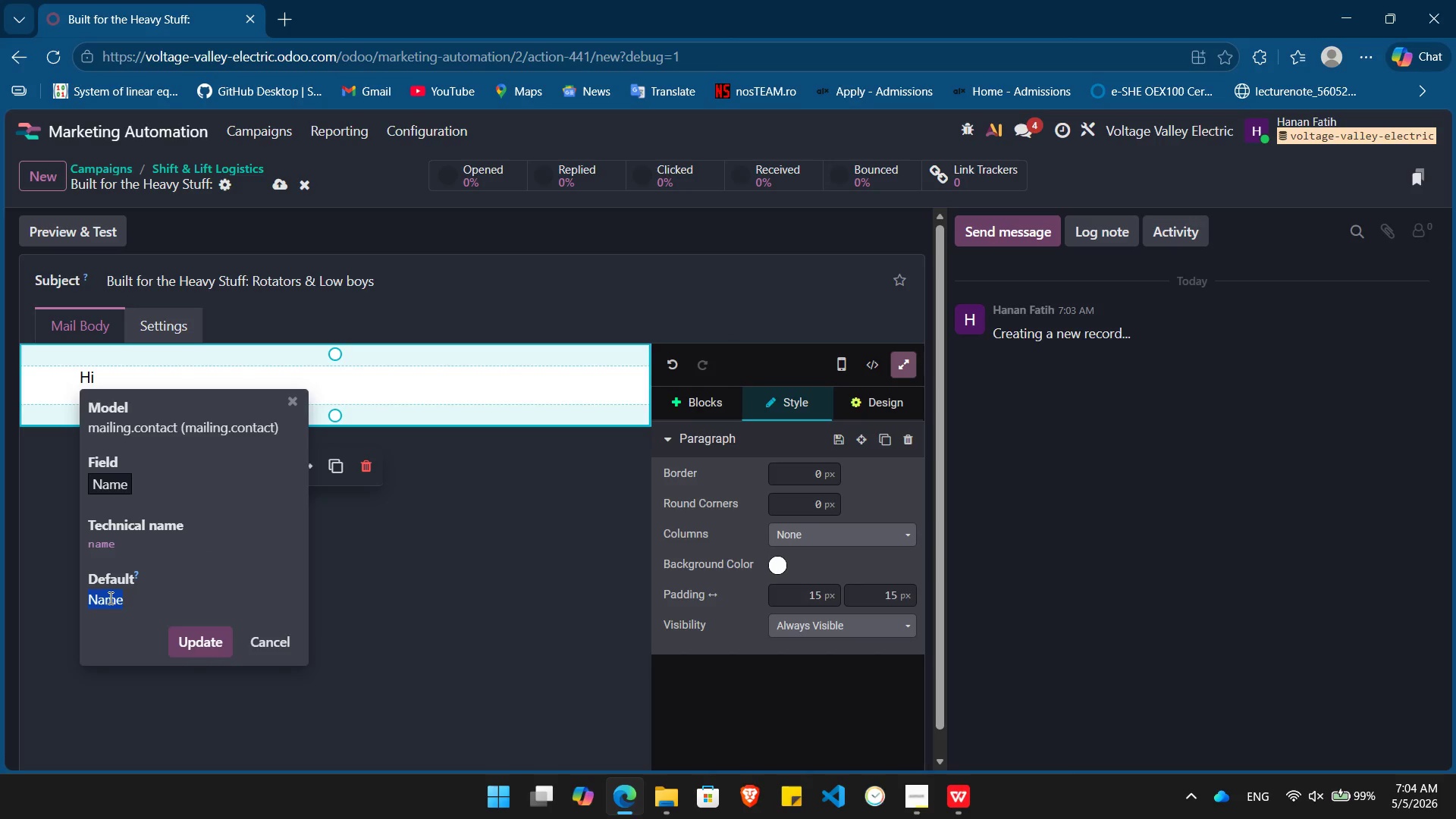 
key(Shift+BracketLeft)
 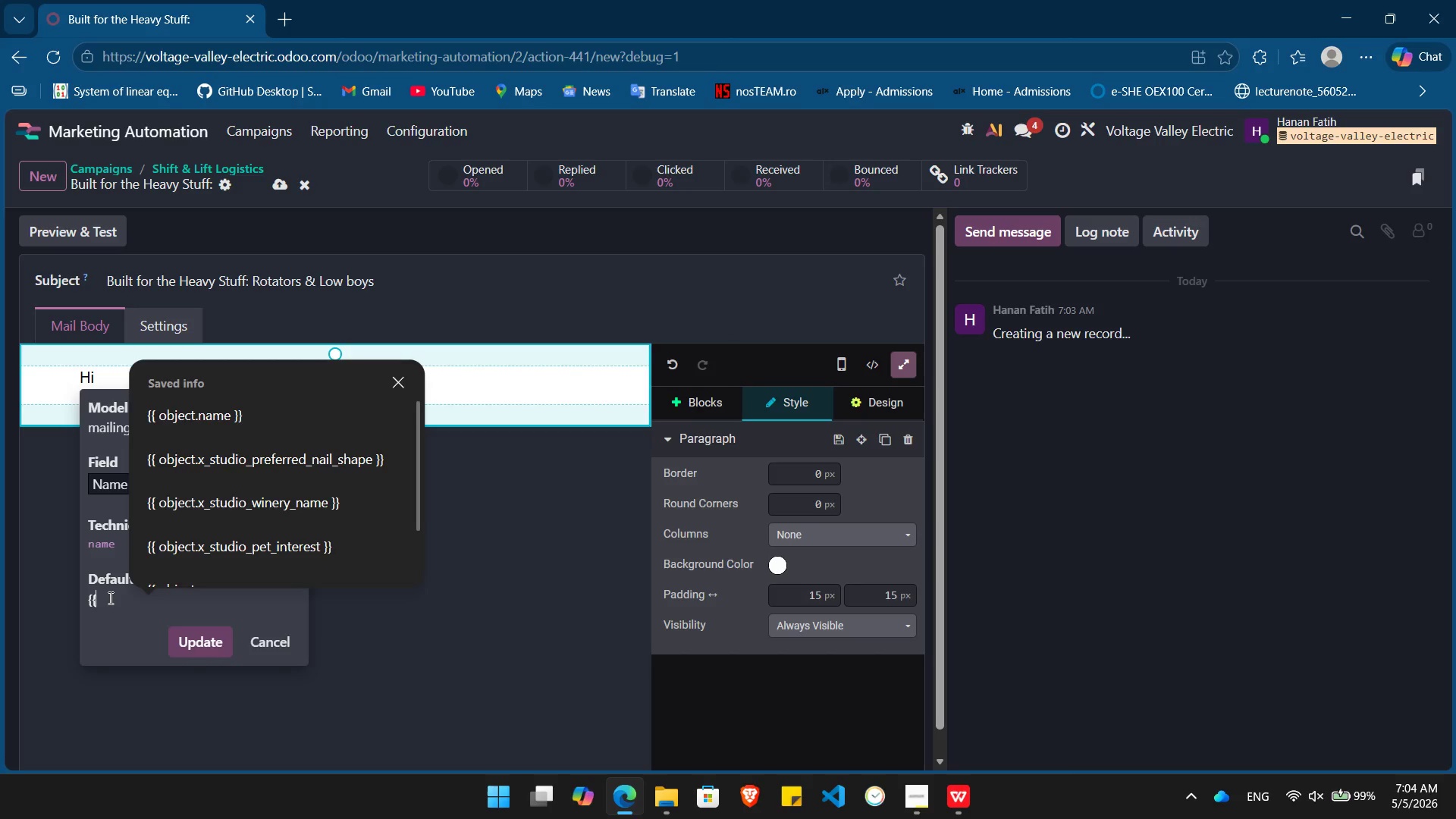 
key(Shift+BracketLeft)
 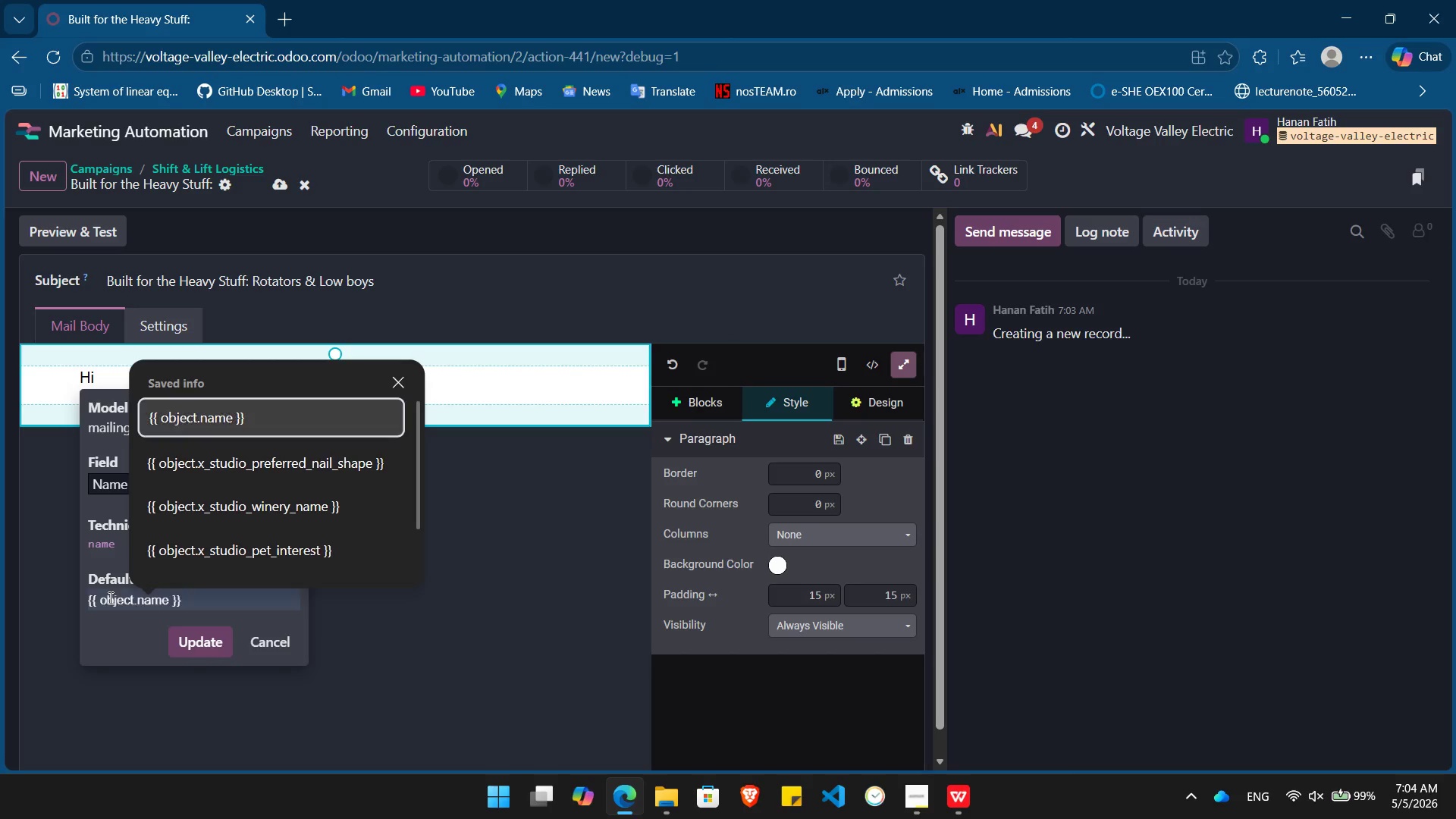 
key(ArrowDown)
 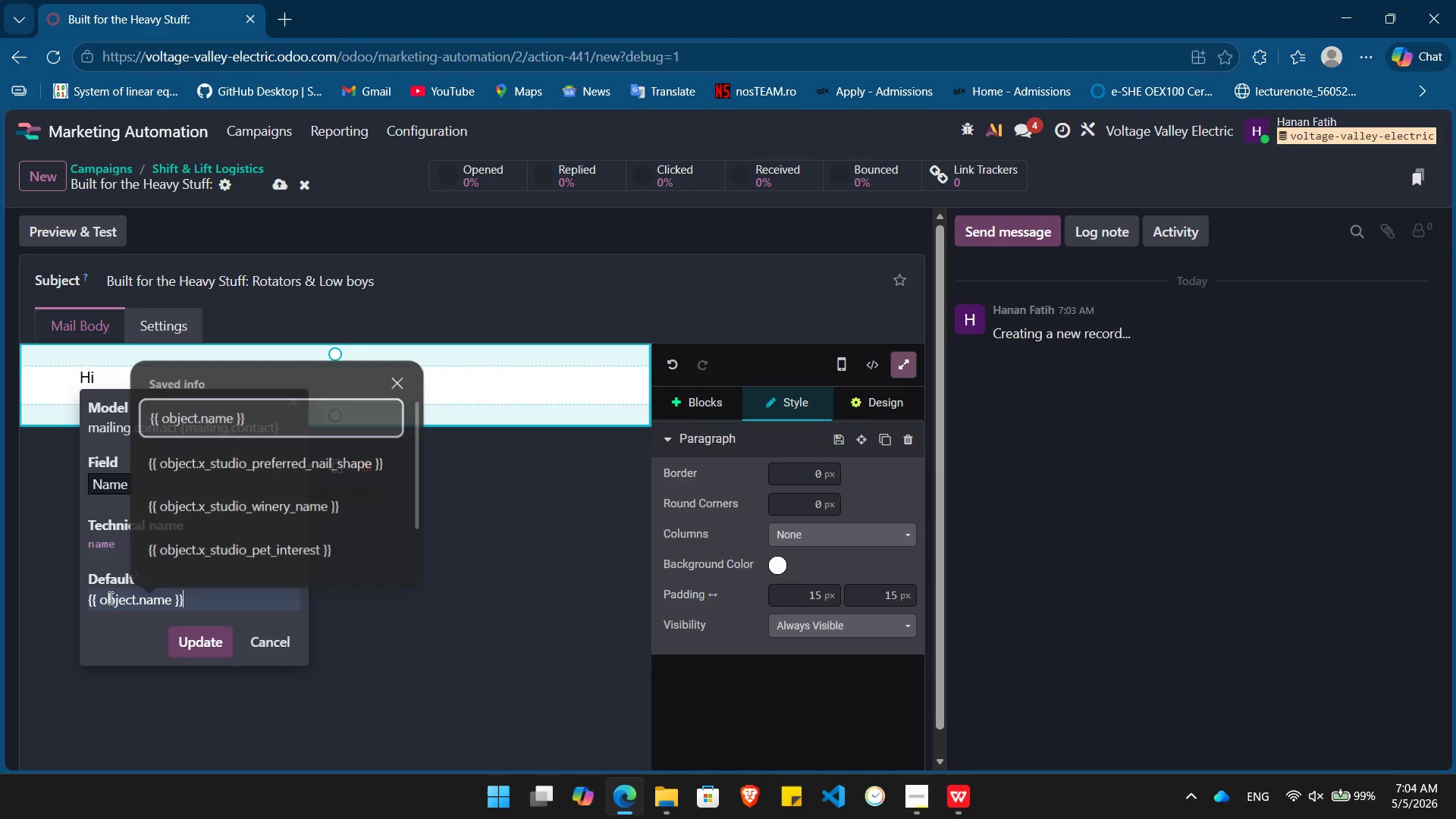 
key(Enter)
 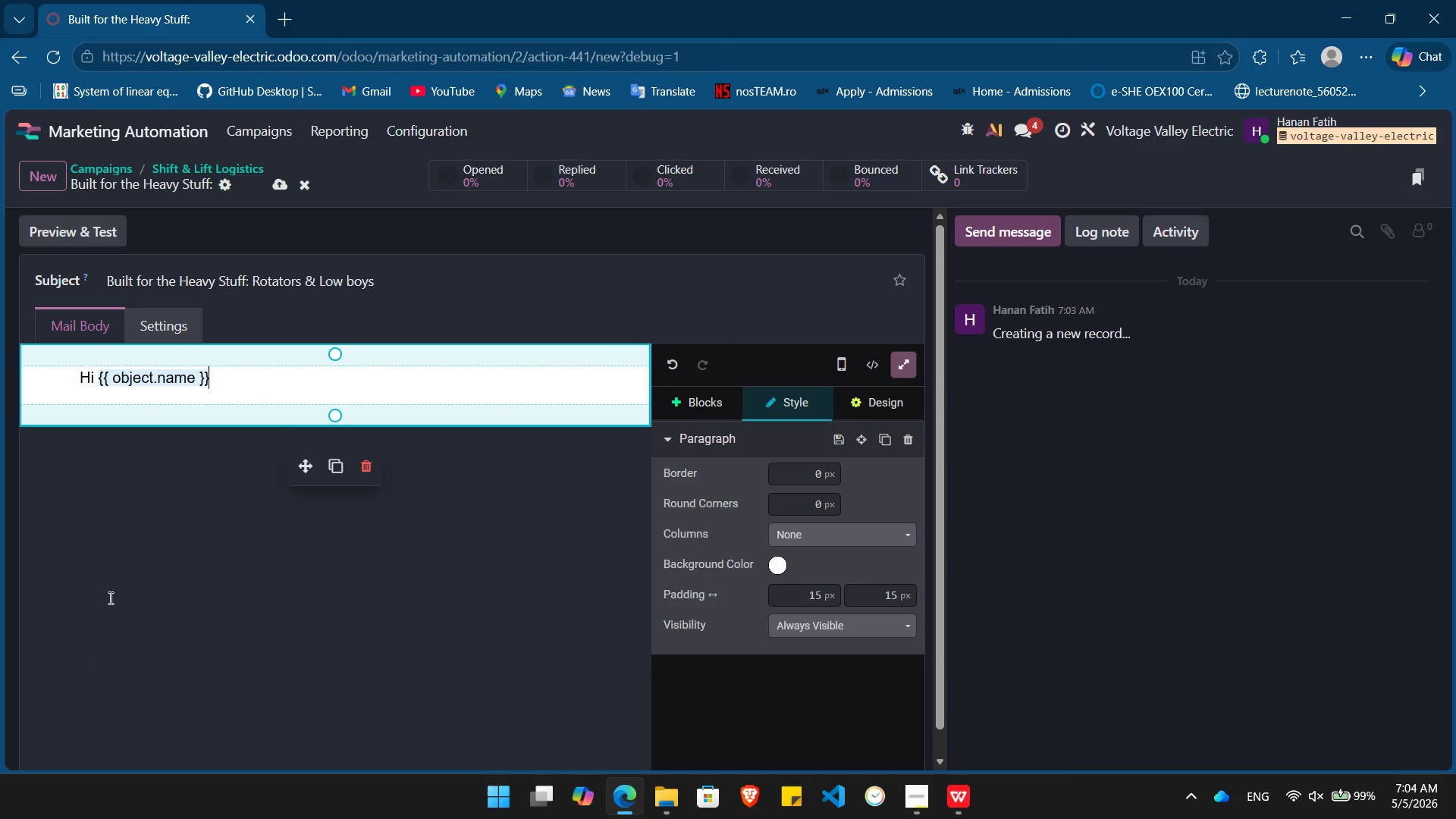 
key(Enter)
 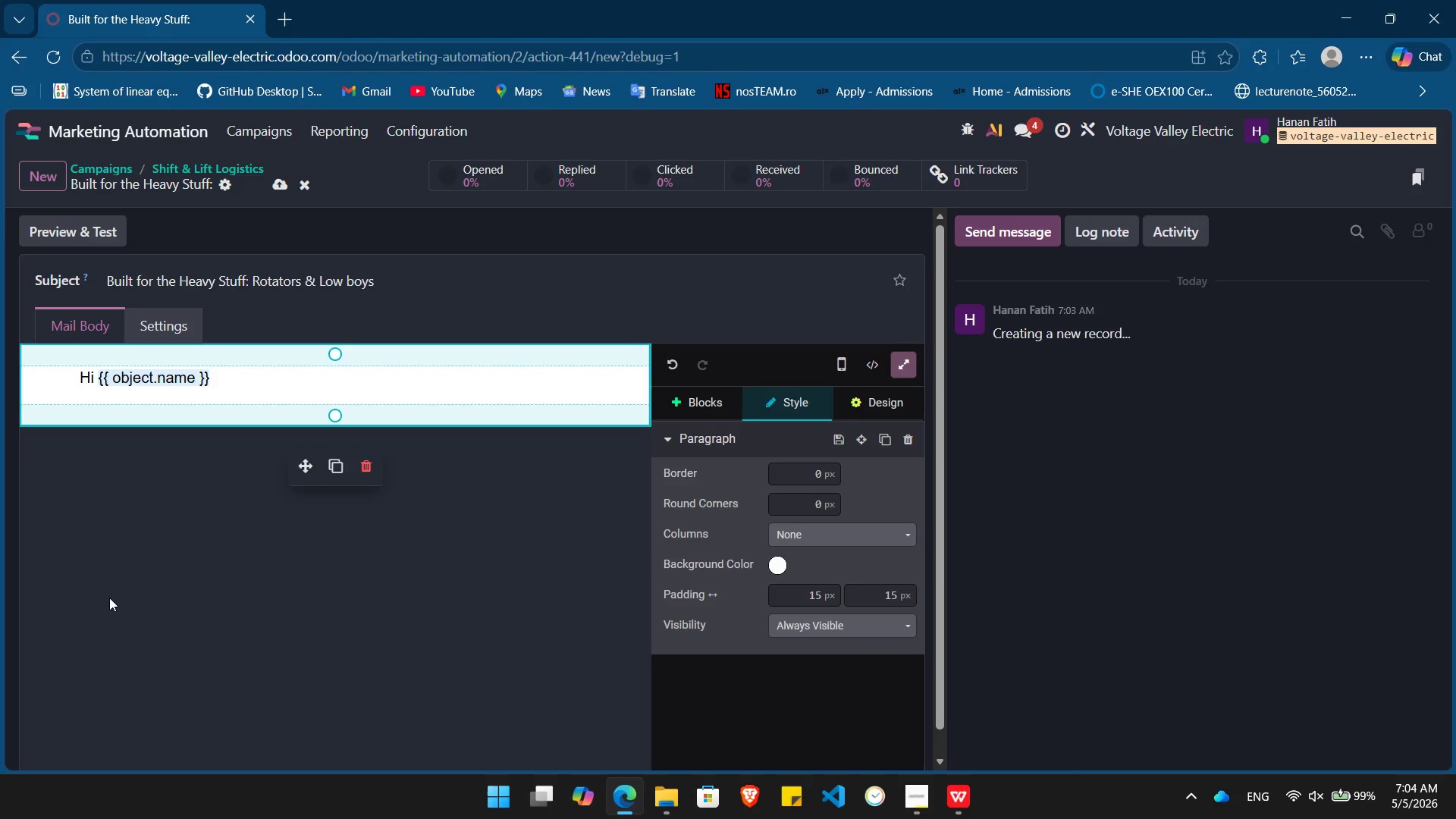 
key(Comma)
 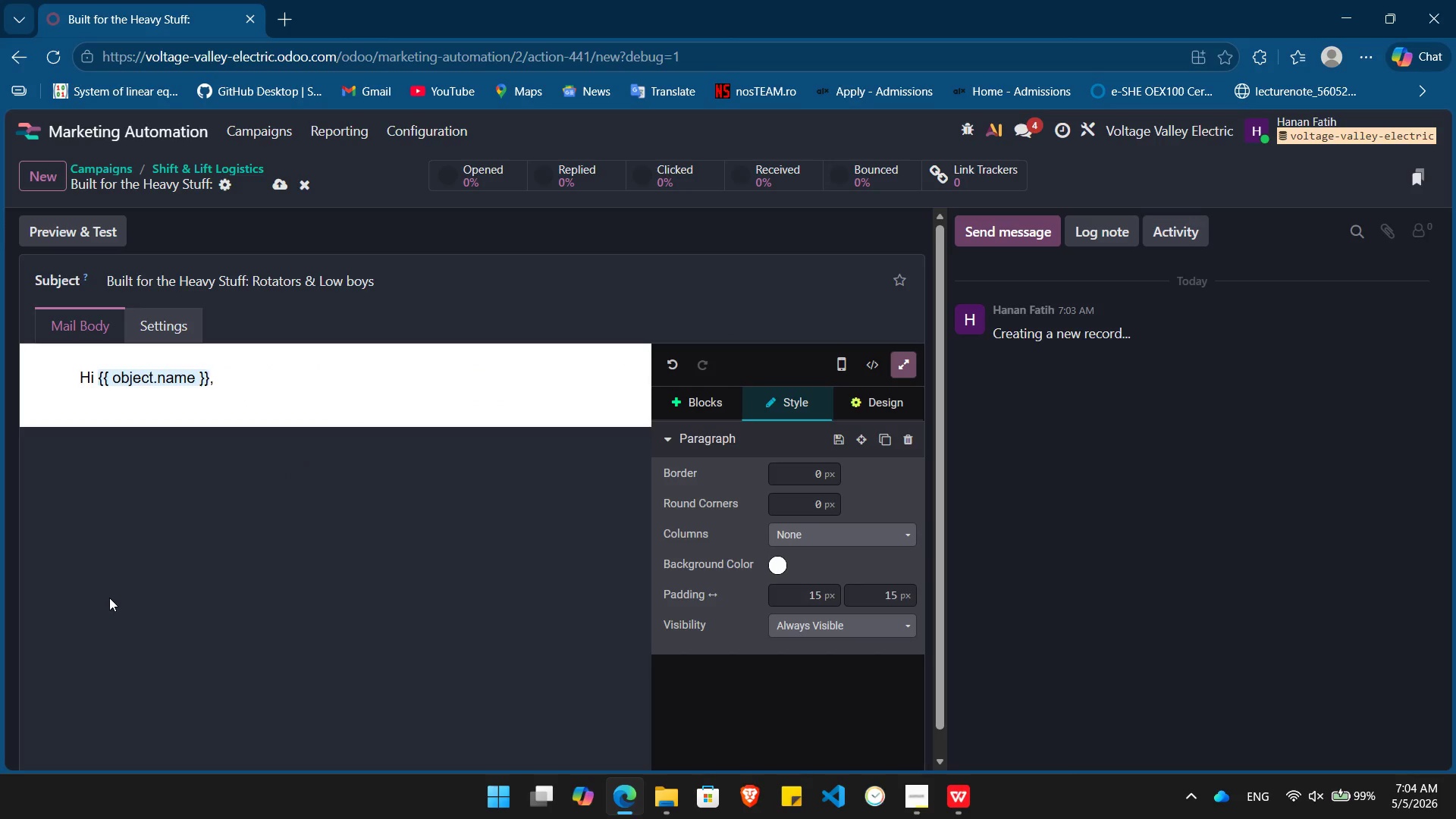 
key(Enter)
 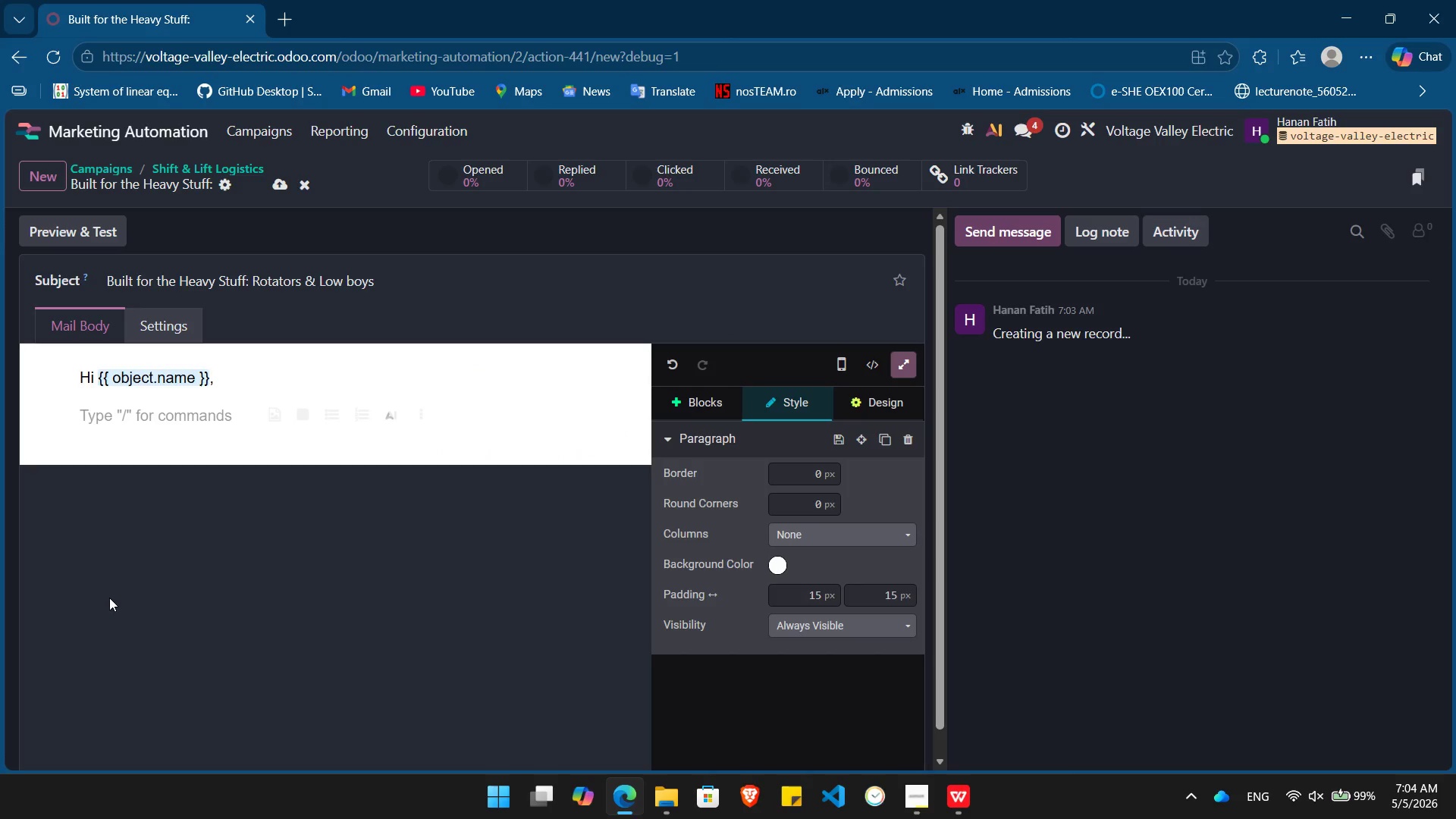 
type(Not all recovery is created )
key(Tab)
type(. When a loaded trailer goes over on a step grade, a str)
key(Backspace)
type(andard tow just won't cut it.)
 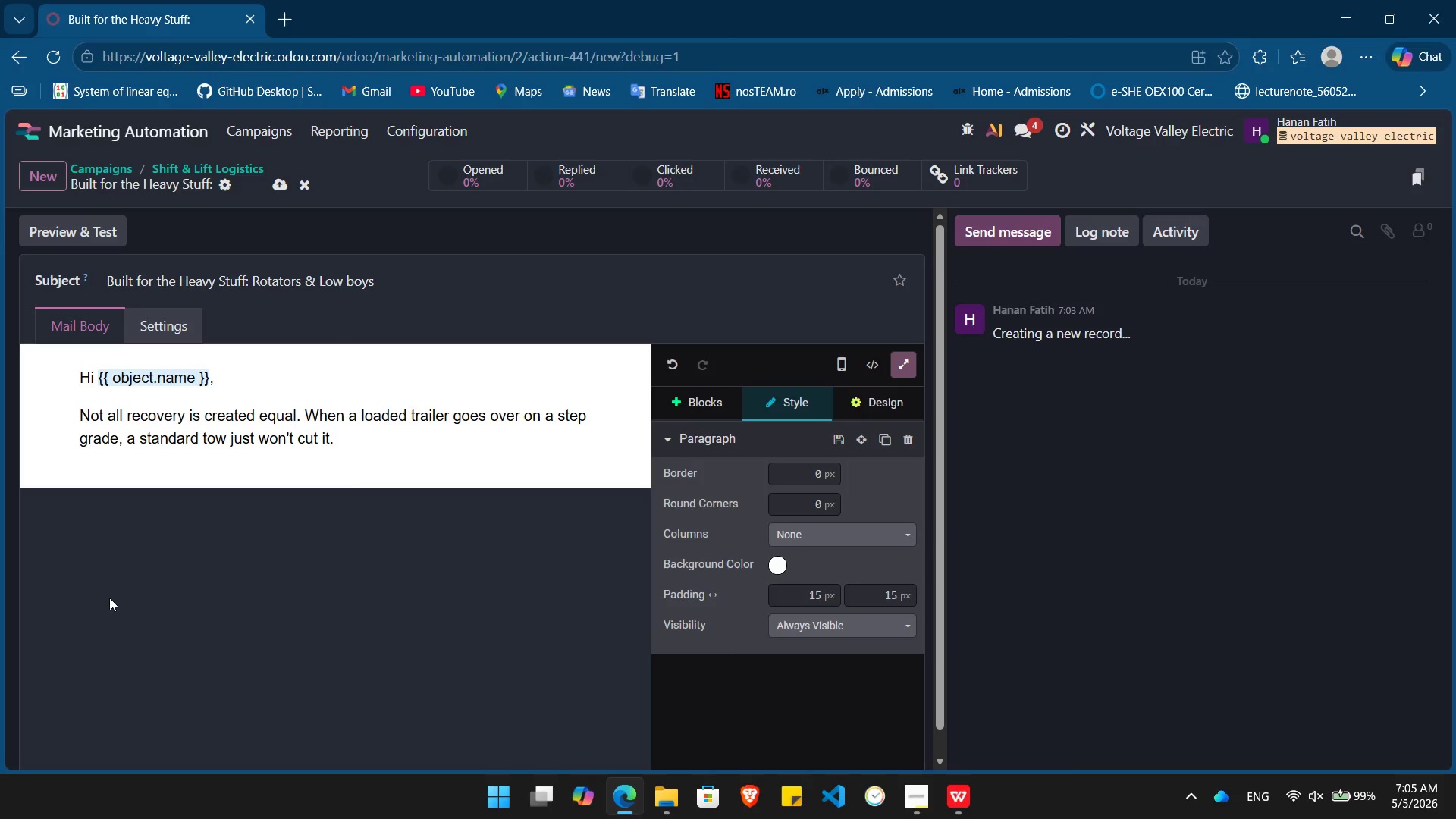 
key(Enter)
 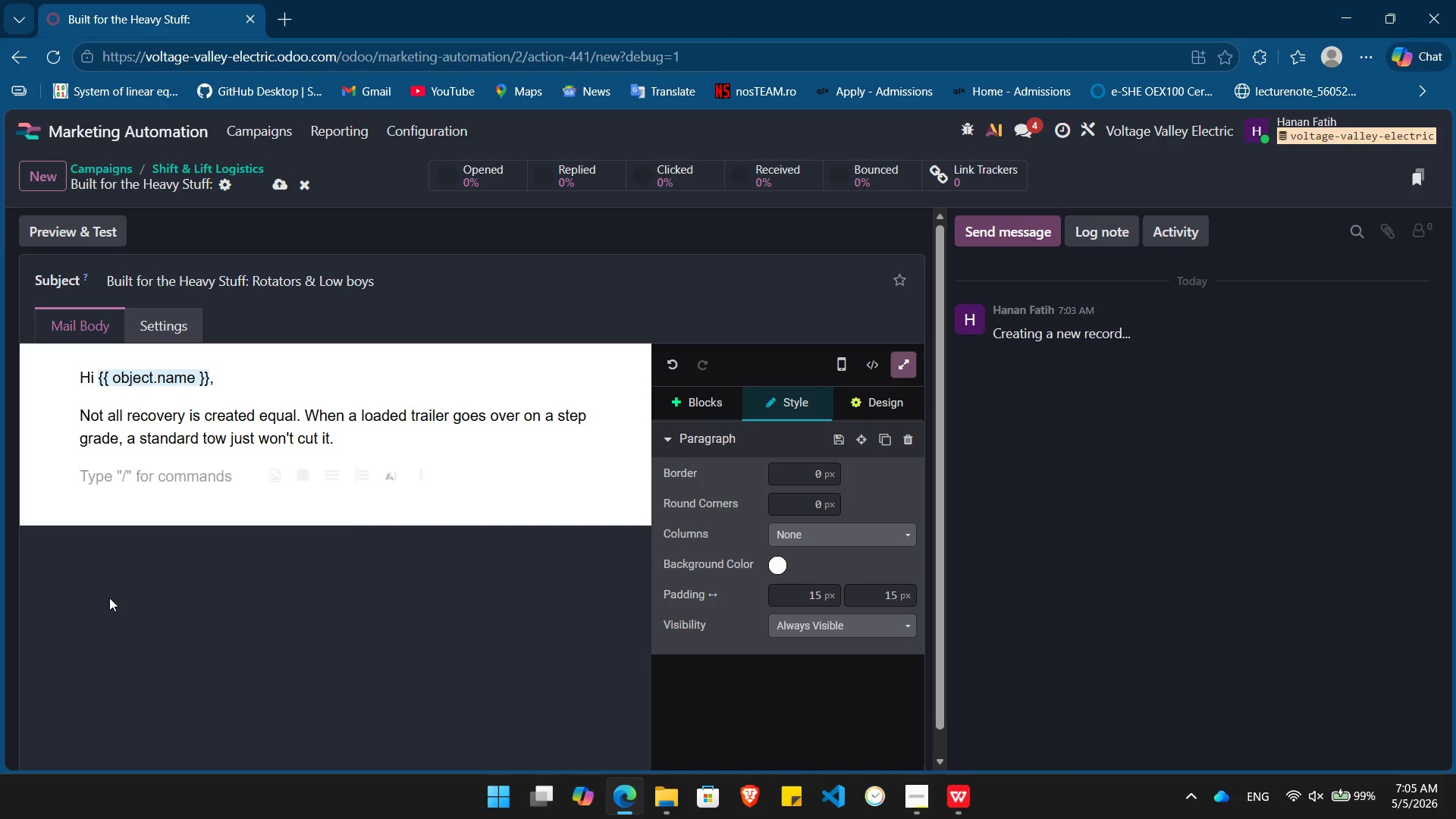 
type(At Shift & Lift )
key(Backspace)
type(, we've invested in the heavy iron f)
key(Backspace)
type(required for complex freight recovery. Our regional fll)
key(Backspace)
type(eet now includes 50-ton sliding)
 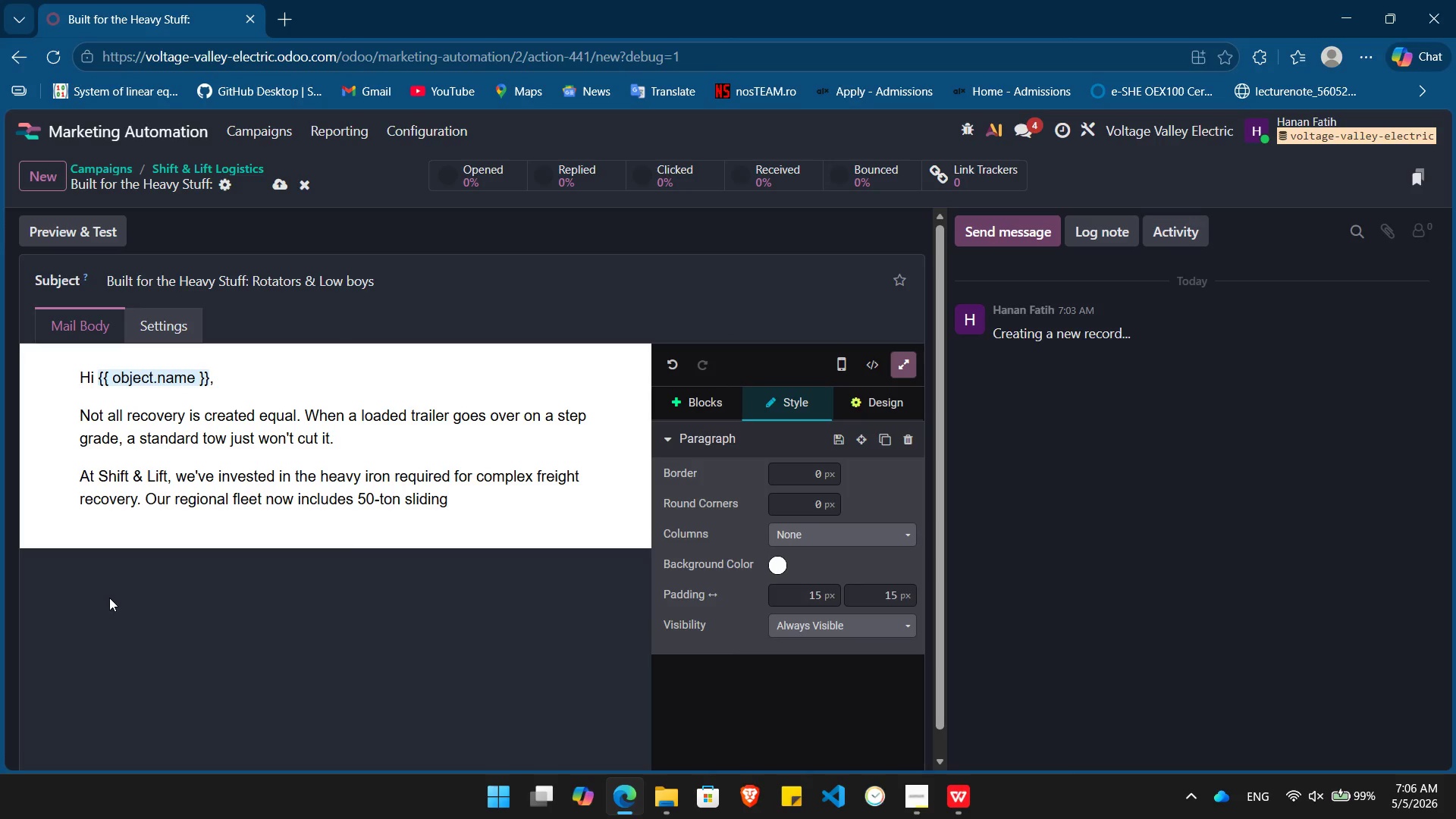 
wait(87.36)
 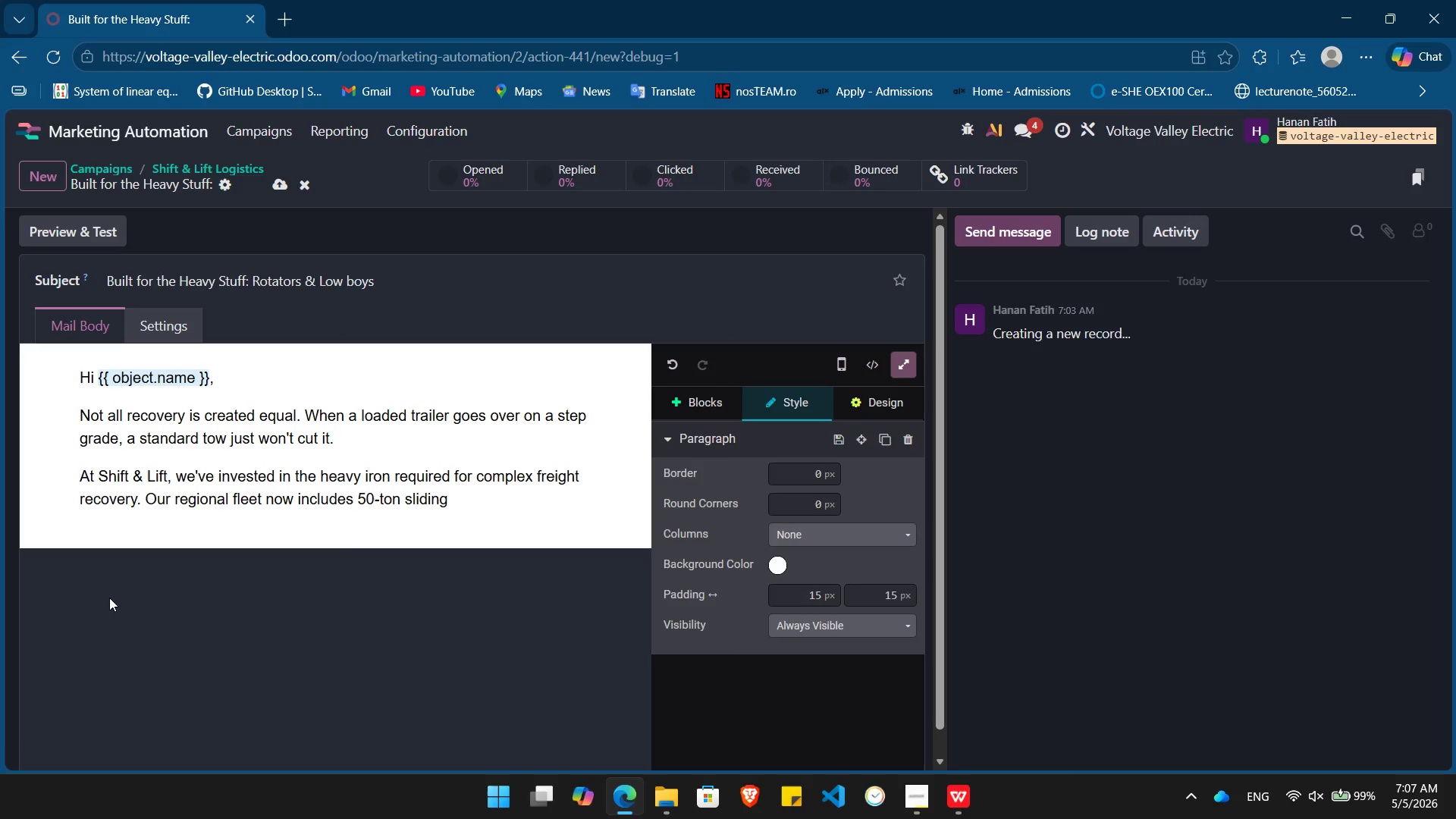 
type( rotators and specila)
key(Backspace)
key(Backspace)
type(alized low boys specifical)
key(Backspace)
type(ly designed for heavy duty extraction without further damaging the cargo or the rig.)
 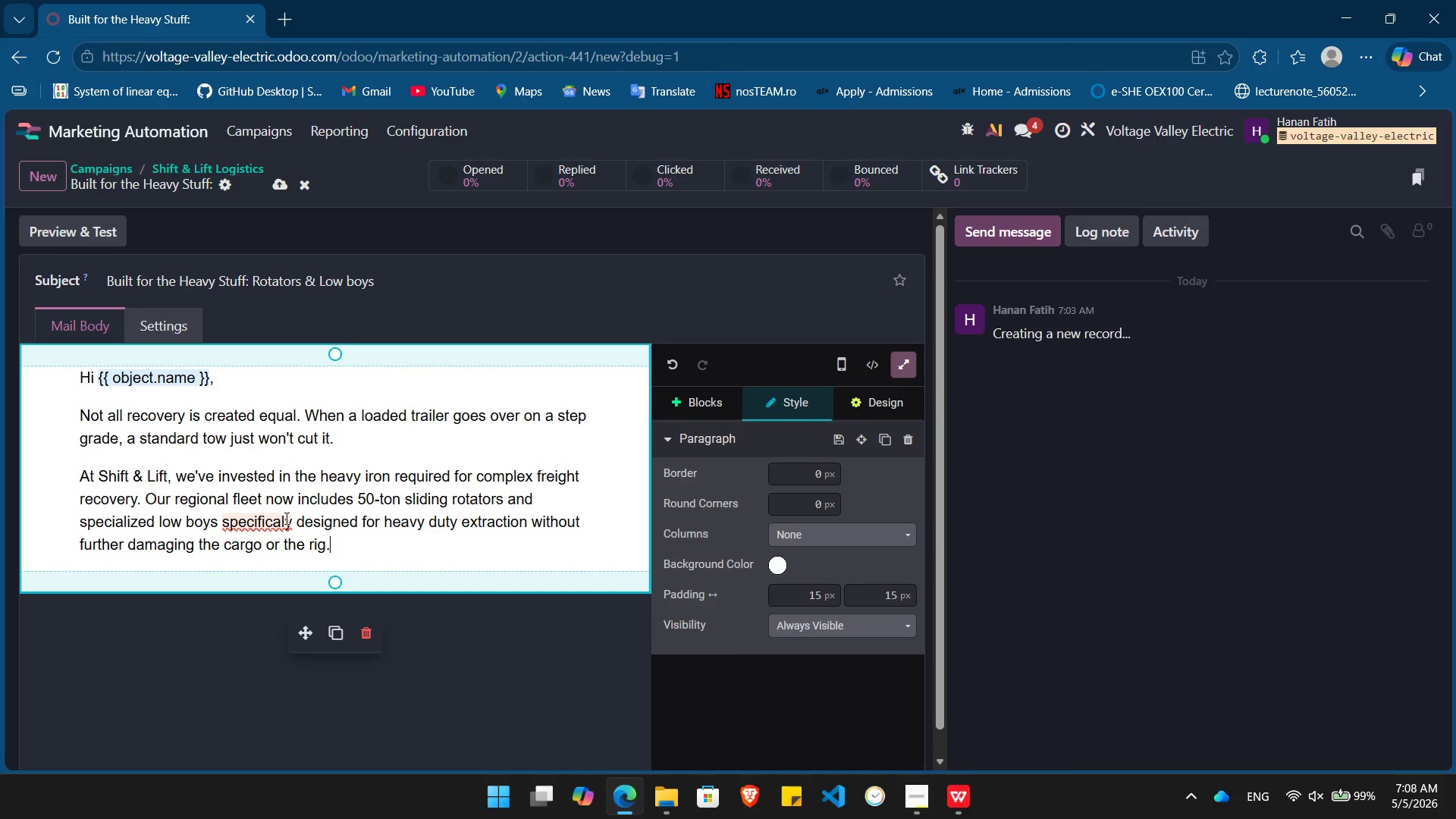 
left_click([285, 520])
 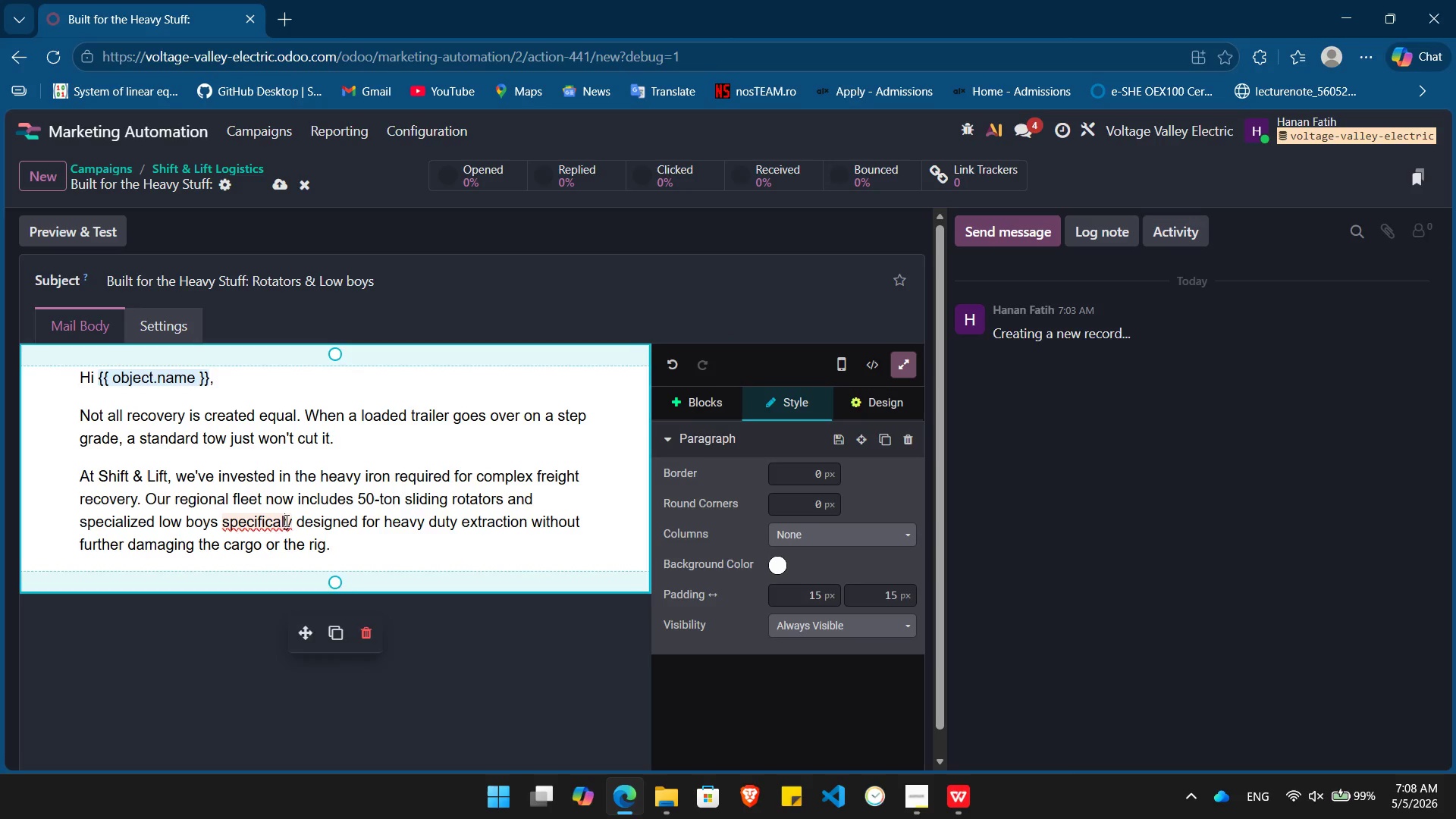 
key(L)
 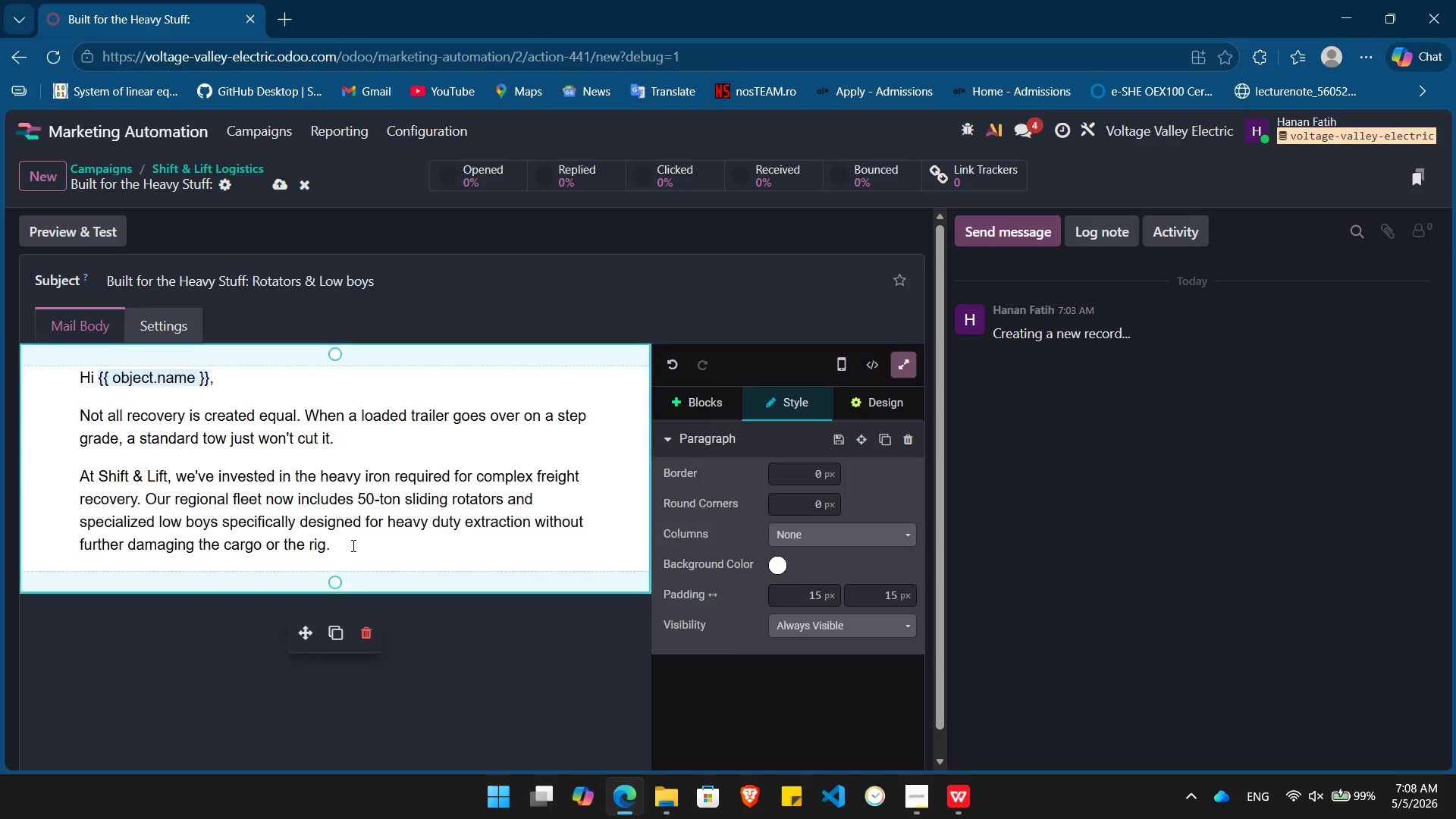 
left_click([353, 546])
 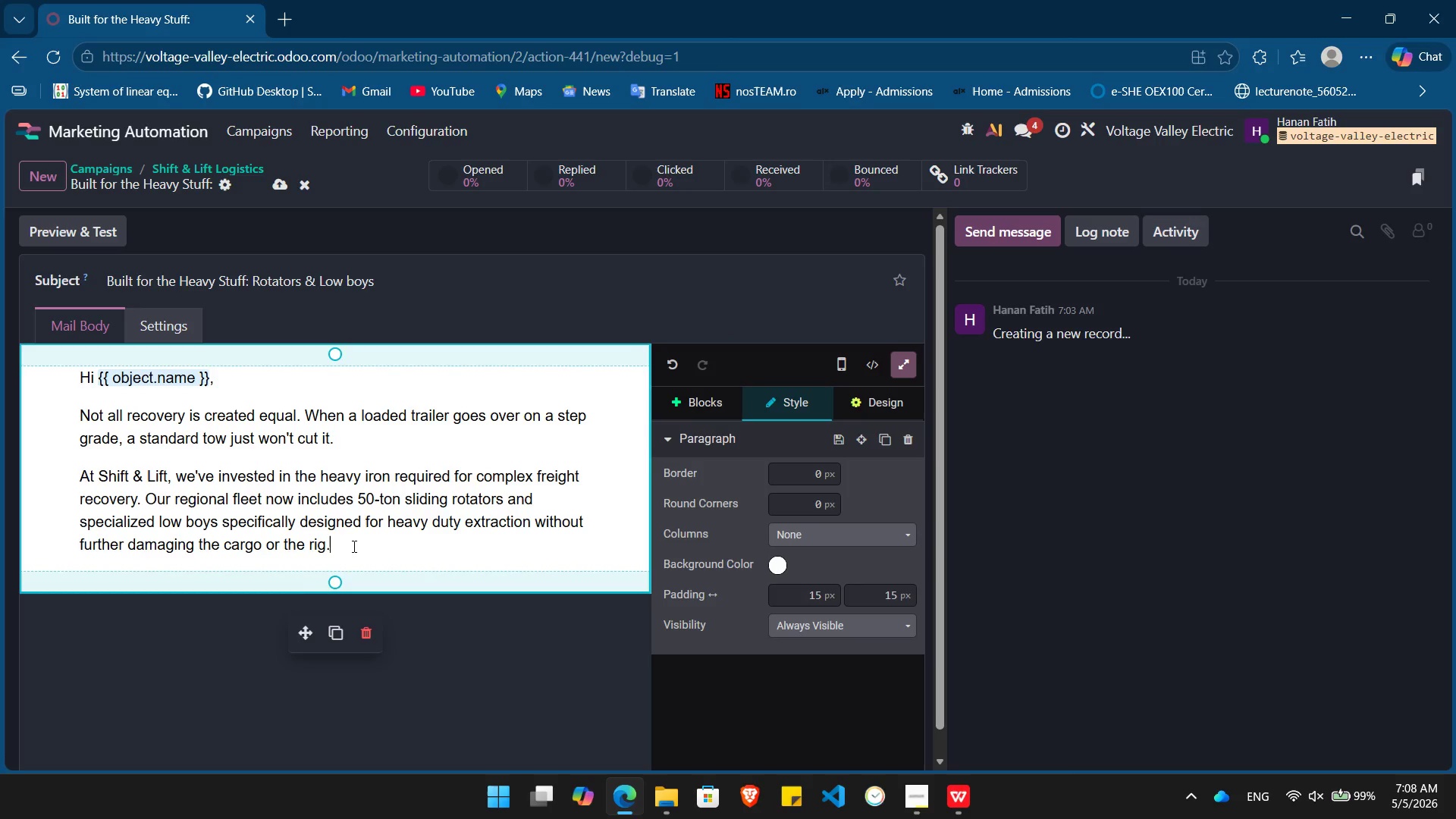 
key(Enter)
 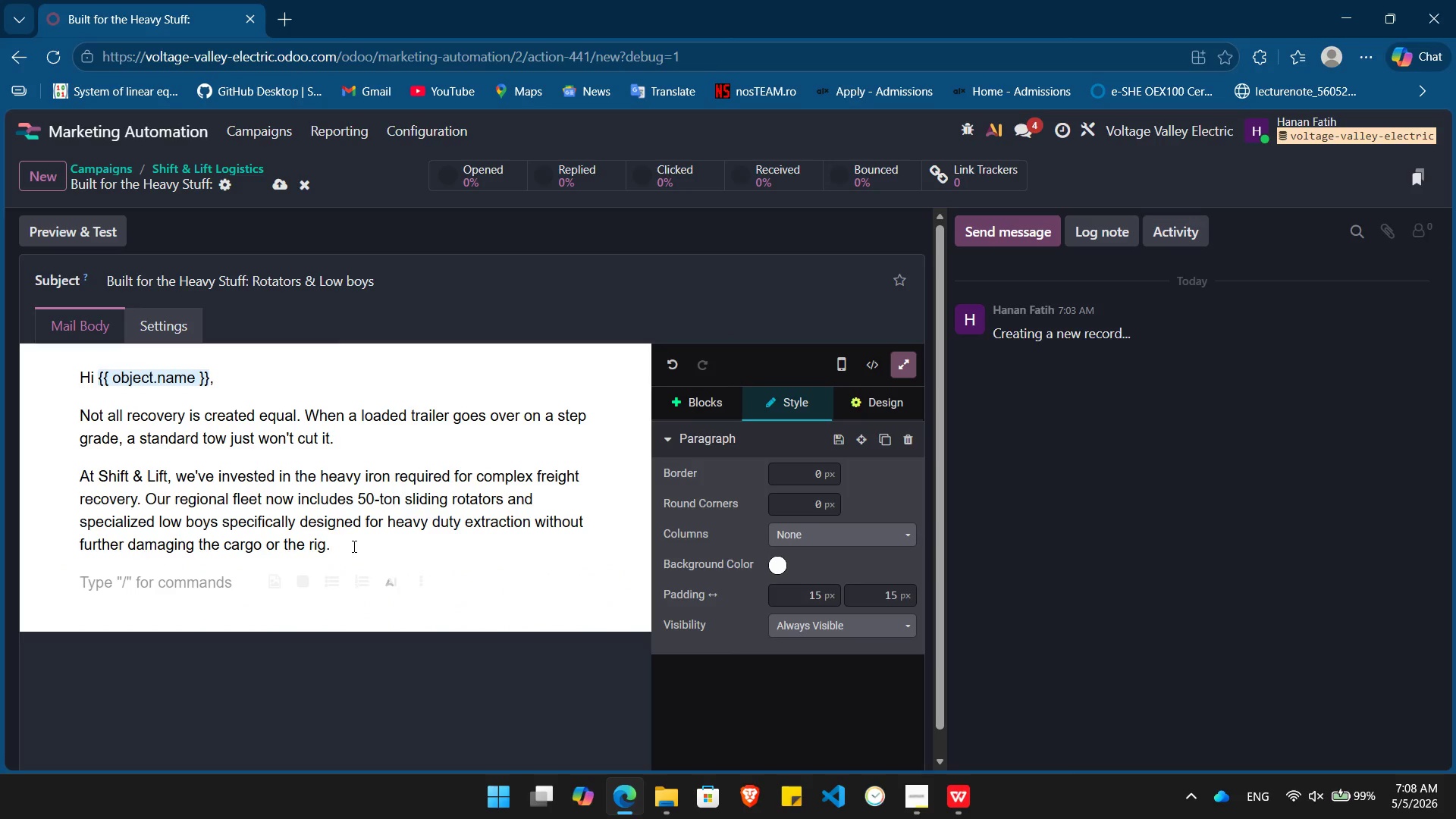 
type(h)
key(Backspace)
type(Whete)
key(Backspace)
type(her it's a jackknife or a delicate recovery on /)
 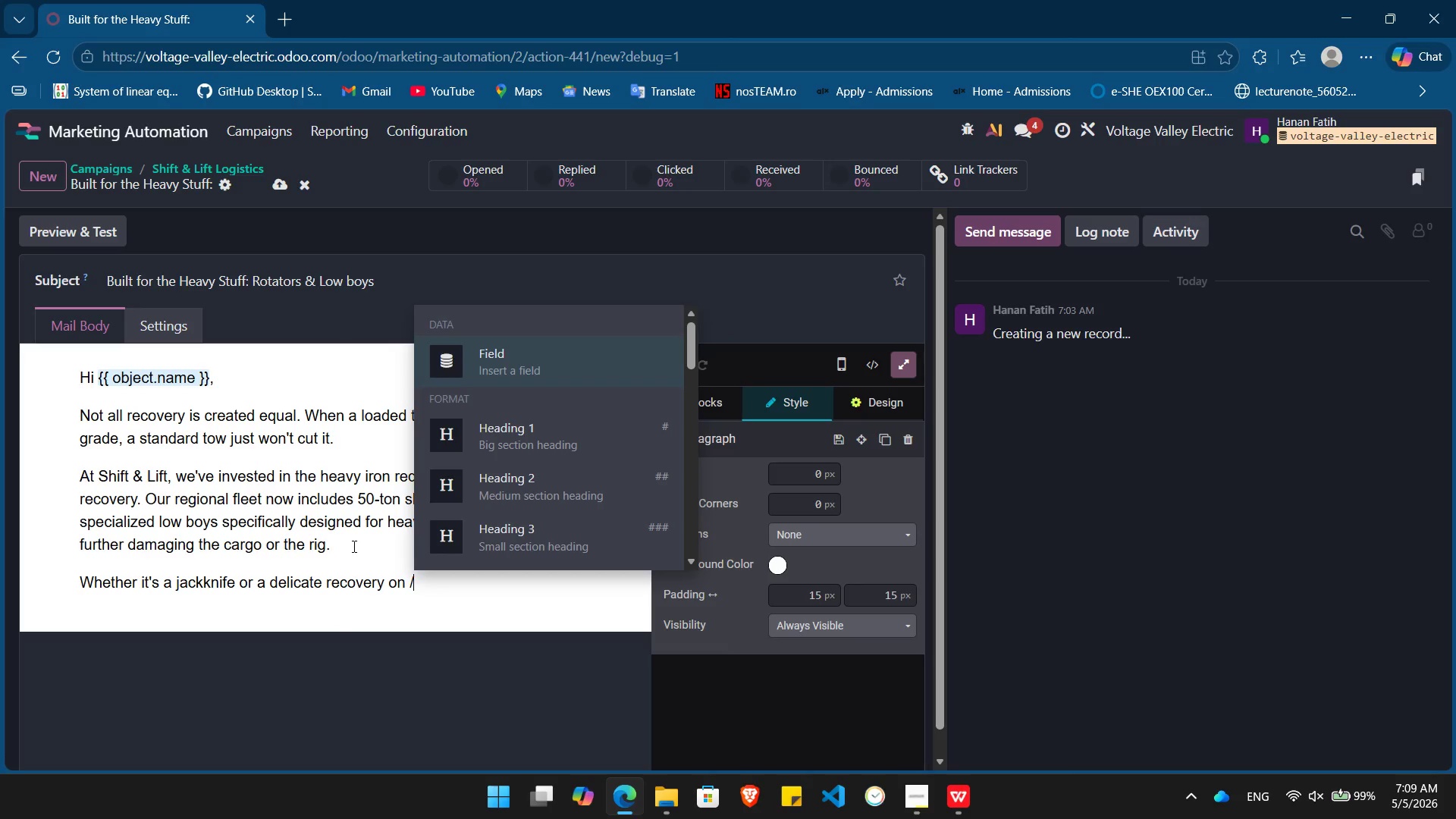 
key(Enter)
 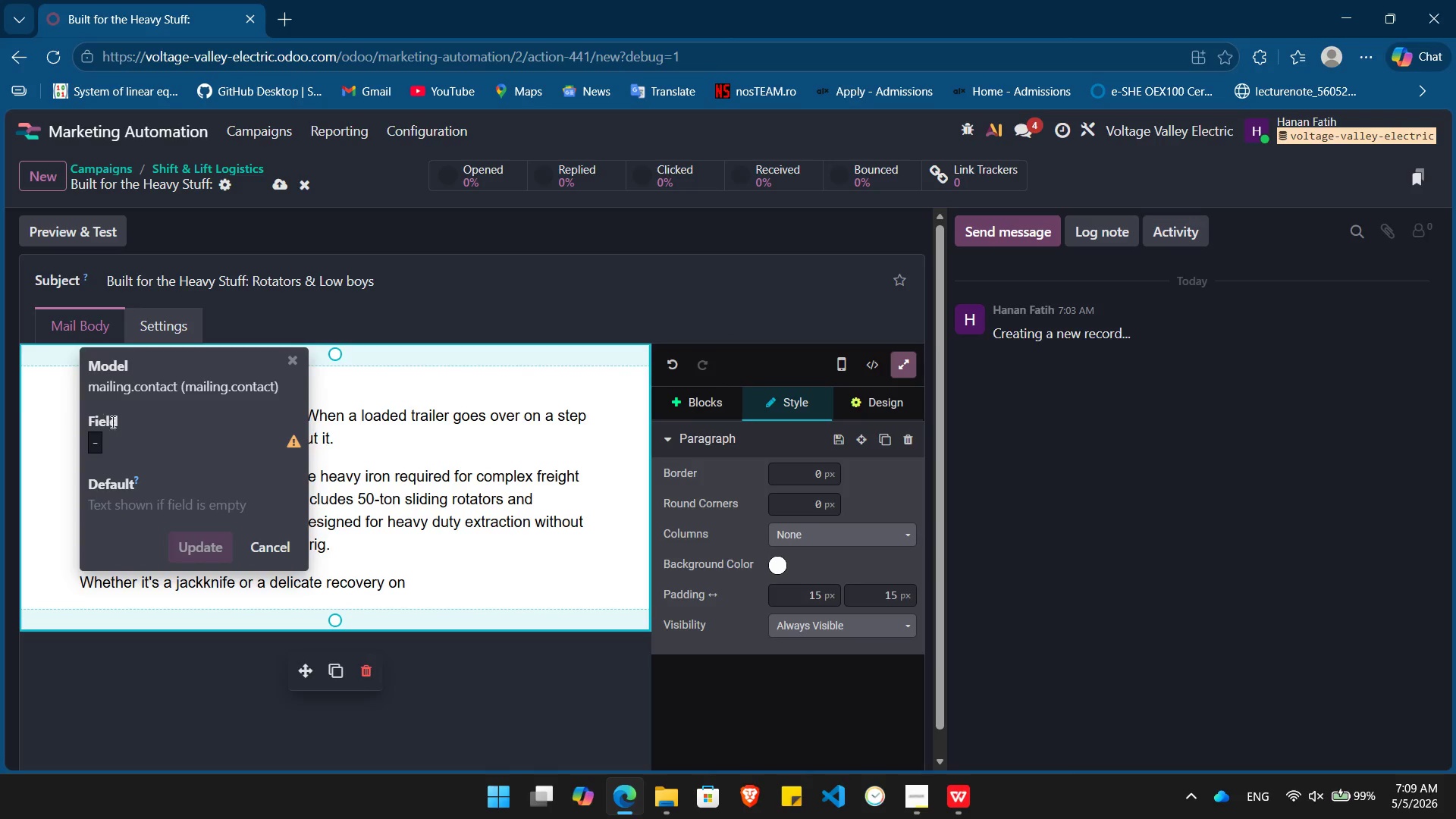 
left_click([121, 430])
 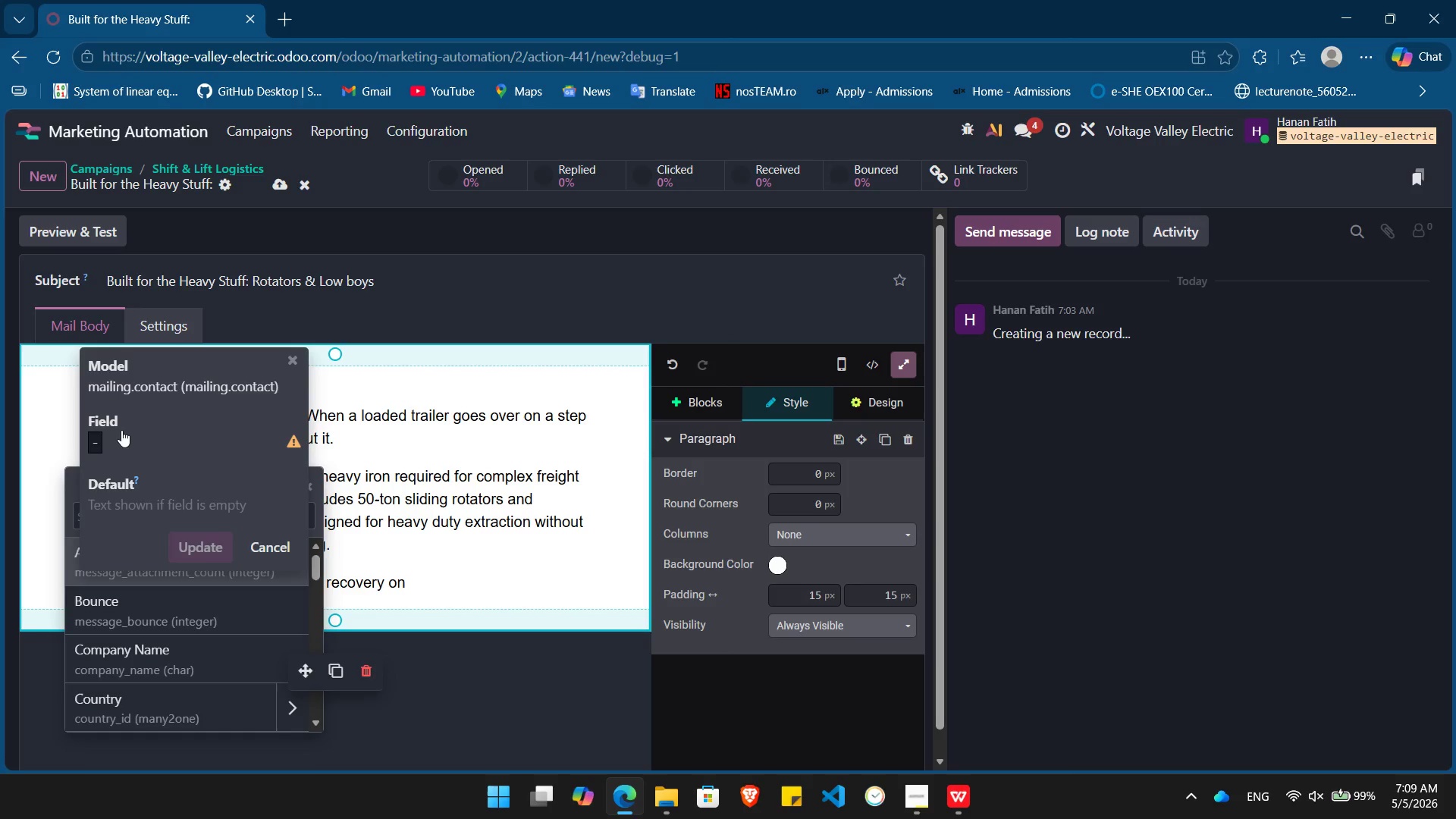 
type(prima)
 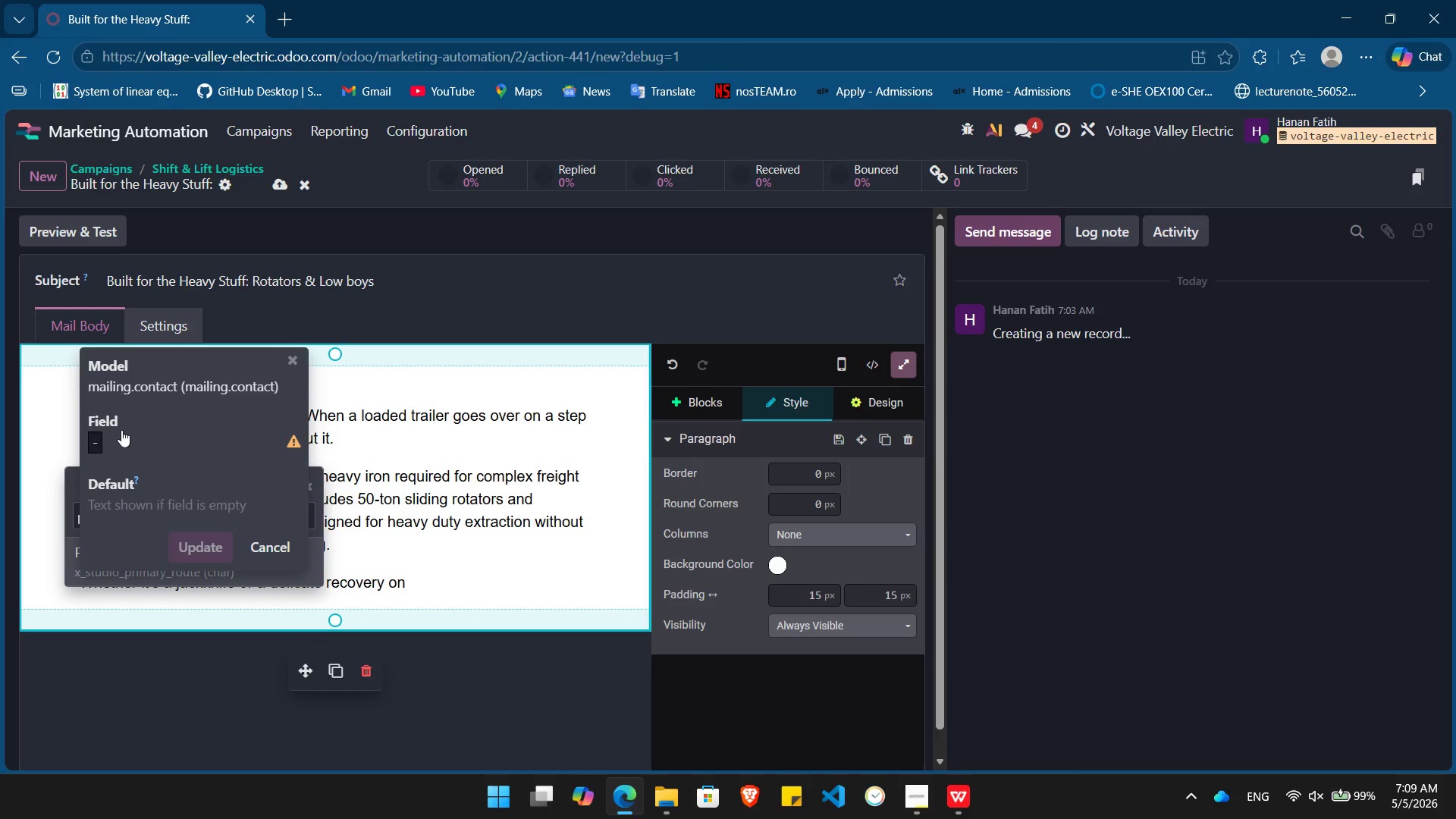 
key(Enter)
 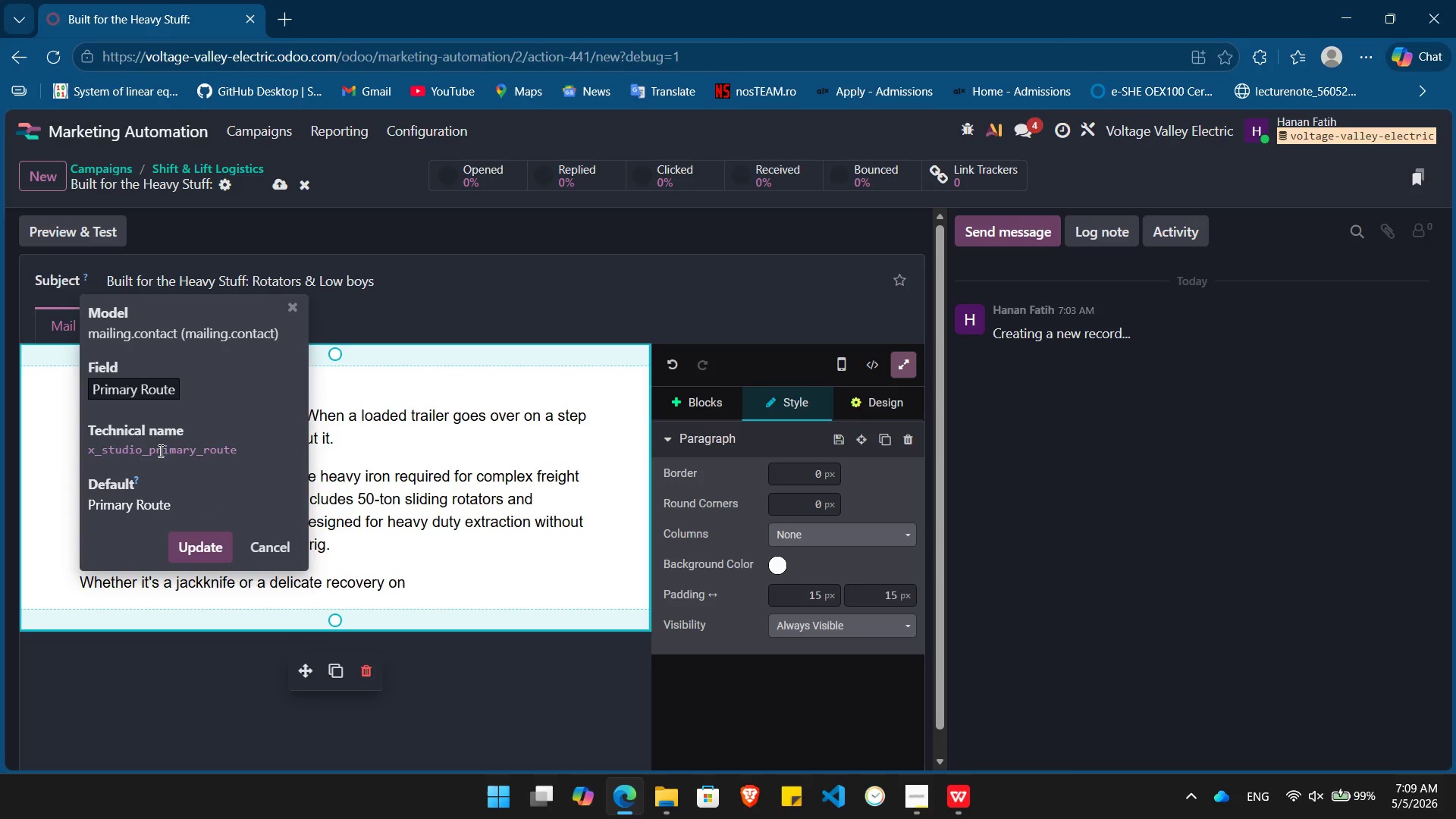 
double_click([159, 450])
 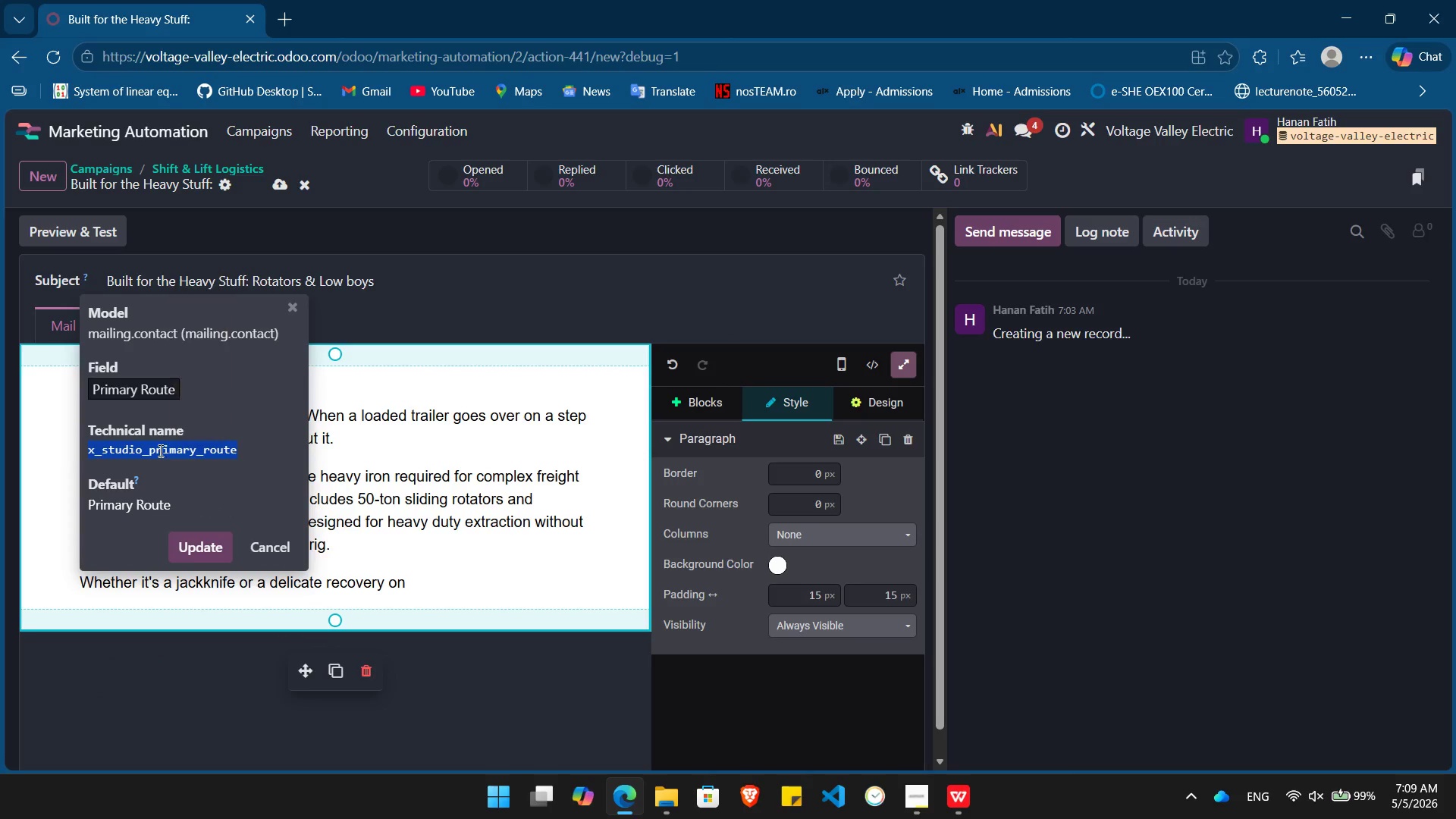 
key(Control+ControlLeft)
 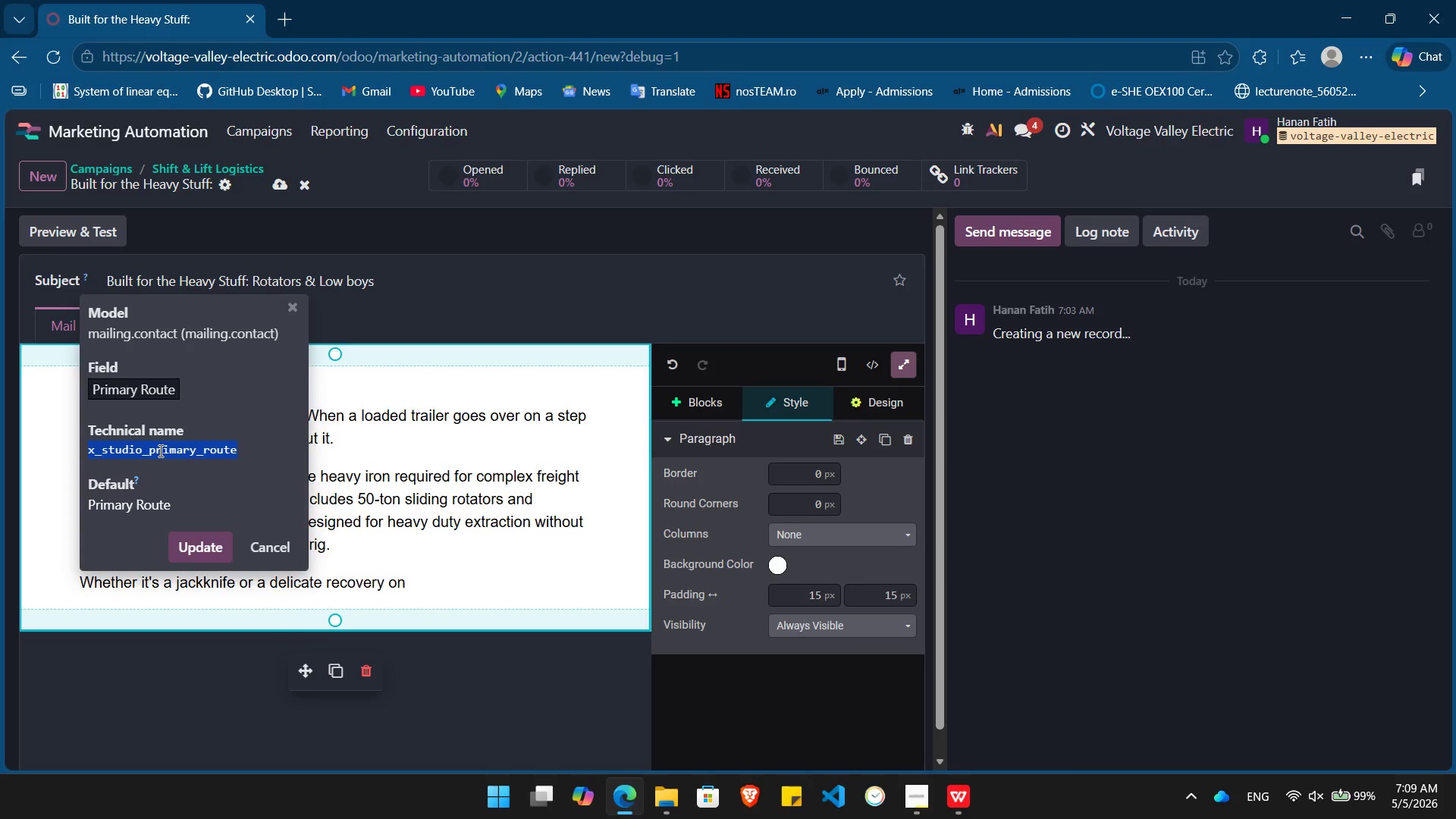 
key(Control+C)
 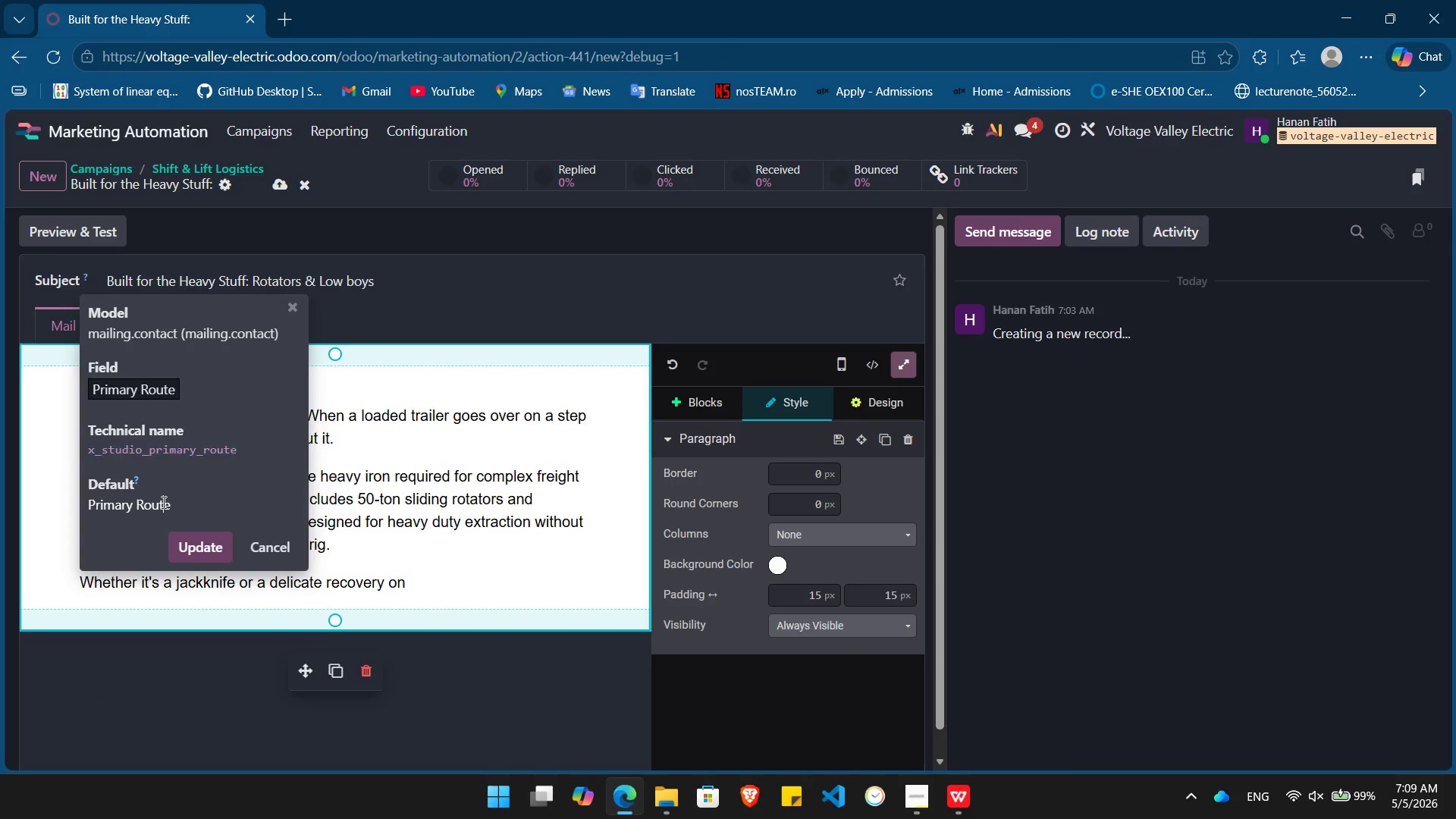 
double_click([162, 502])
 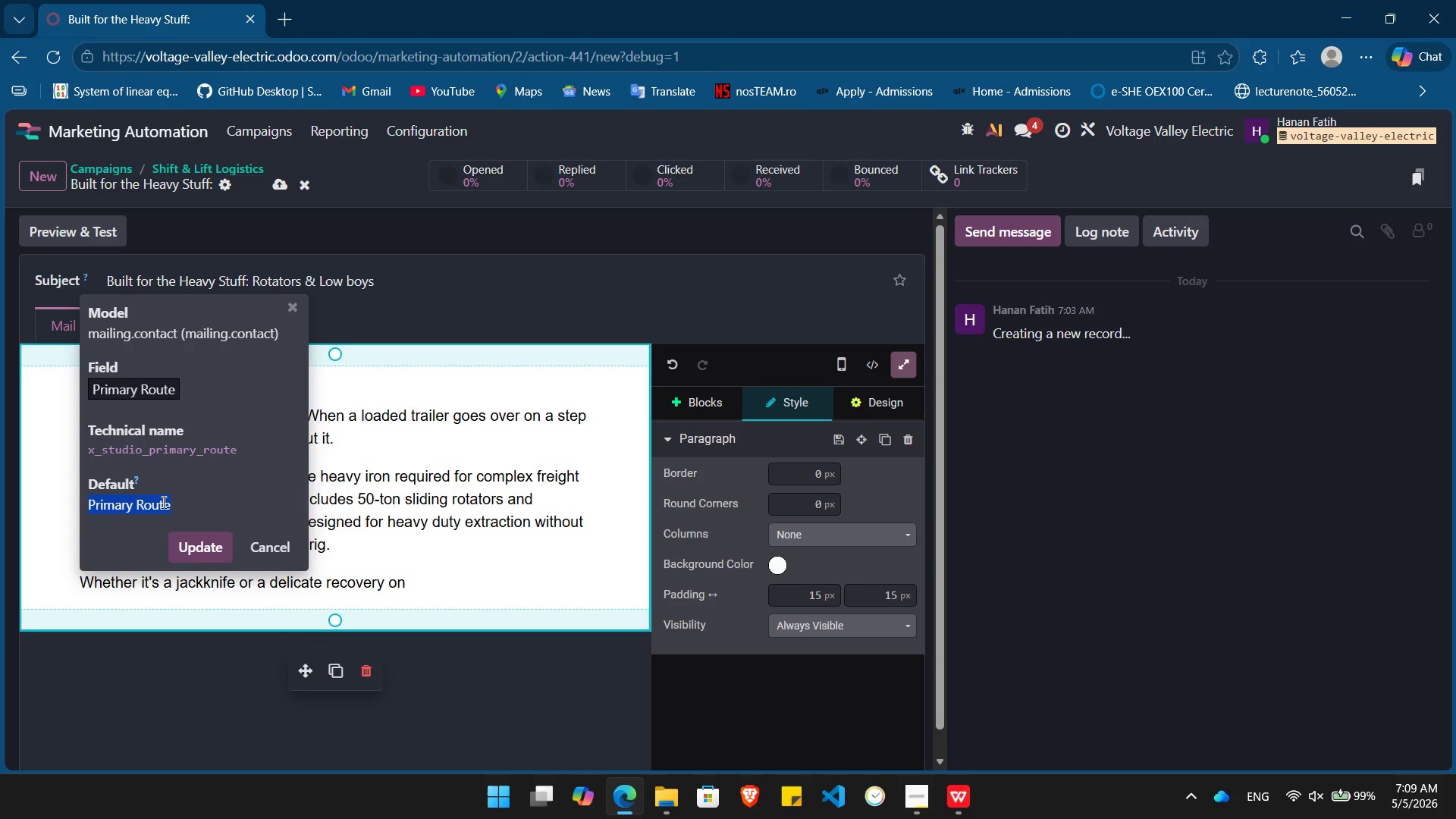 
triple_click([162, 502])
 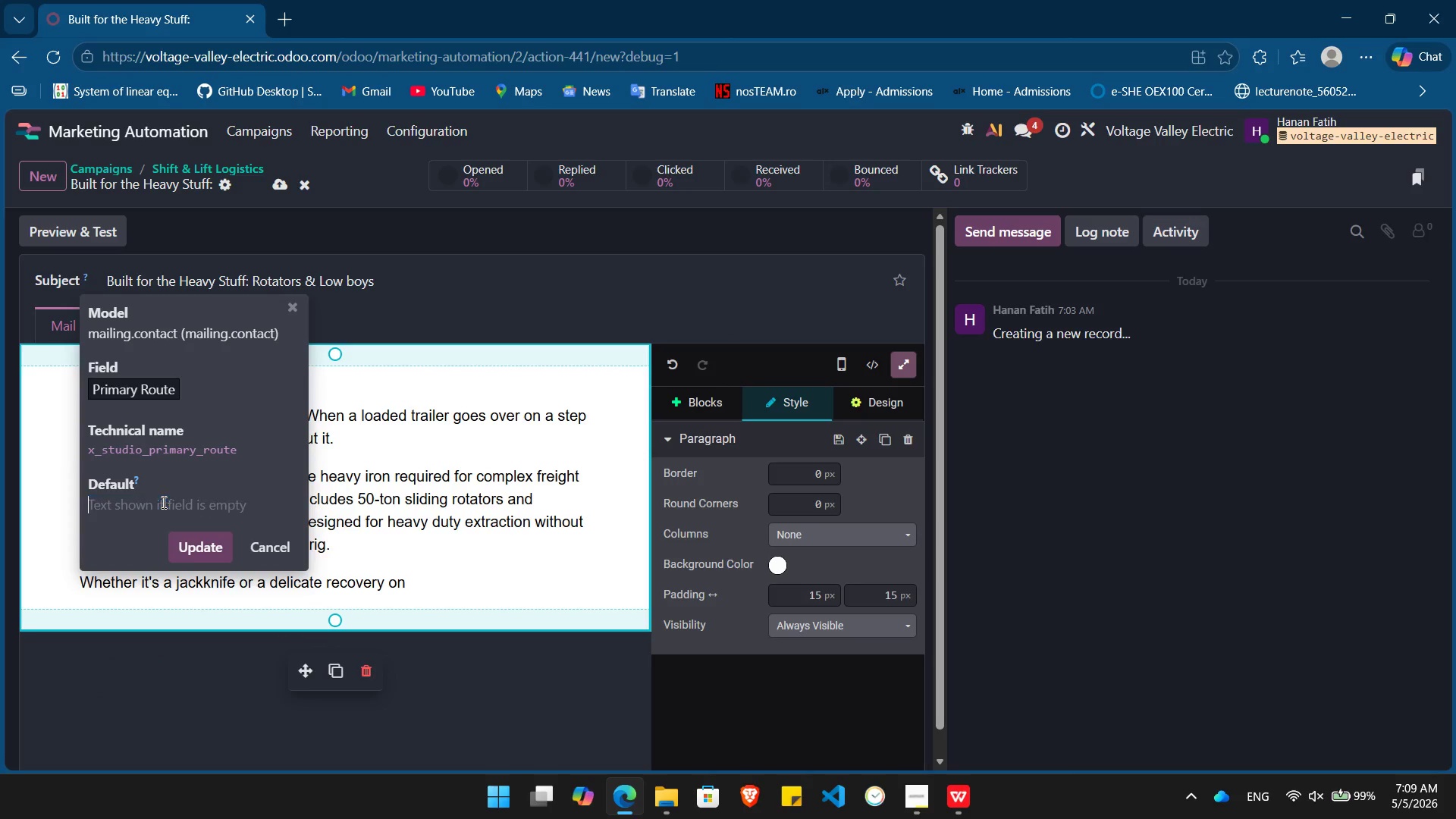 
key(Backspace)
type({{ object.)
 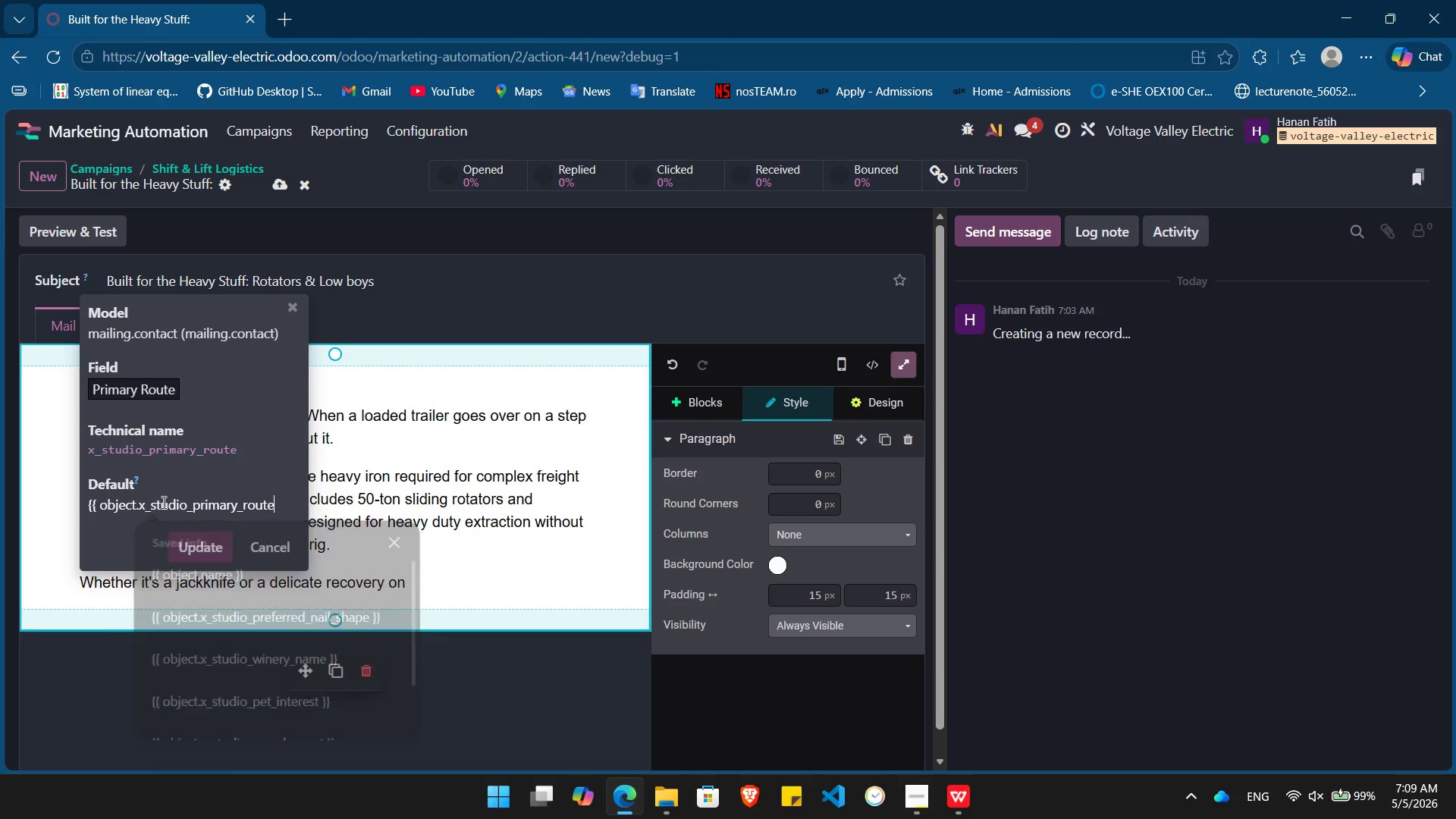 
 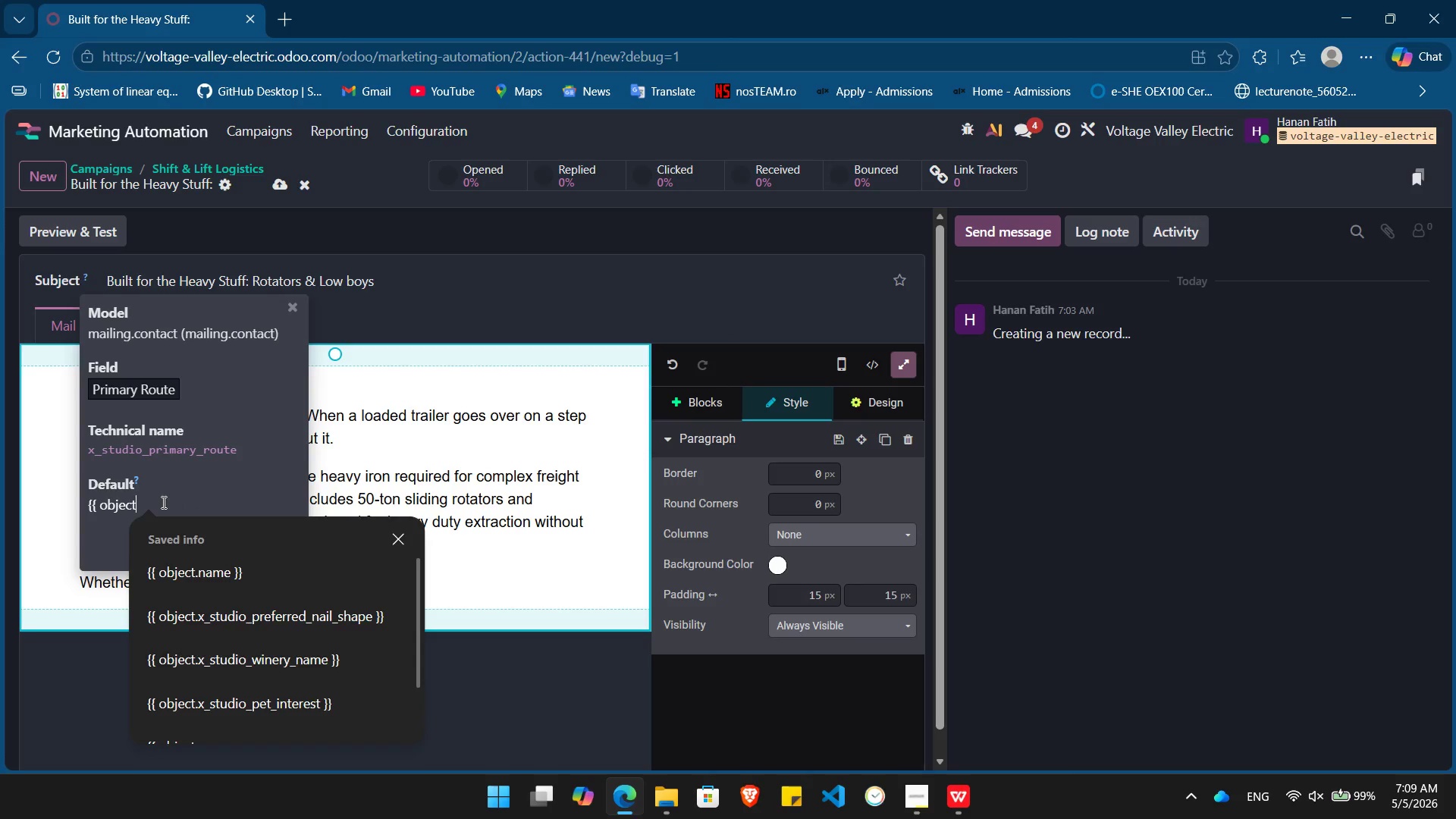 
key(Control+ControlLeft)
 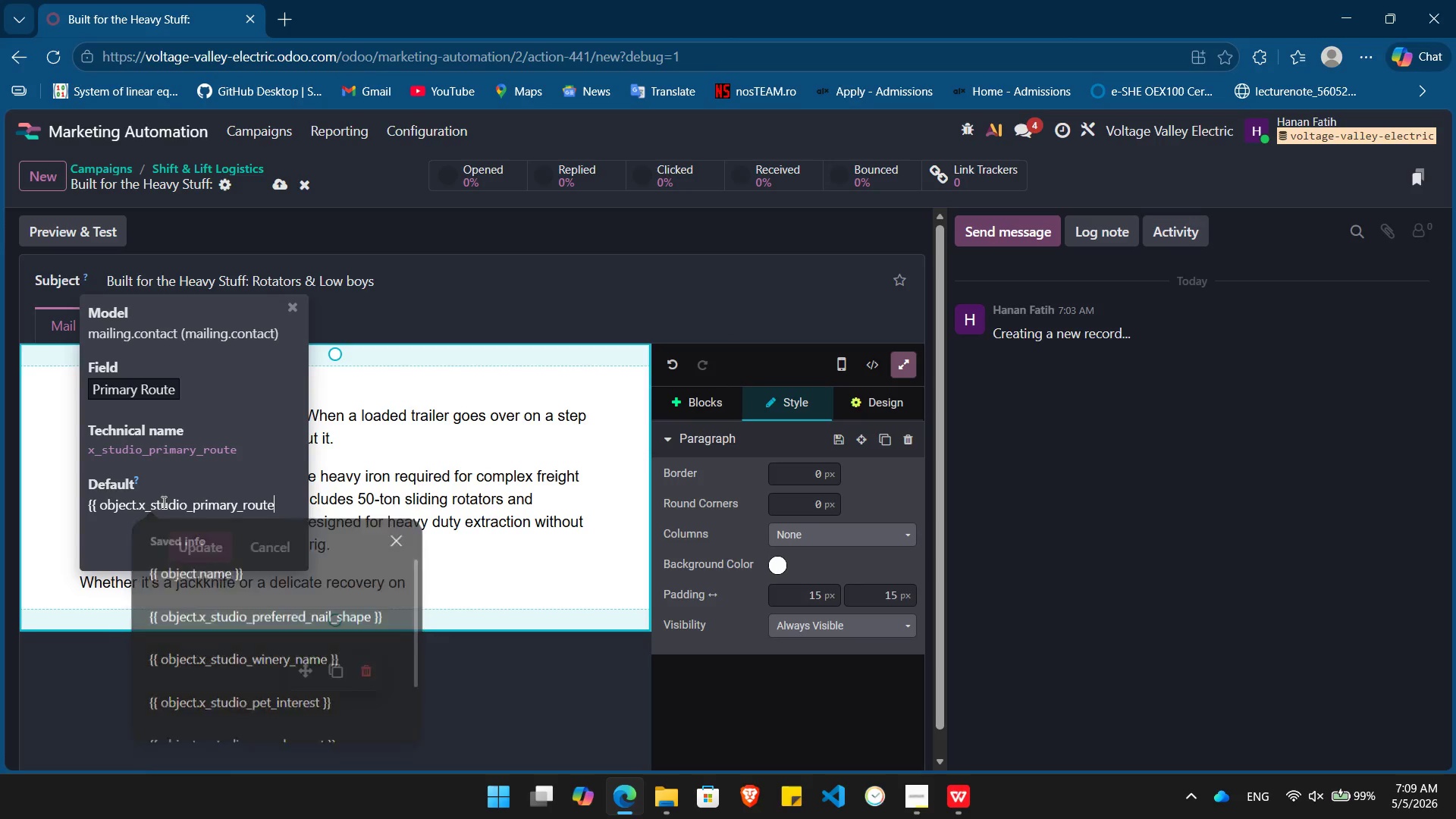 
key(Control+V)
 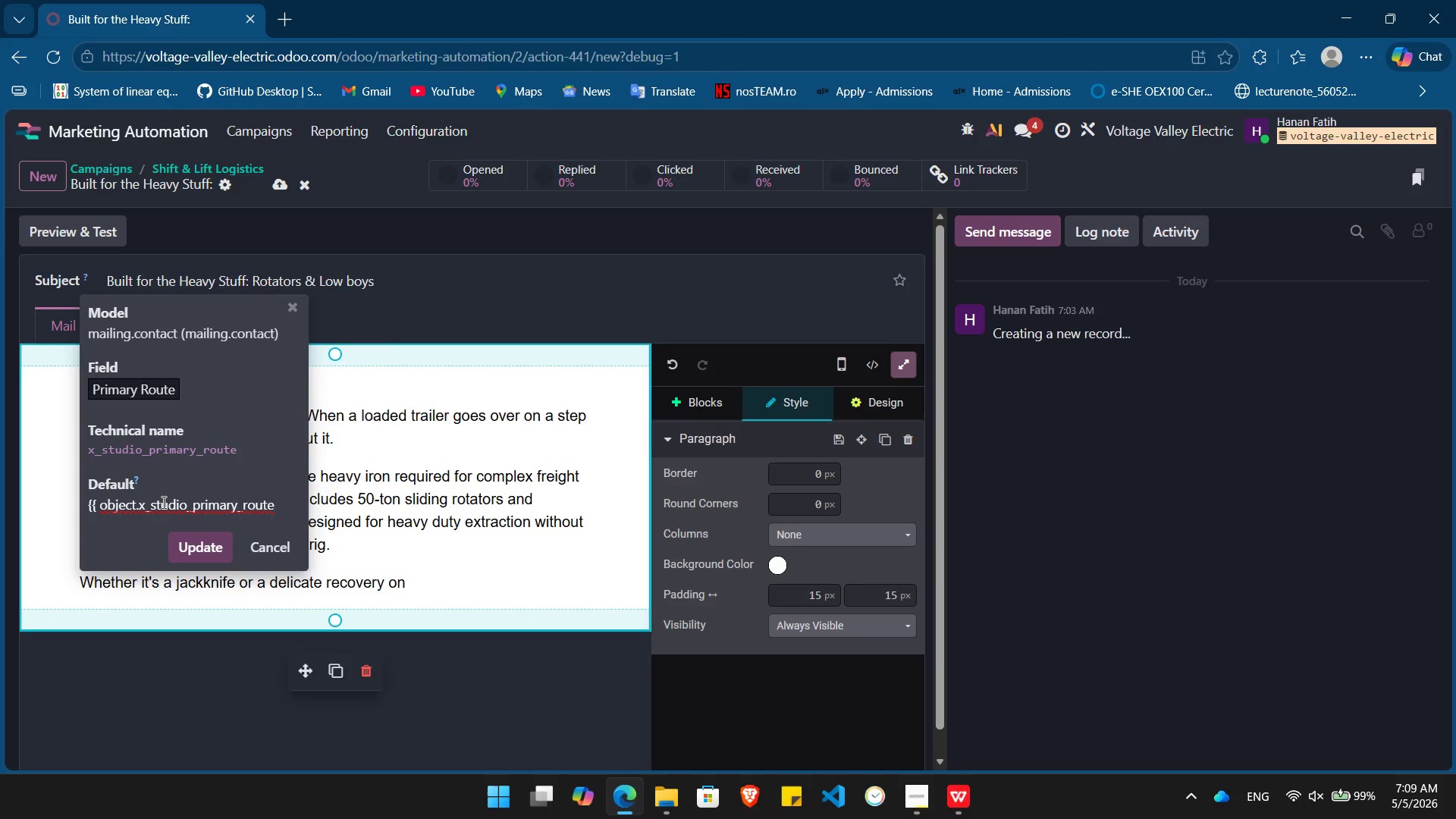 
key(Space)
 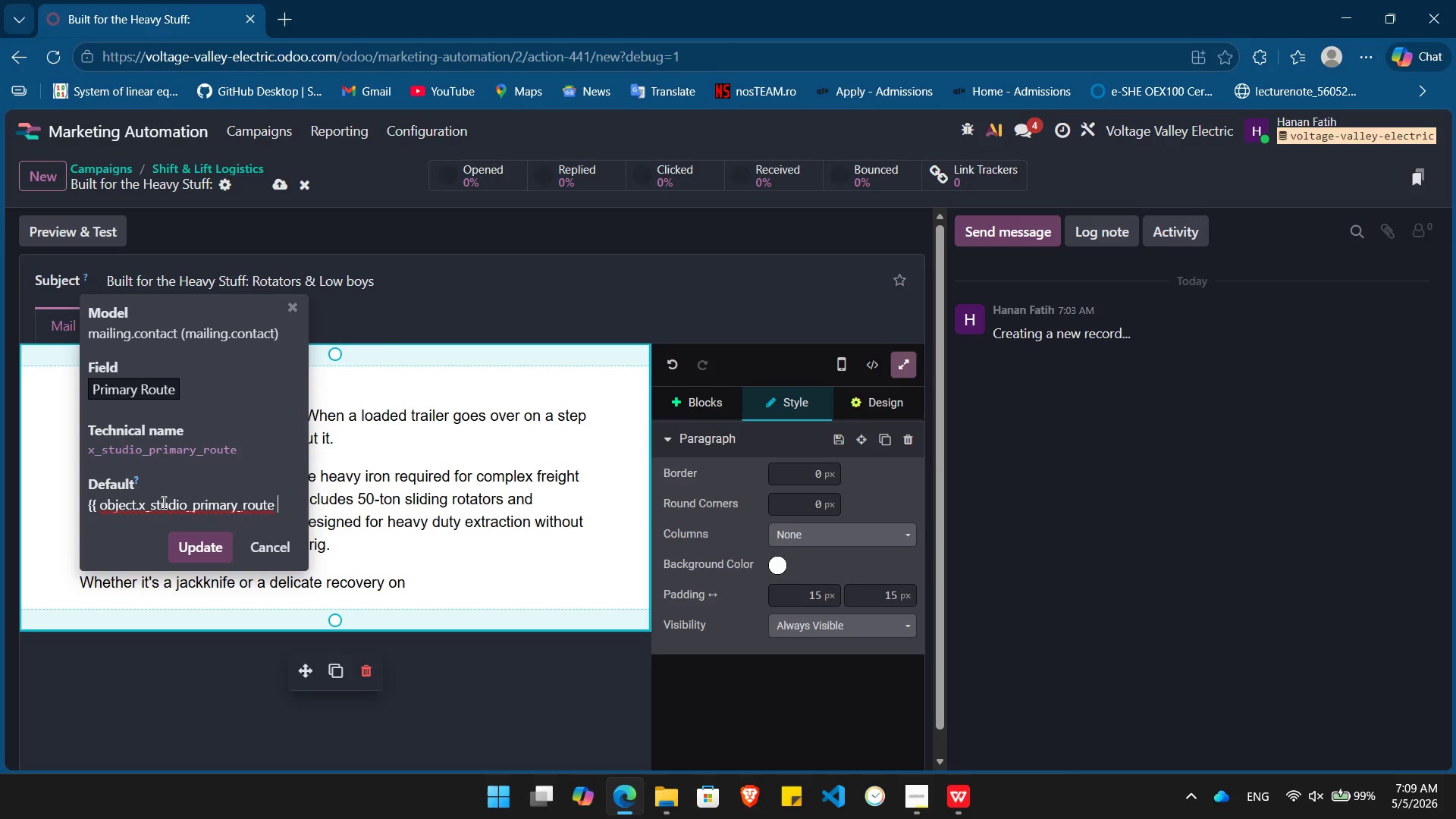 
key(Shift+BracketRight)
 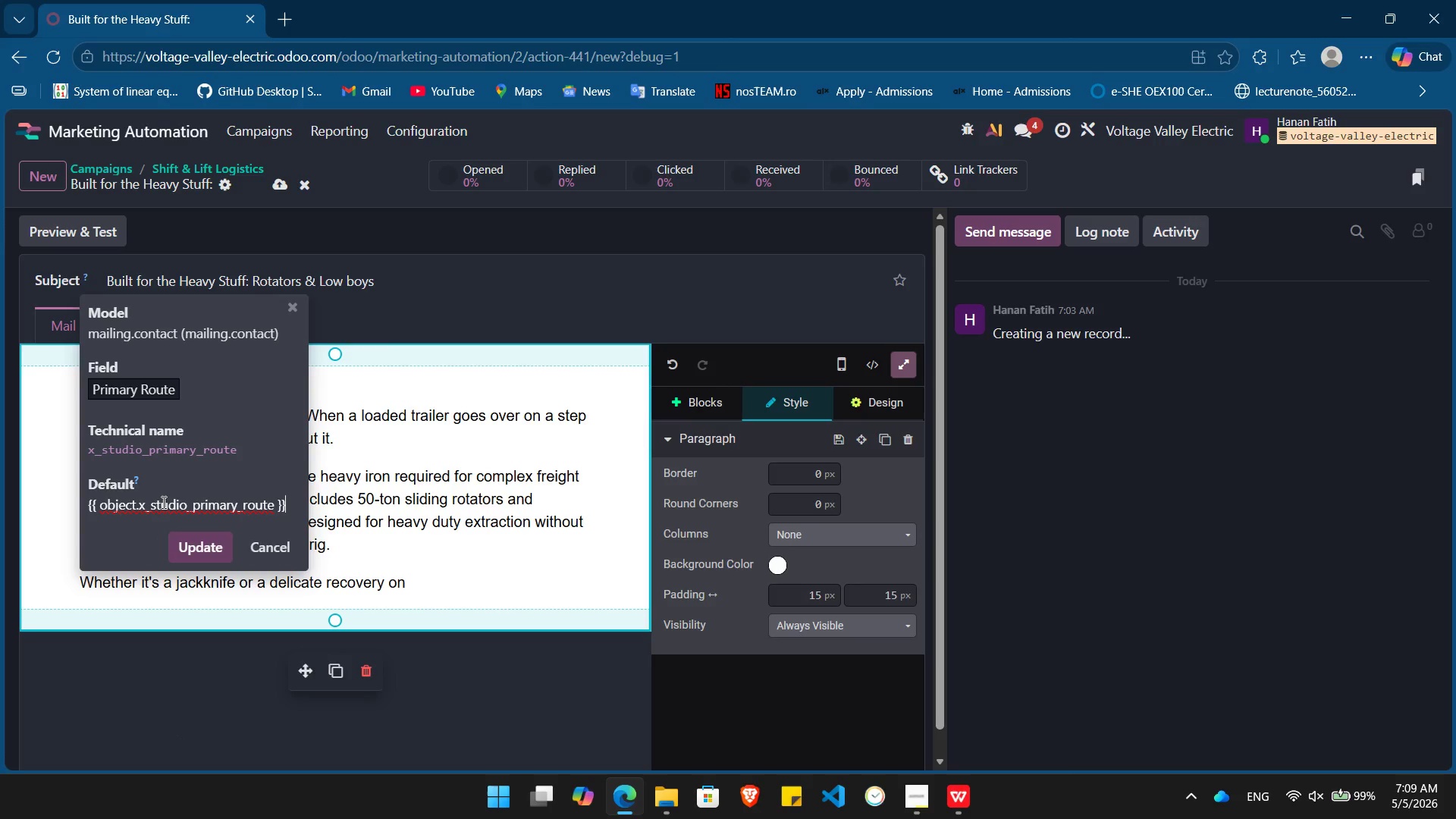 
key(Shift+BracketRight)
 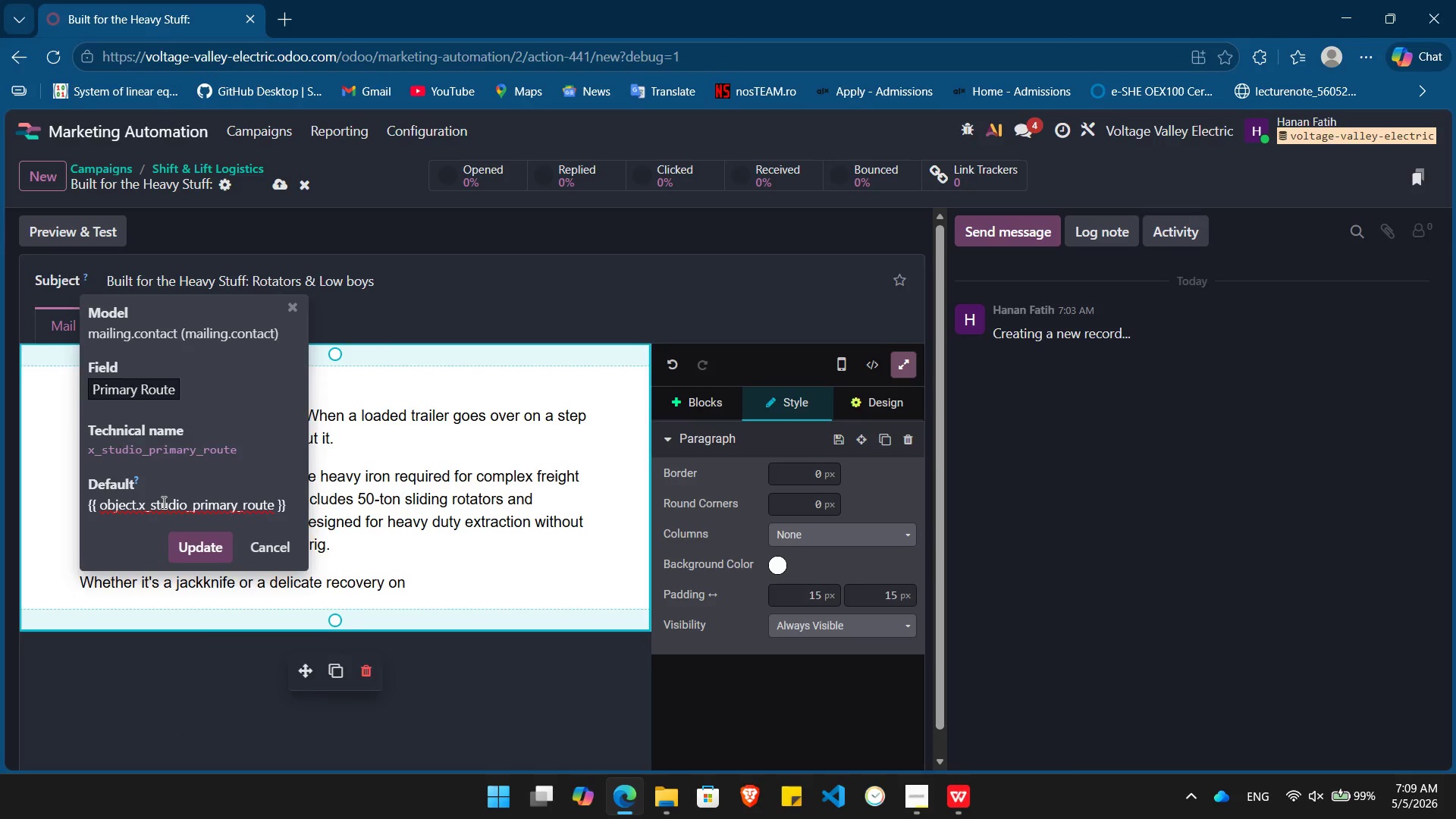 
key(Enter)
 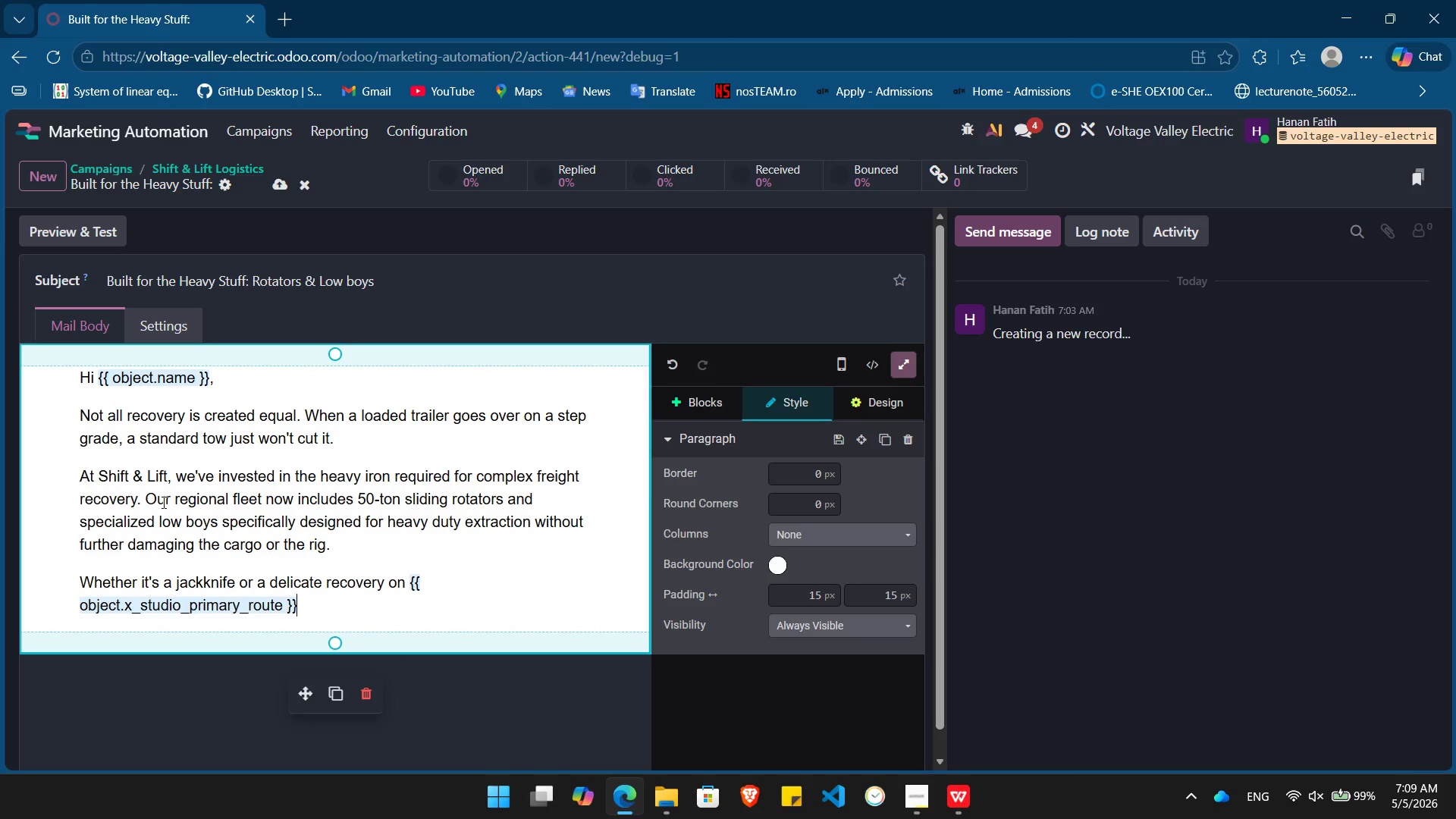 
type(, we have the equipment and the certified operators to handle your fleet's specific needs.)
 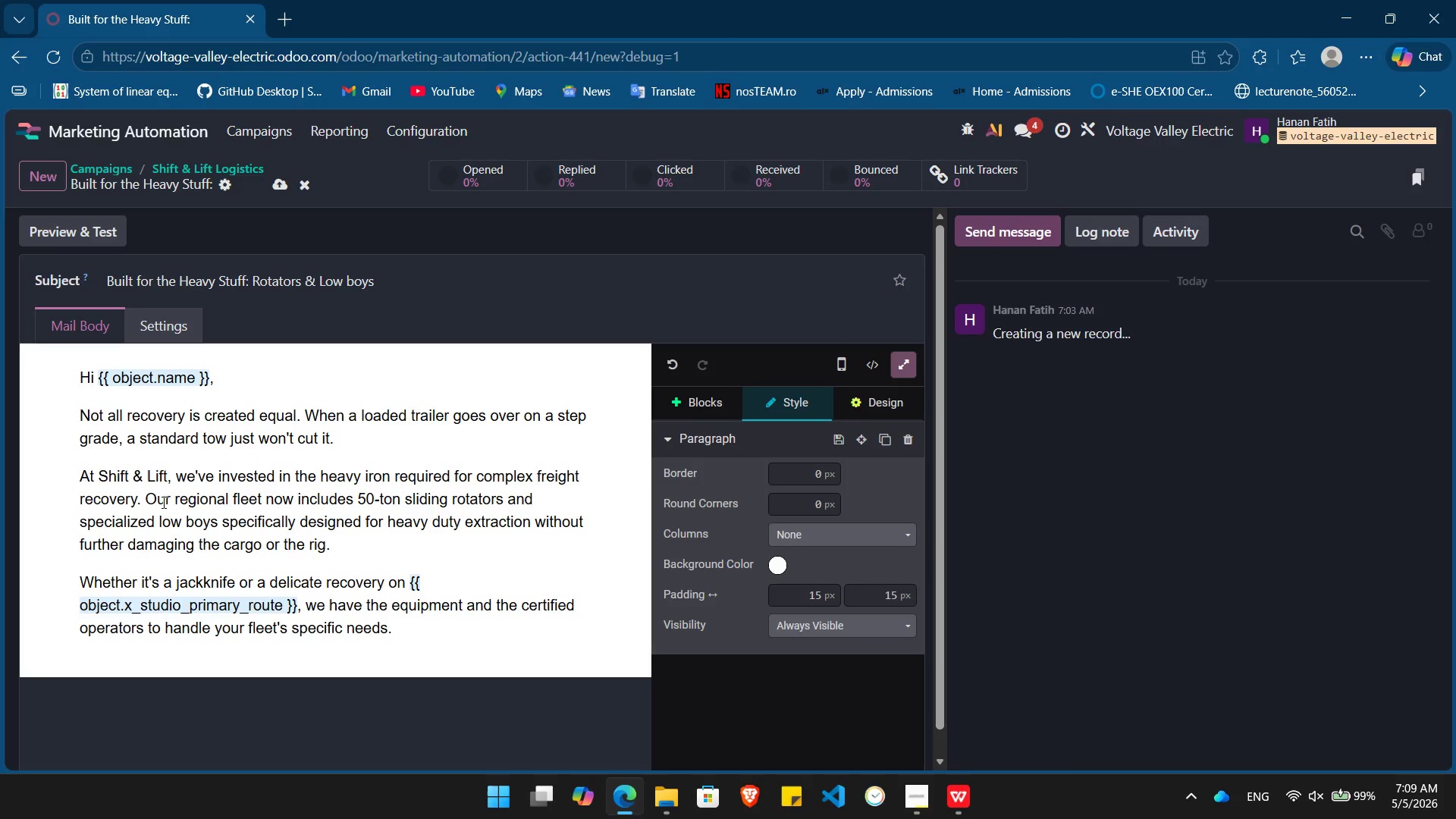 
key(Enter)
 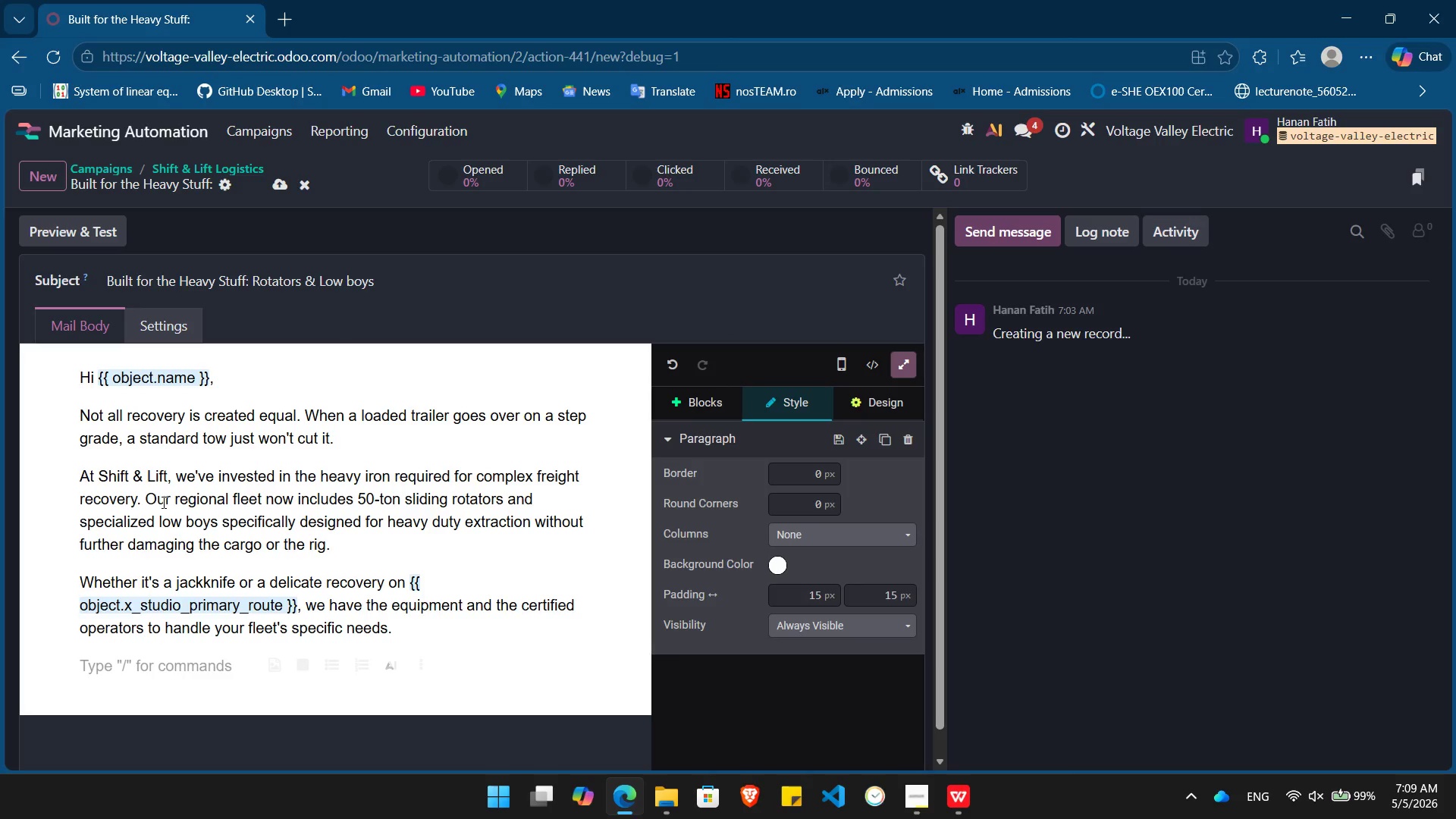 
type(/bu)
 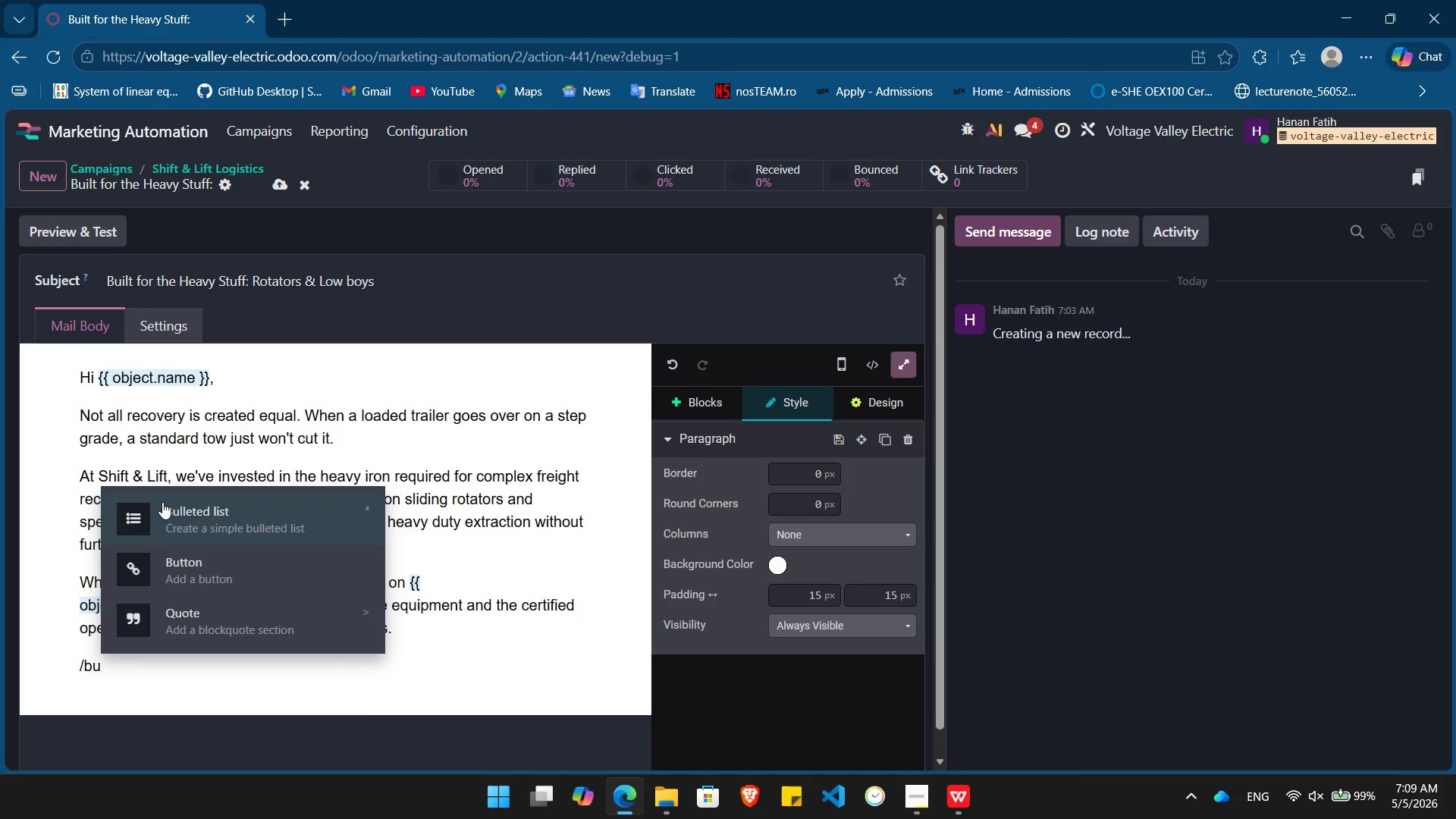 
key(ArrowDown)
 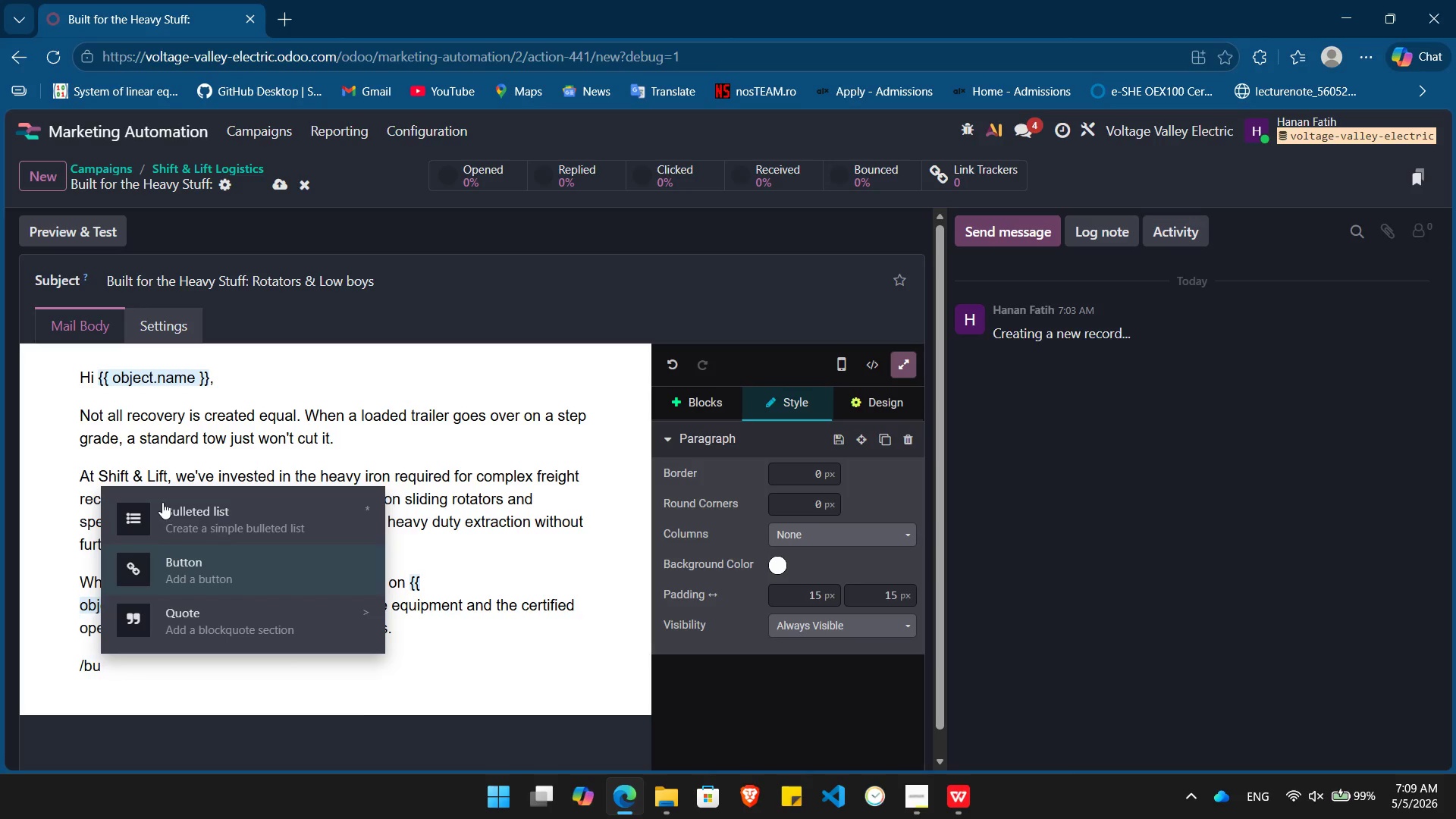 
key(Enter)
 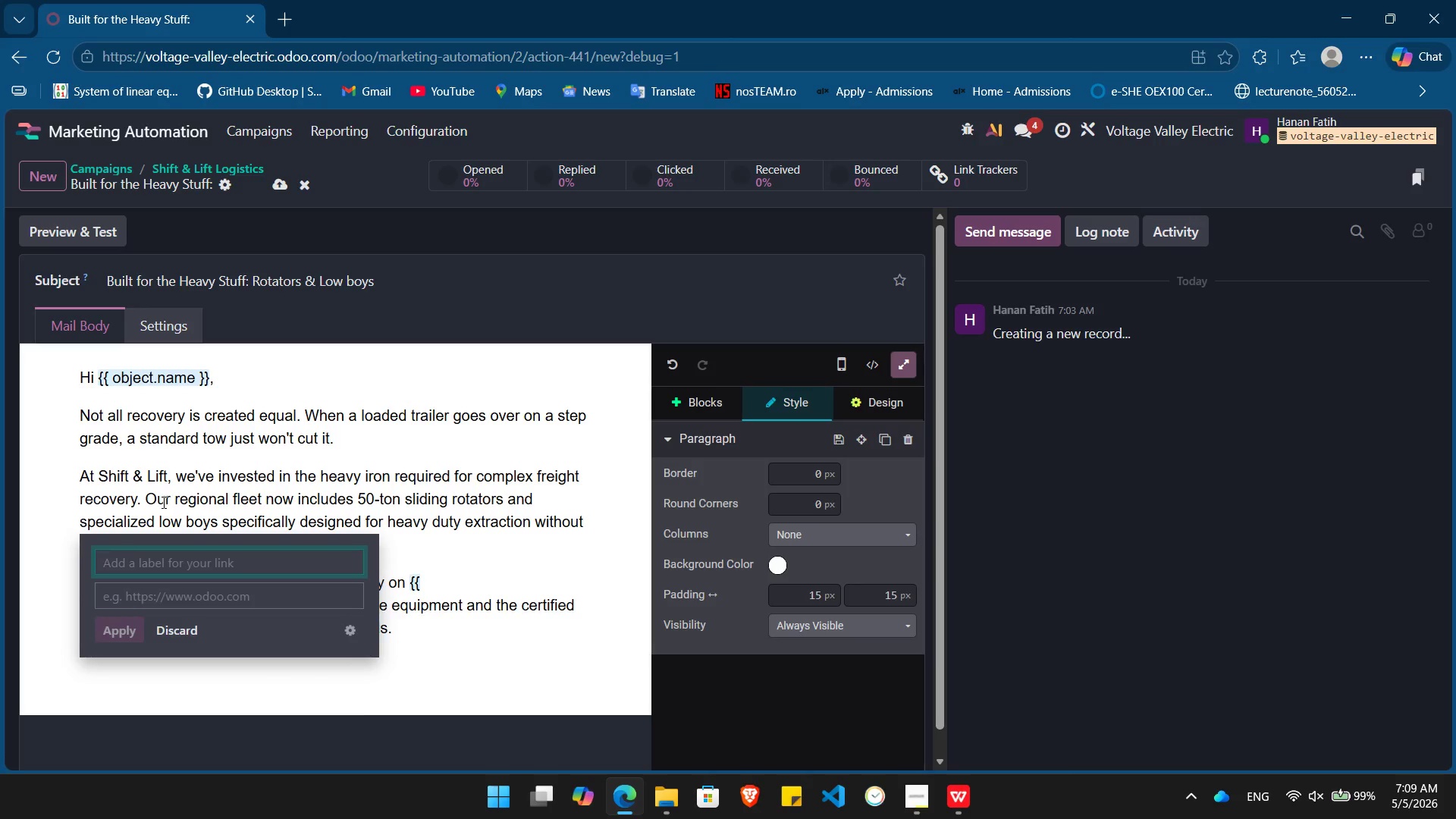 
type(View OUr==)
key(Backspace)
key(Backspace)
key(Backspace)
key(Backspace)
type(ur Equipment Specs)
key(Tab)
type(h)
 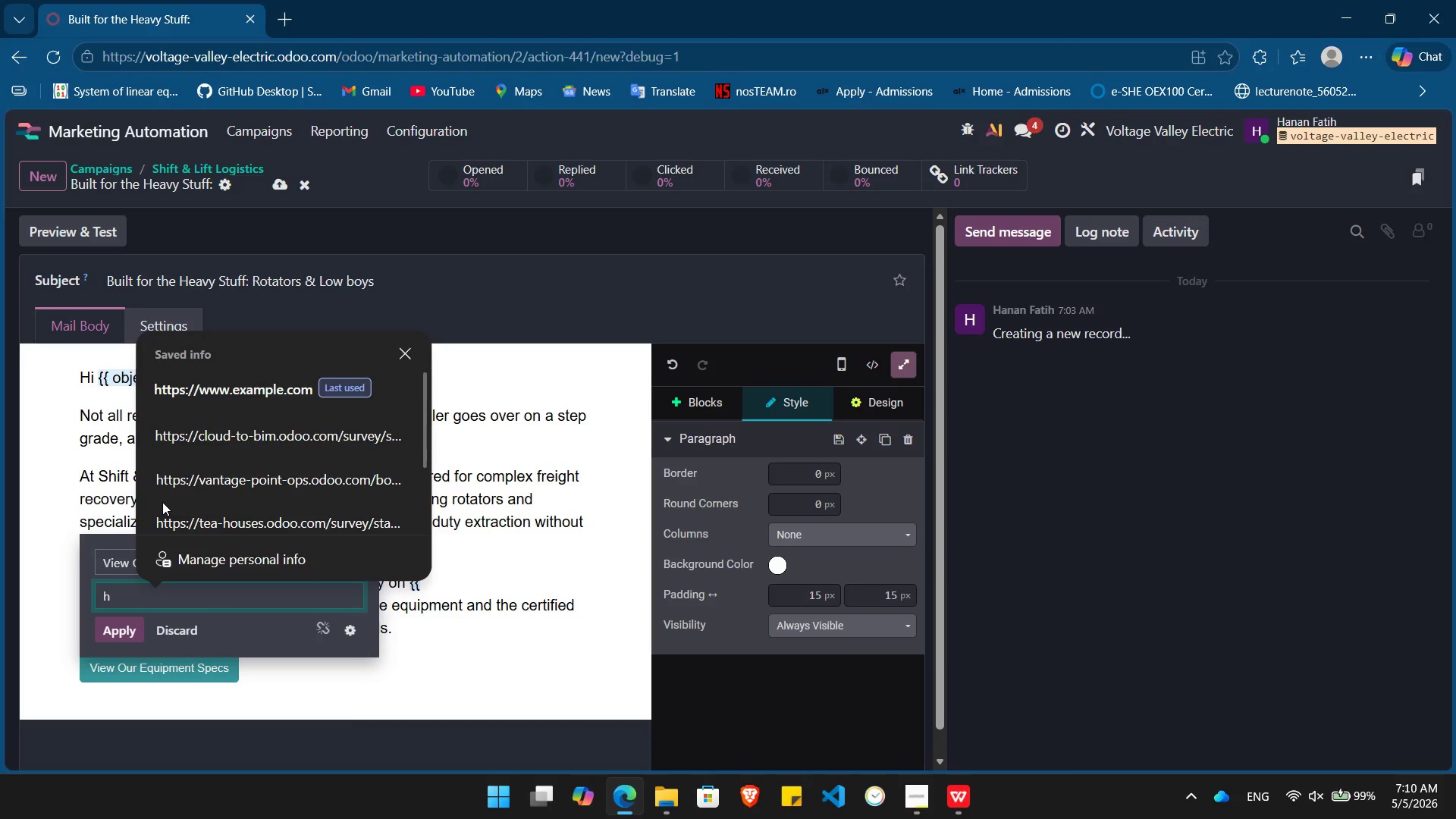 
key(ArrowDown)
 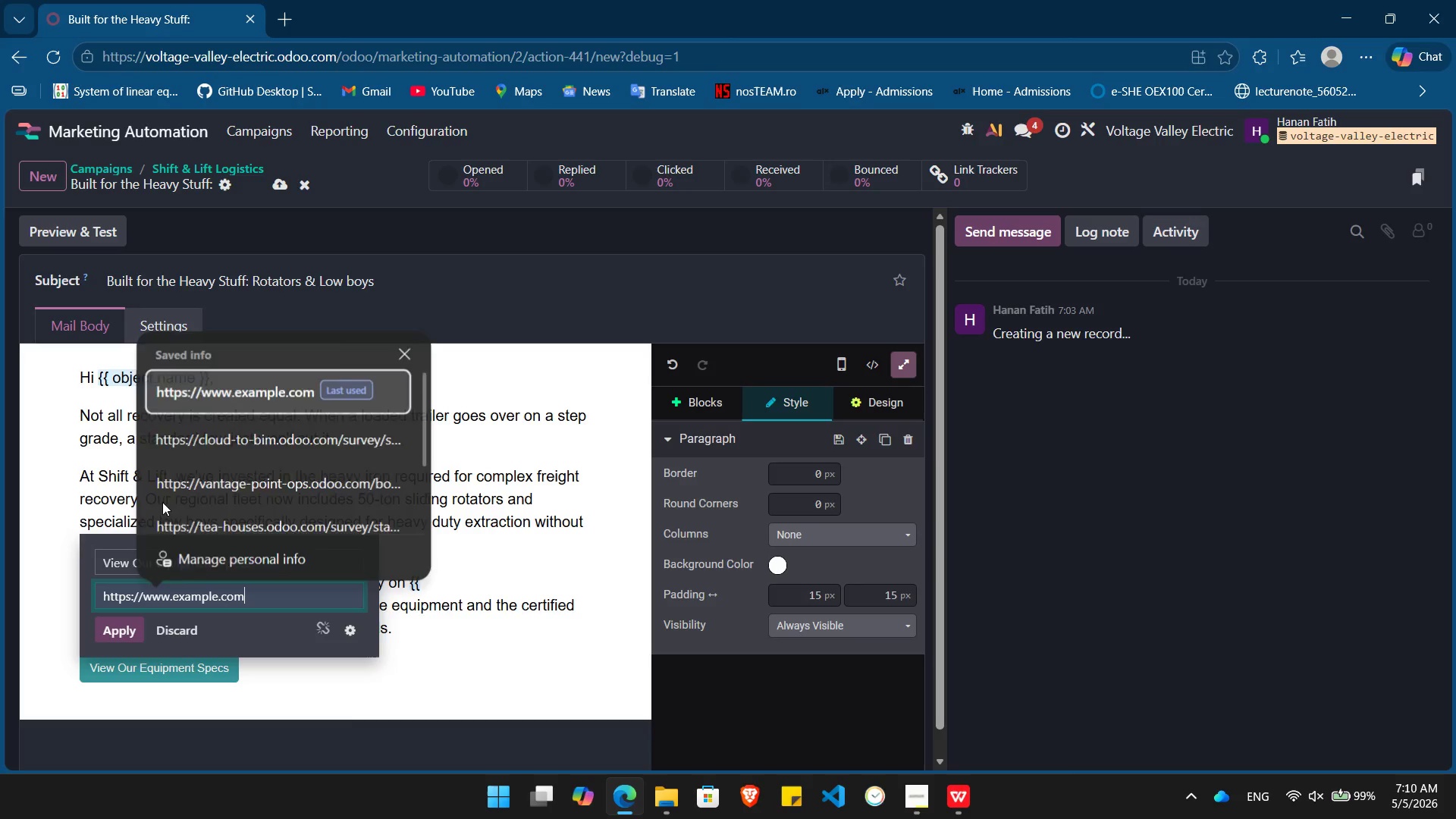 
key(Enter)
 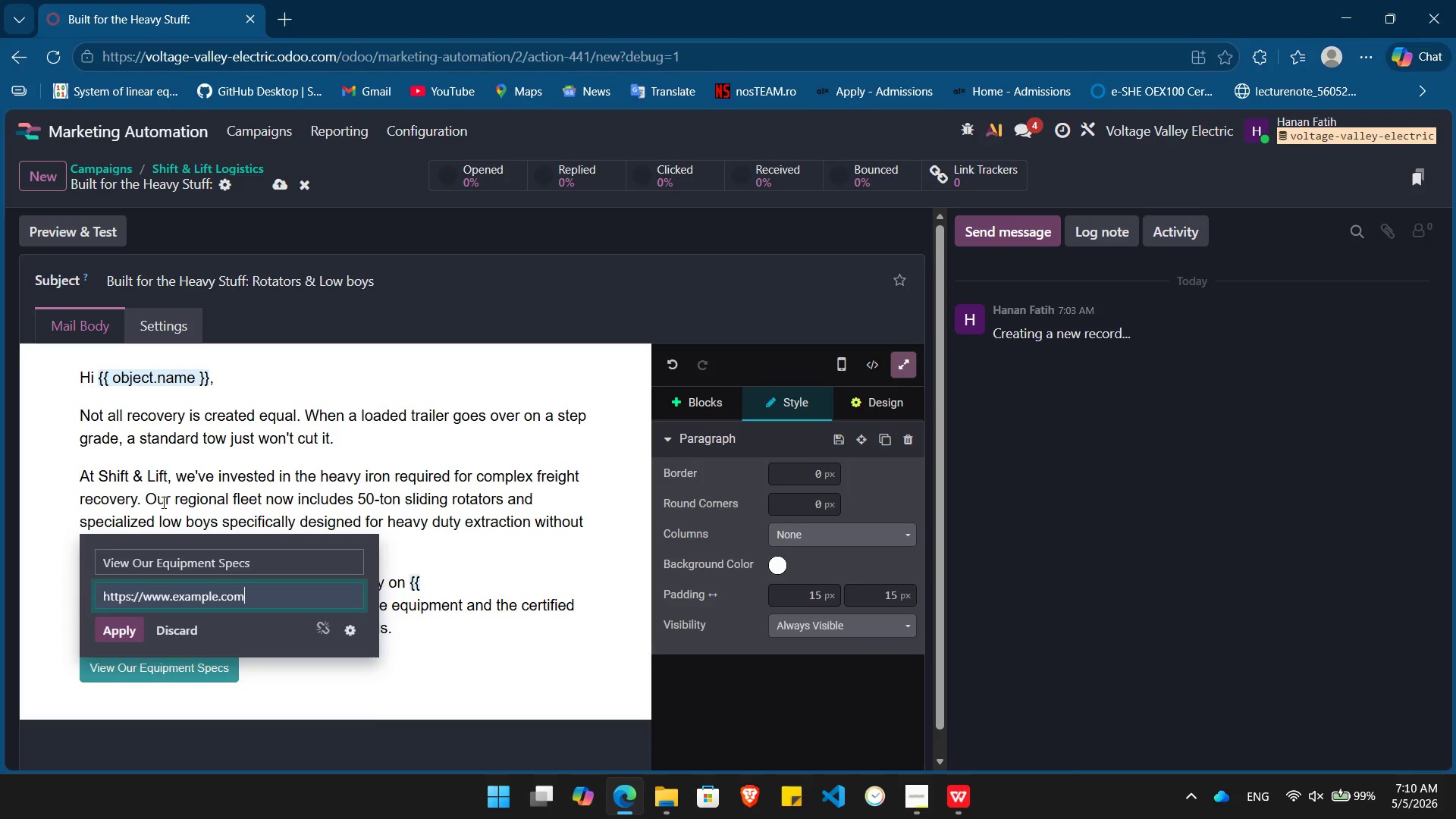 
key(Enter)
 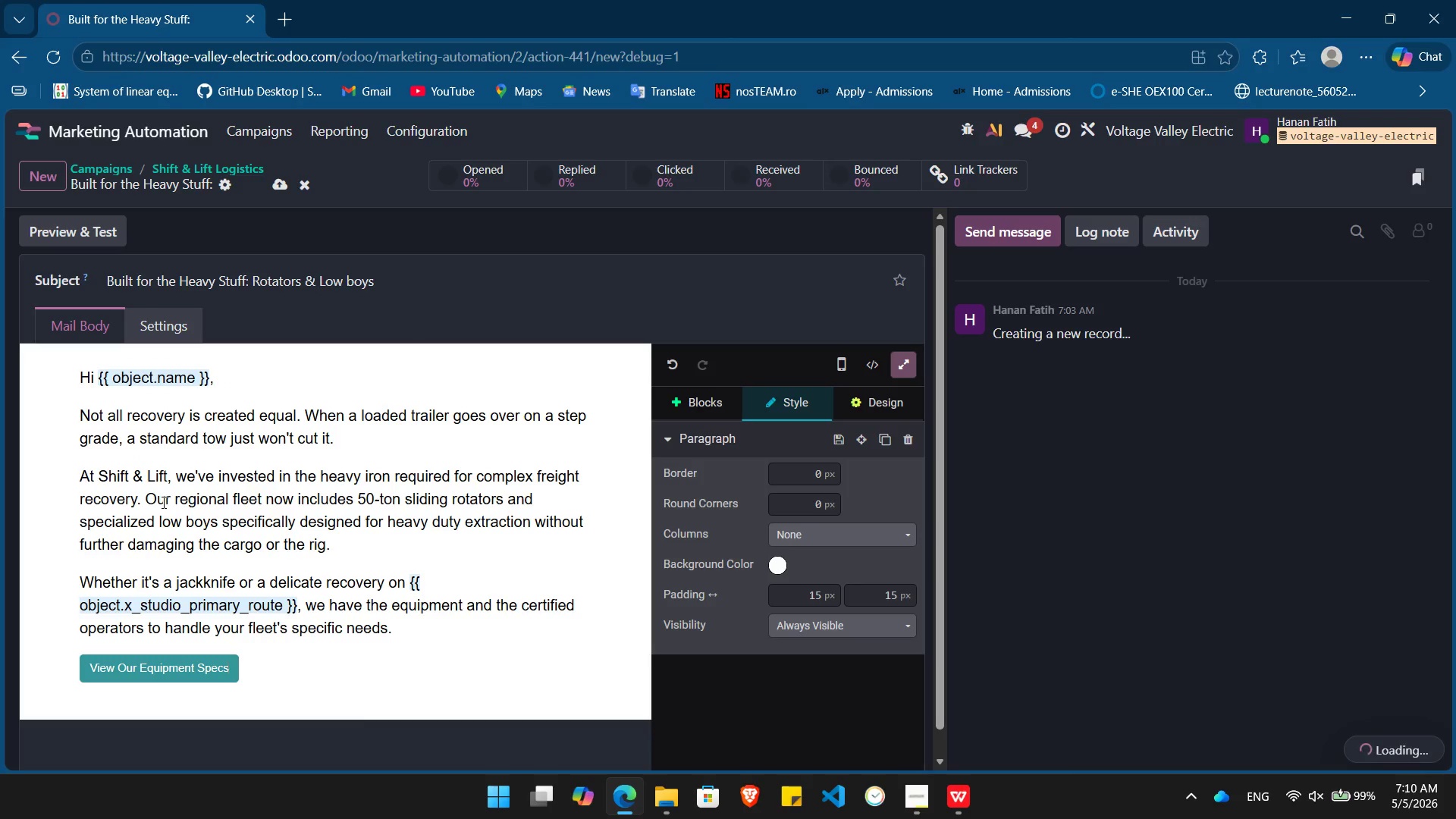 
key(Enter)
 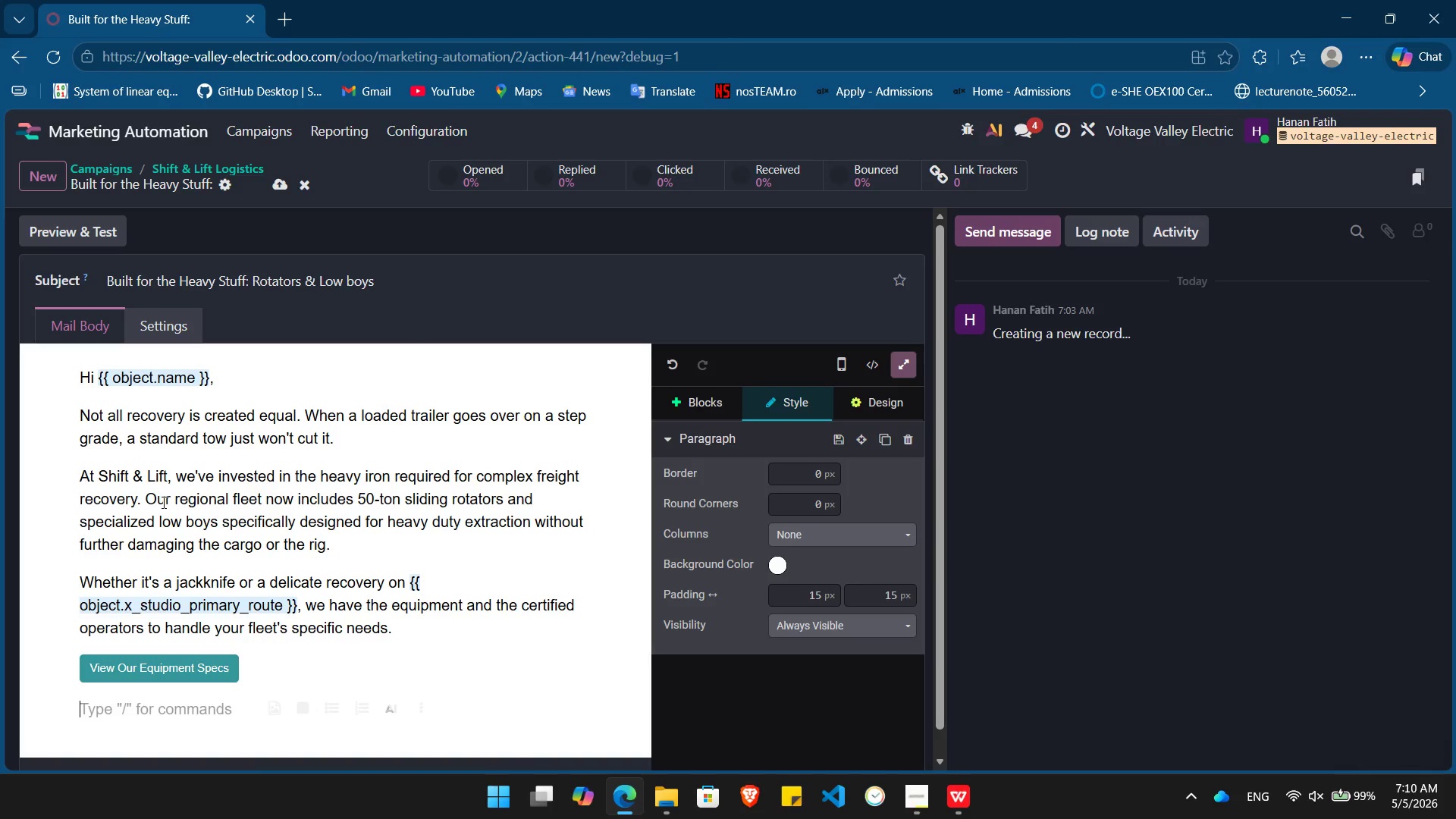 
type(Best regards, )
 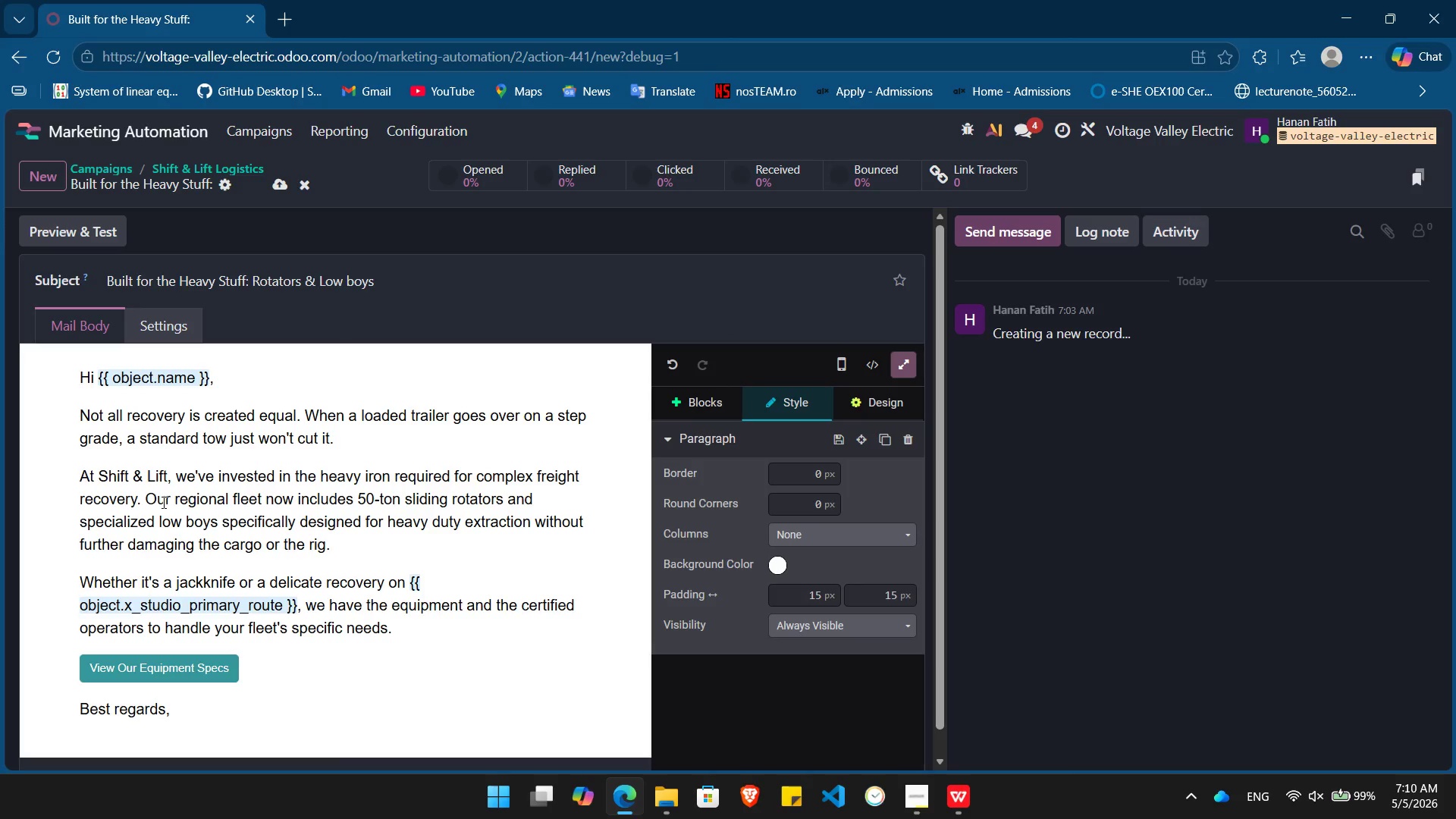 
key(Enter)
 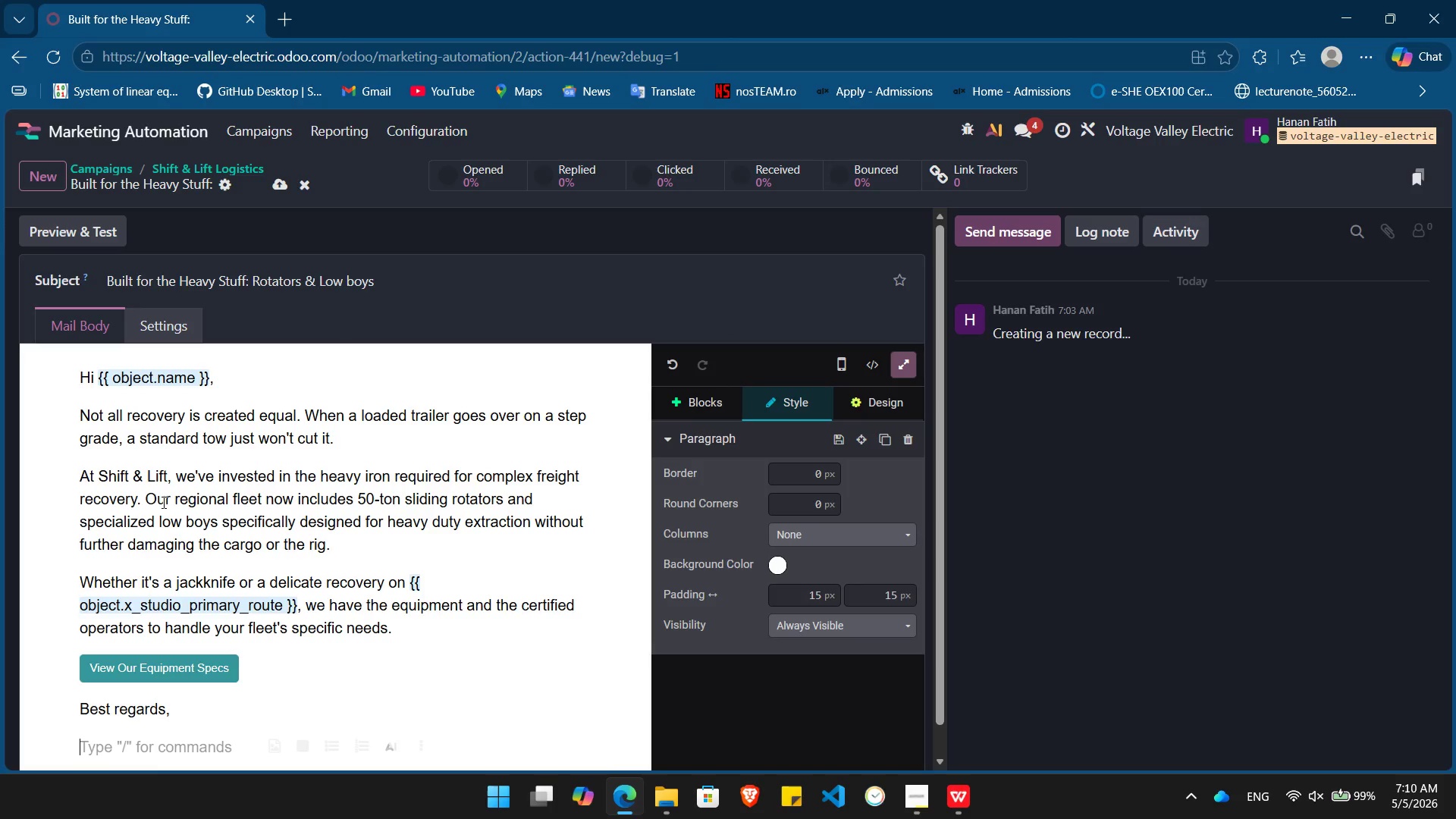 
key(Control+ControlLeft)
 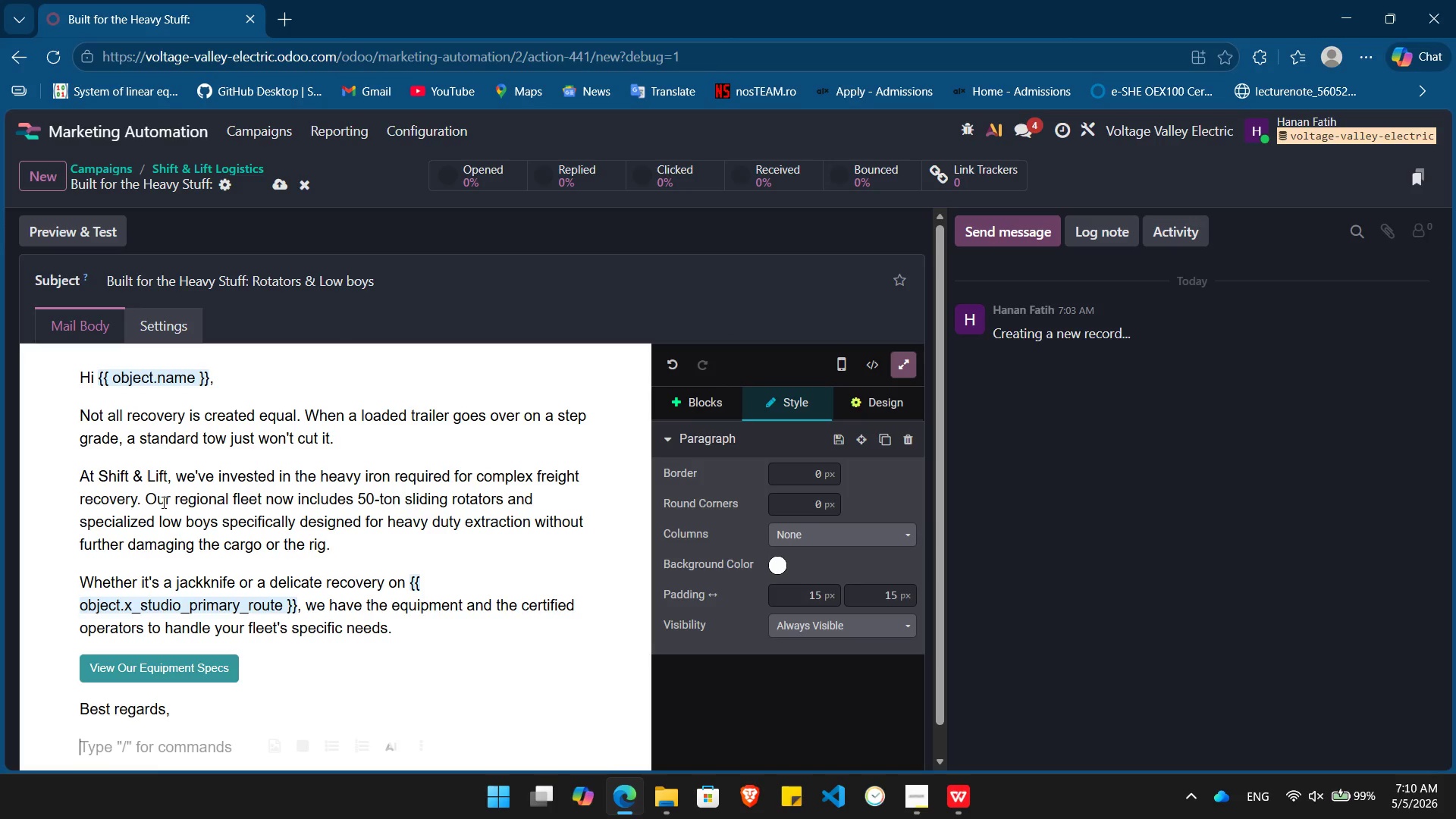 
key(Control+I)
 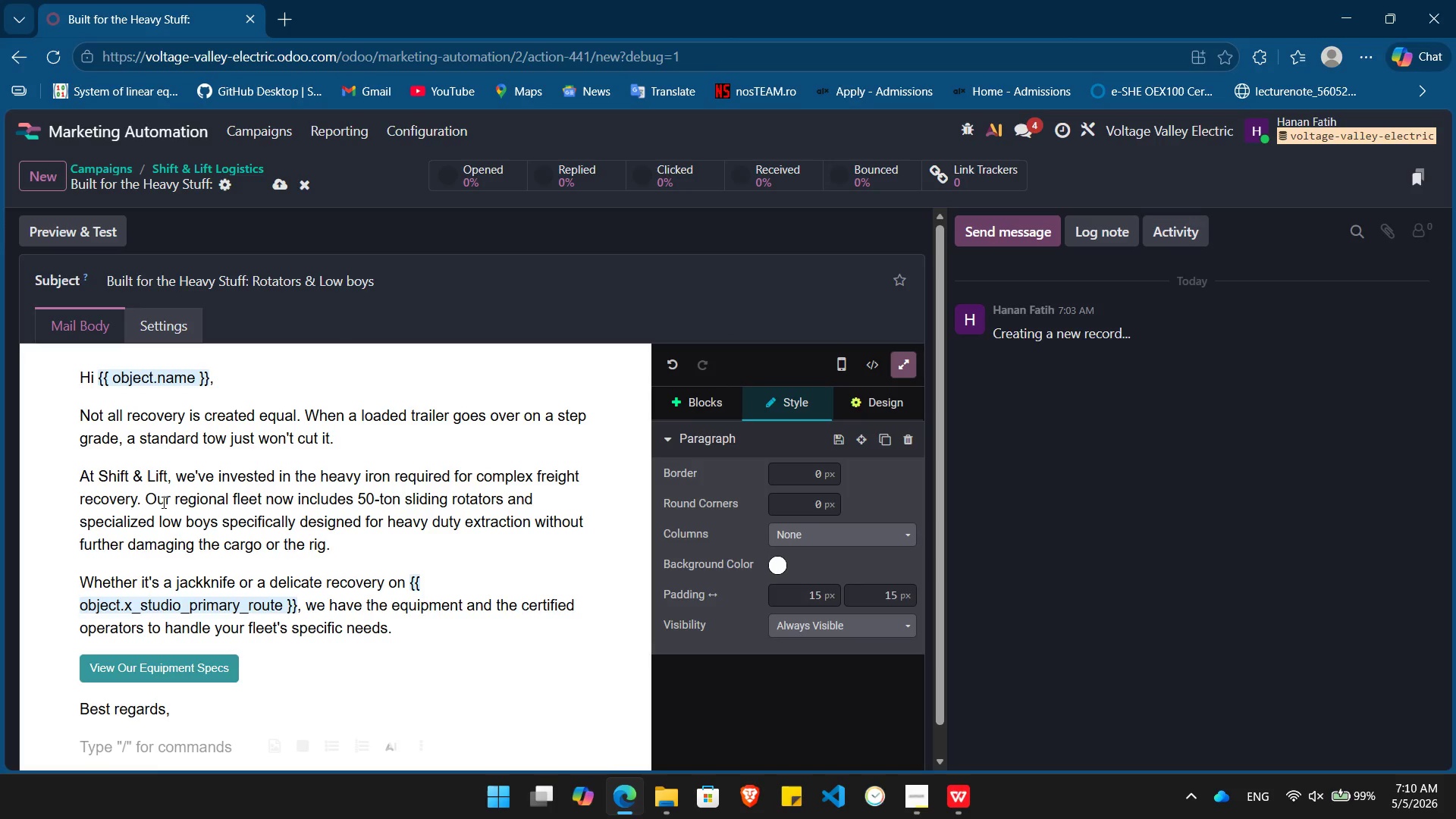 
type(The Shift & Lift Team)
 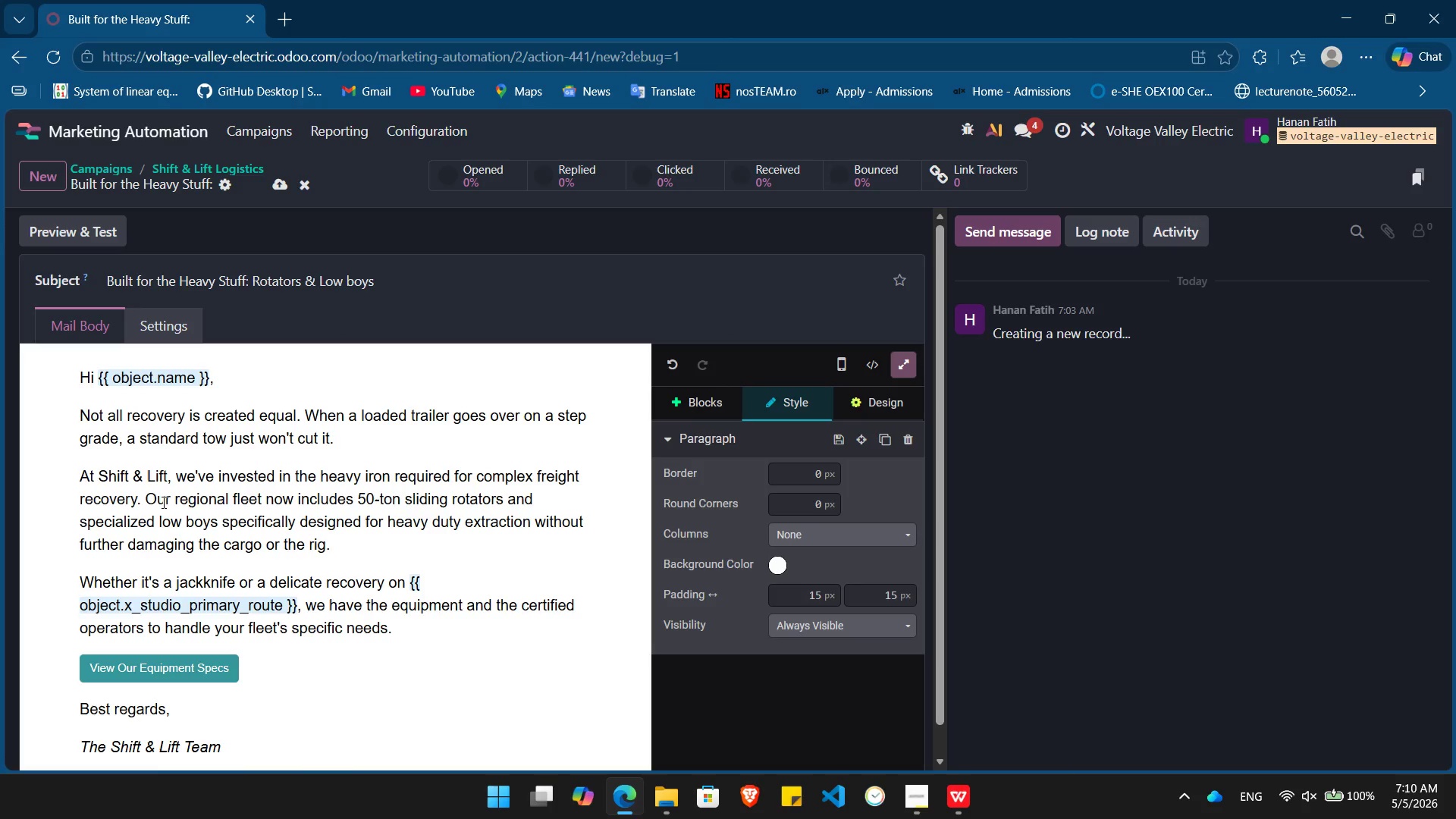 
left_click([221, 162])
 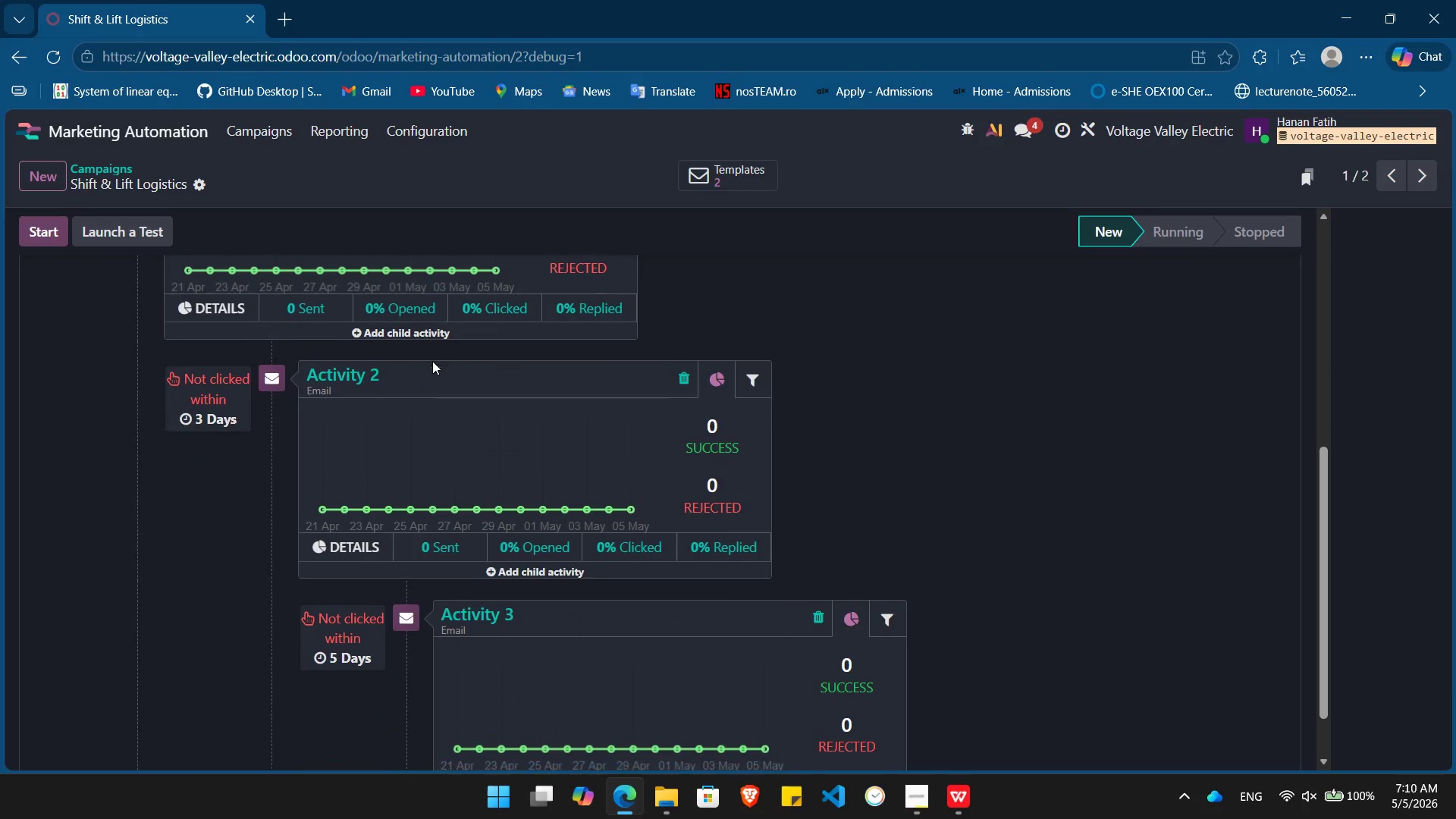 
left_click([469, 610])
 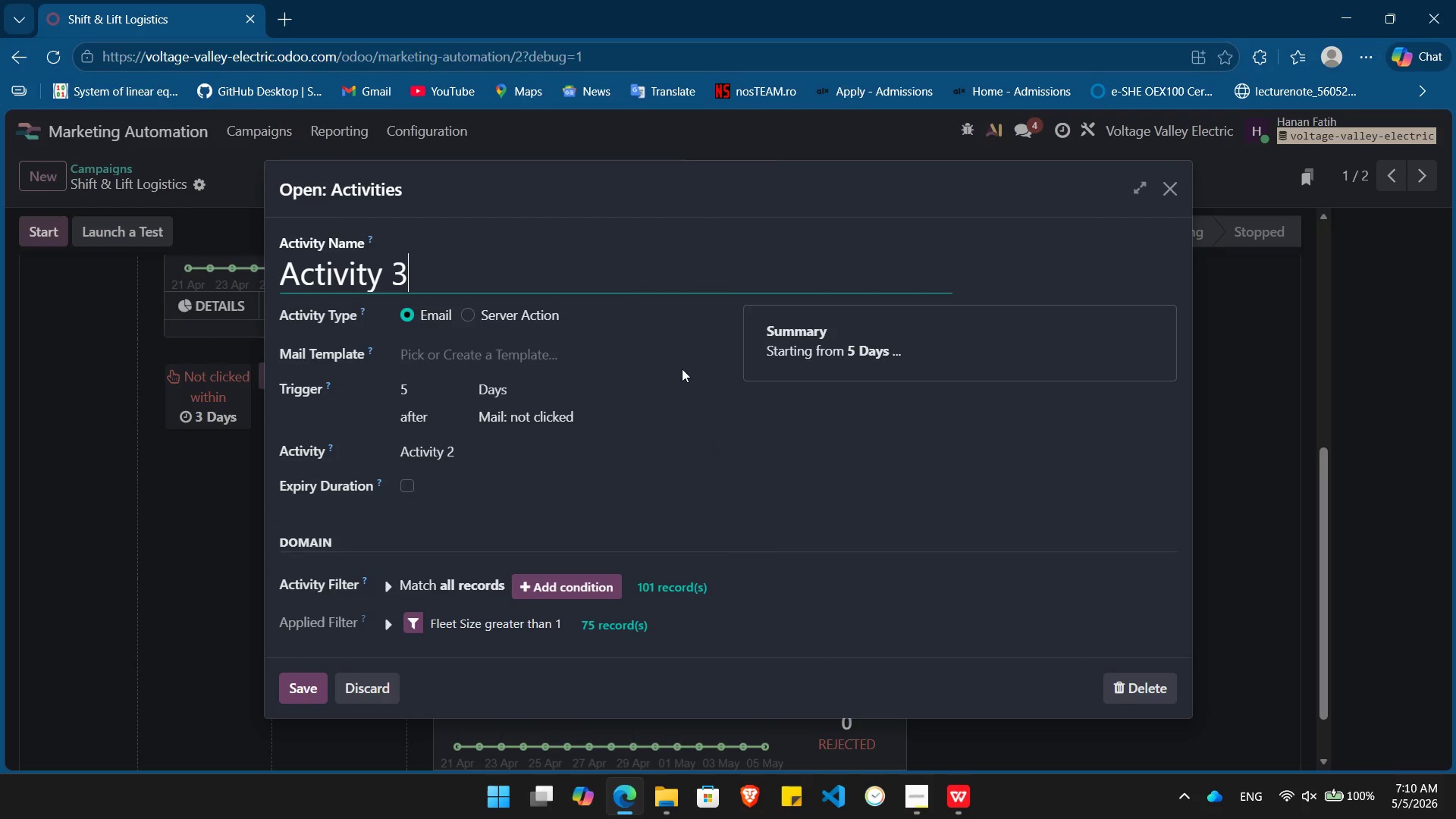 
left_click([677, 361])
 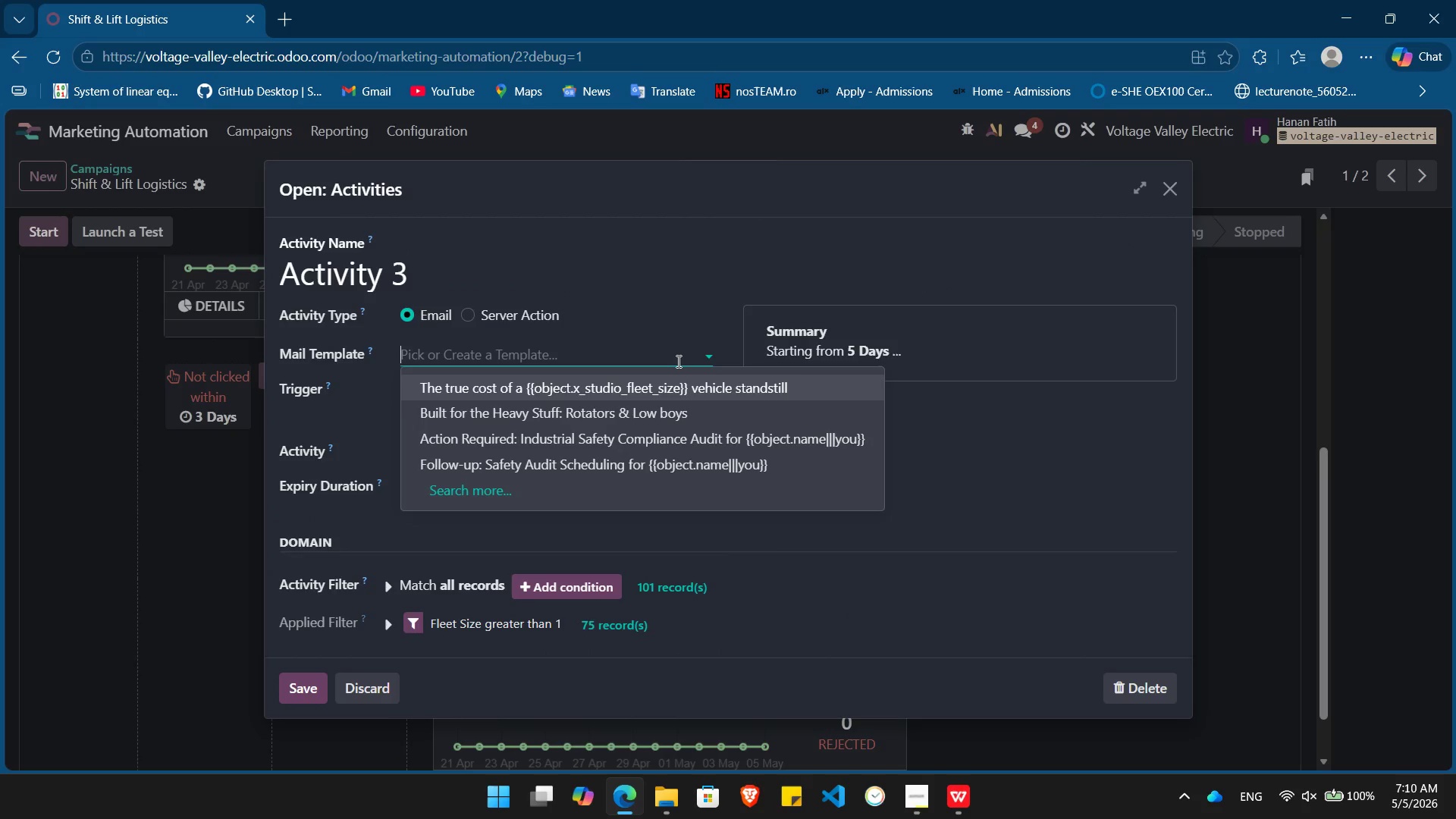 
type(Update Emergency Rates for)
 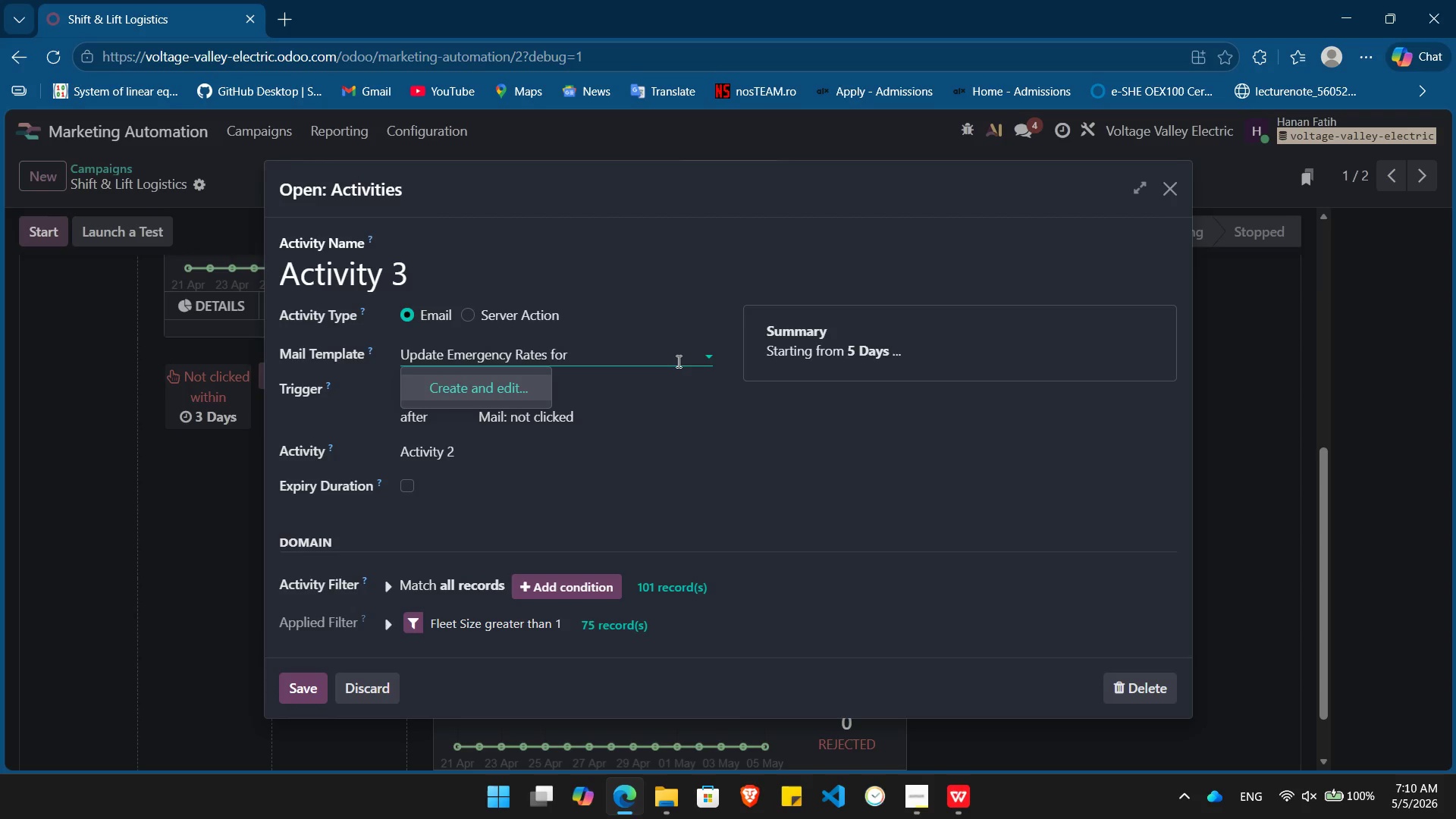 
key(Enter)
 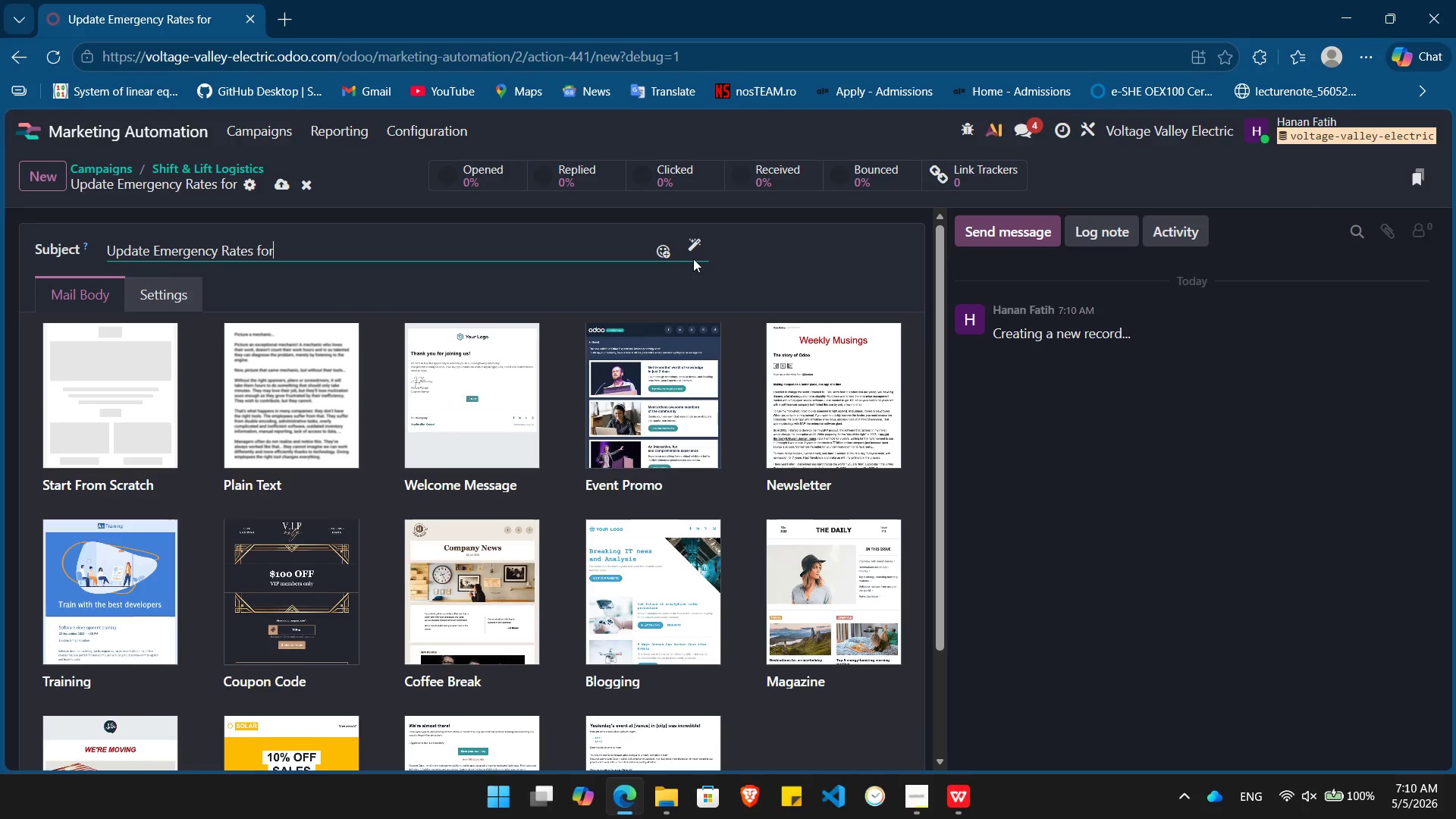 
left_click([691, 254])
 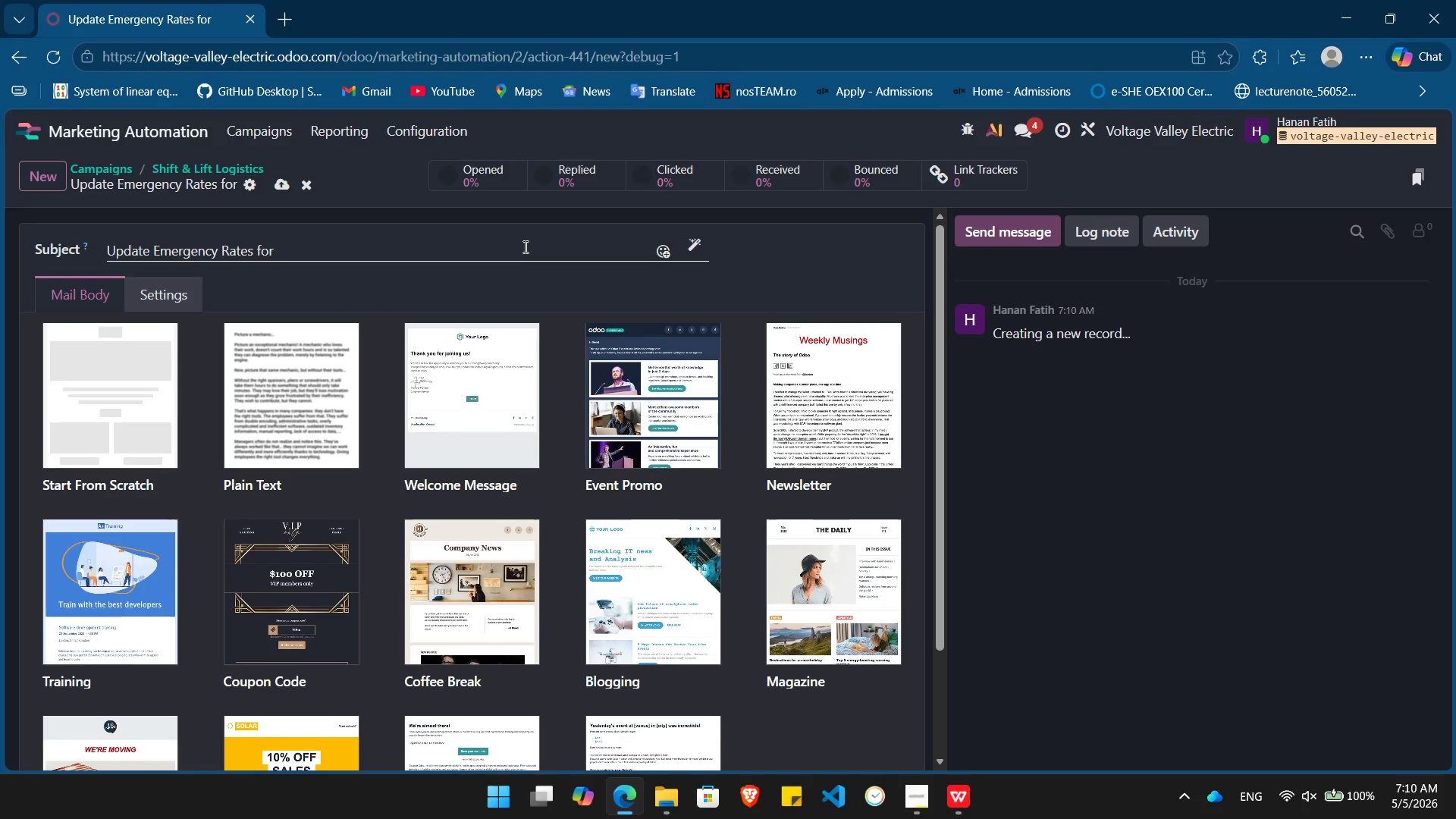 
left_click([522, 251])
 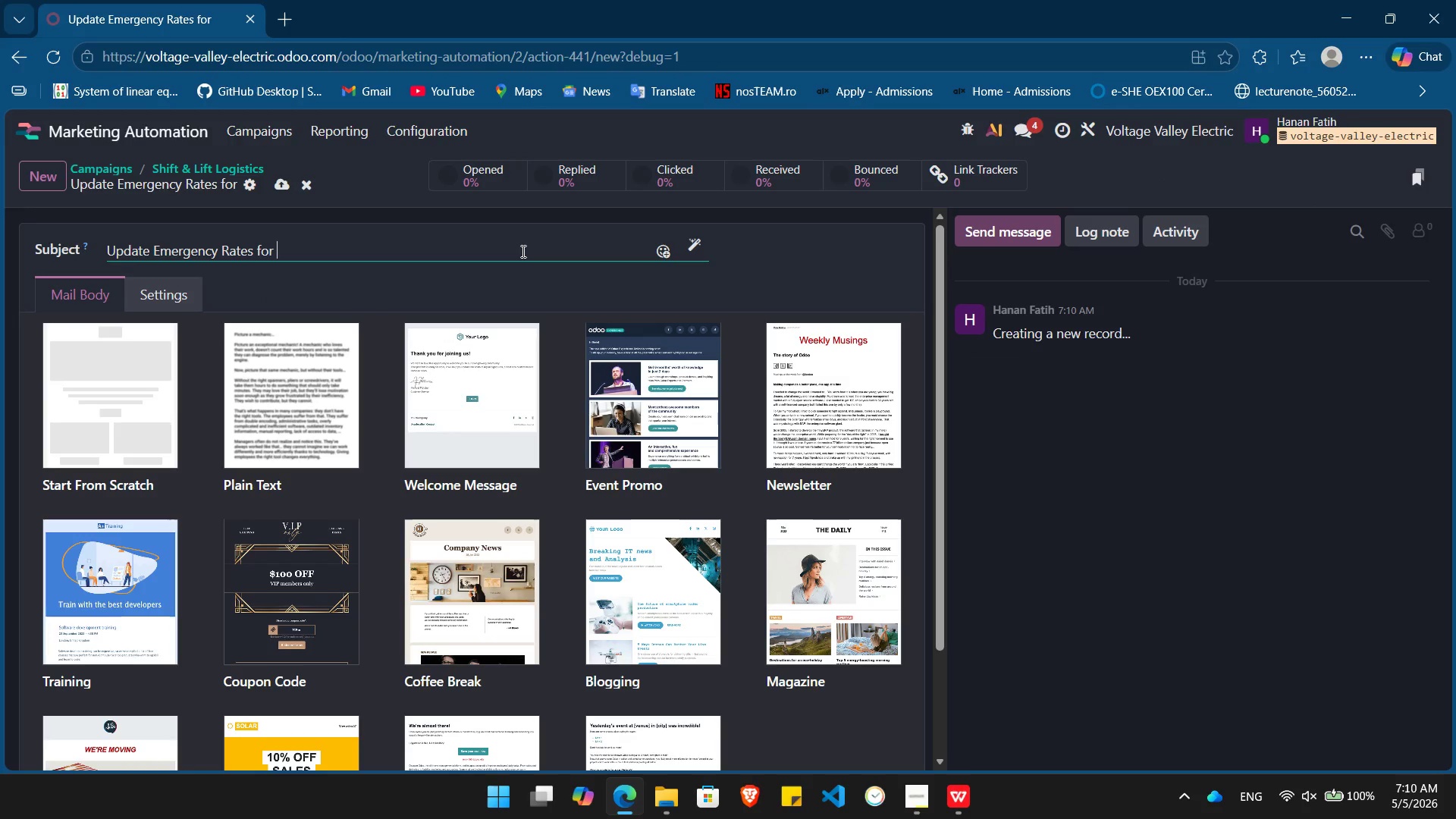 
key(Space)
 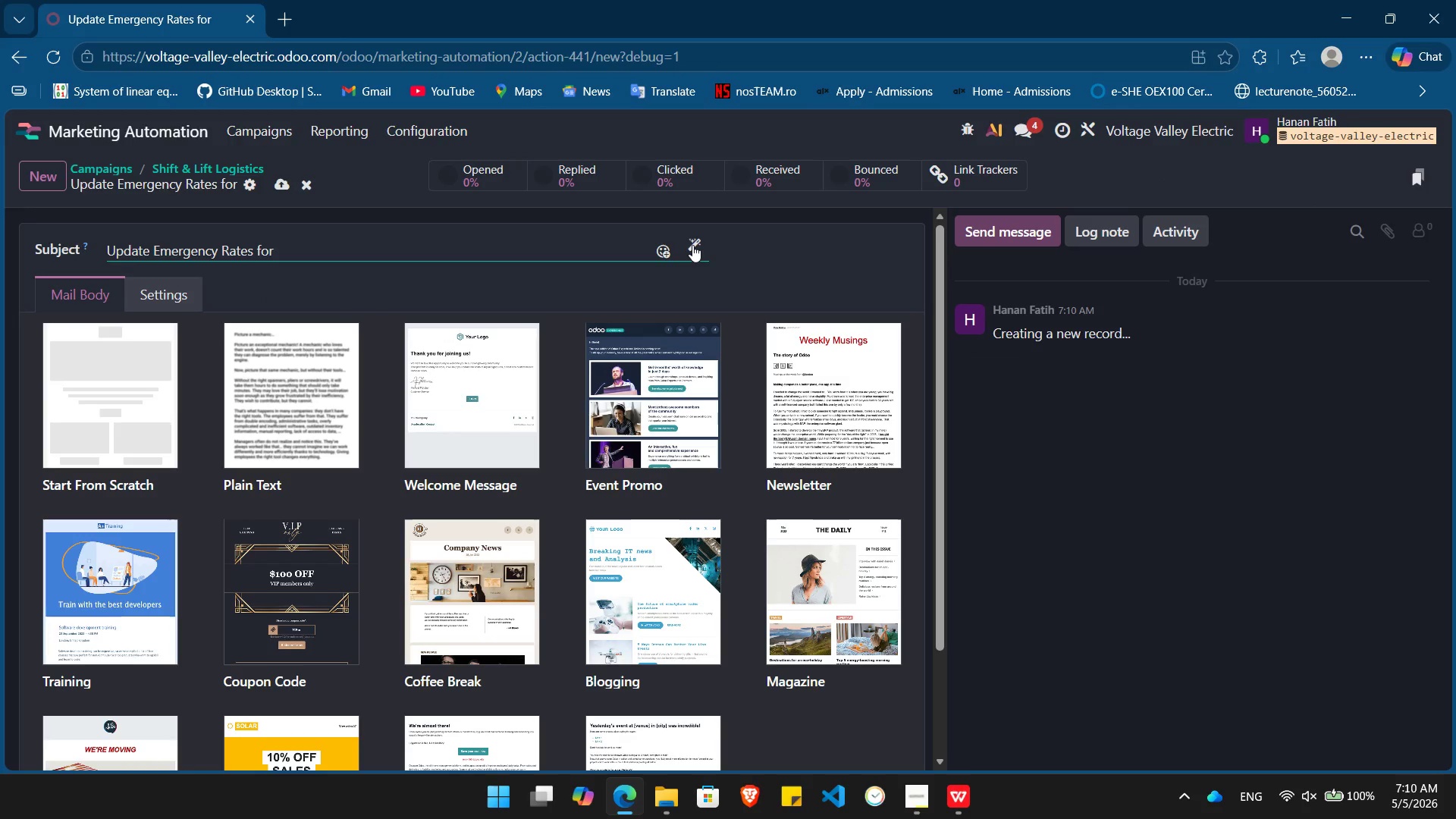 
left_click([692, 245])
 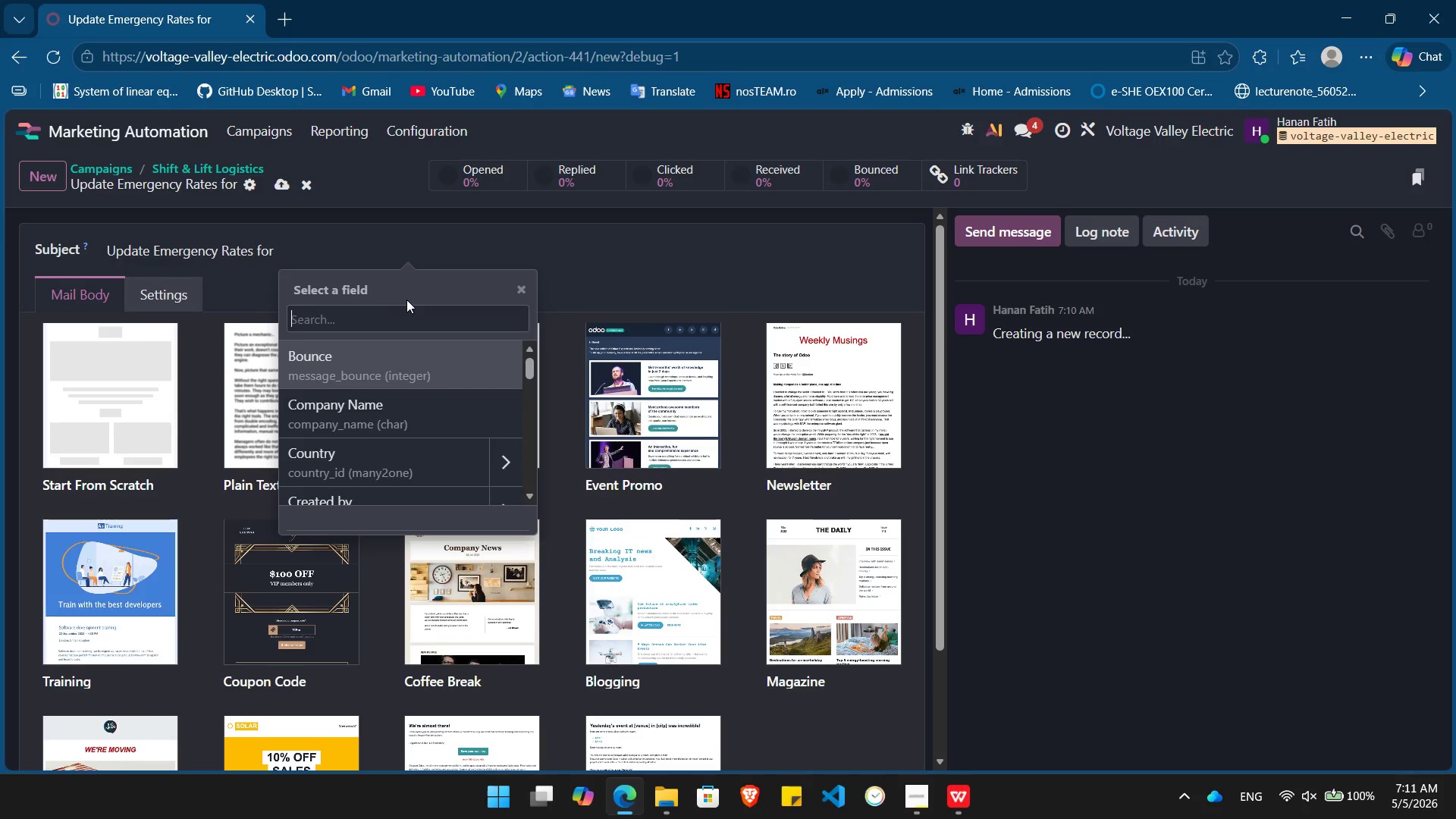 
type(nam)
 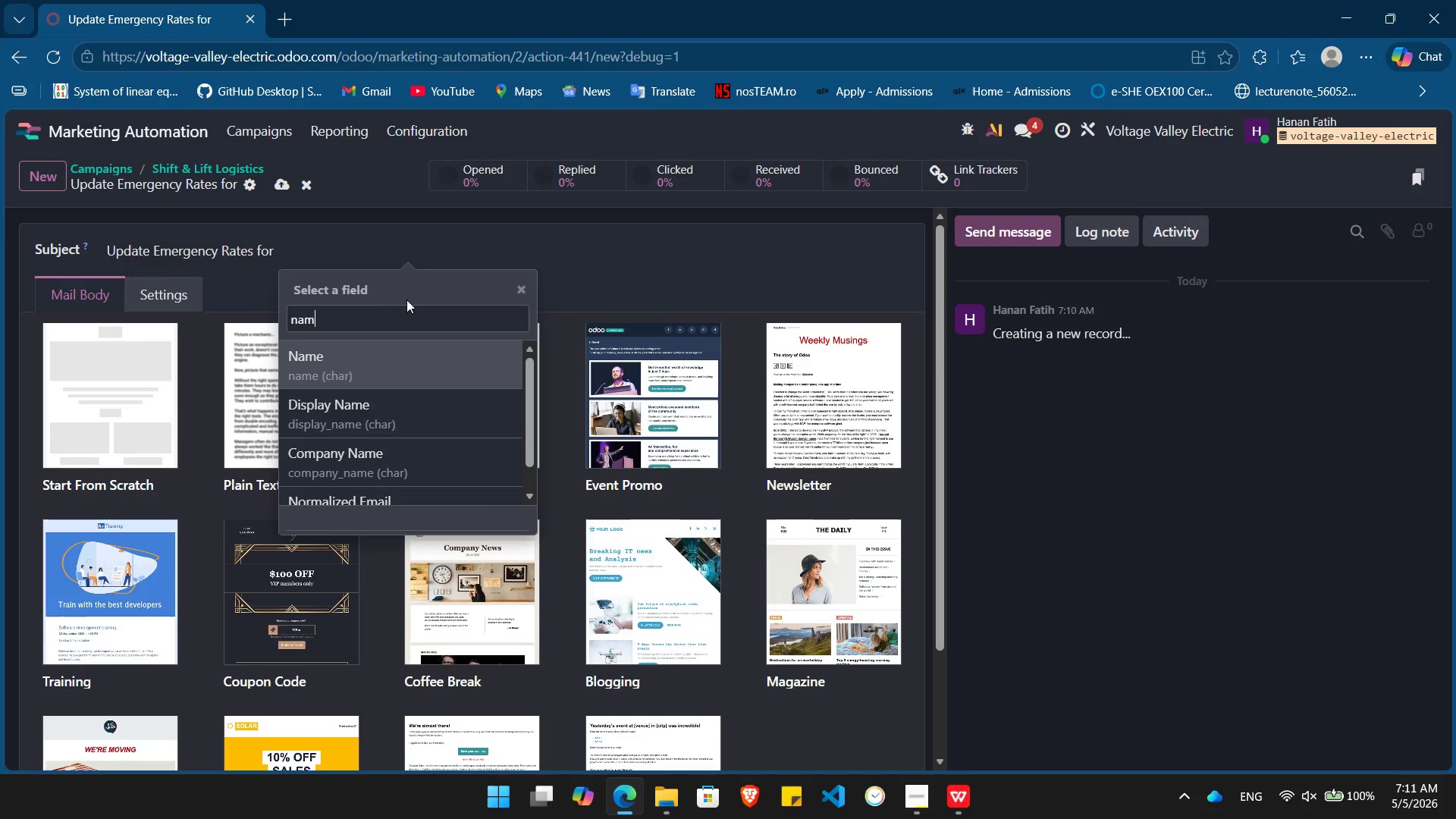 
key(Enter)
 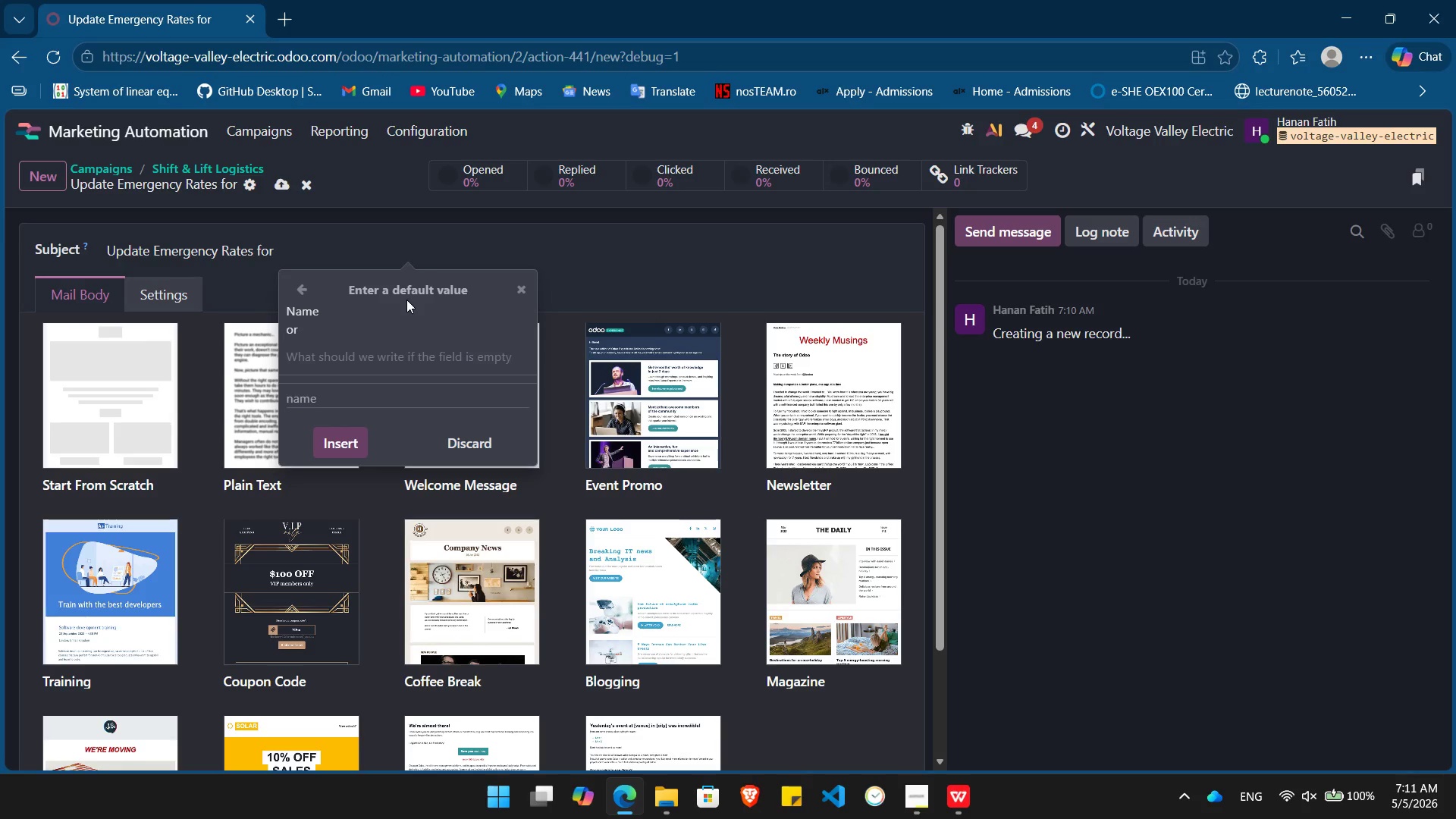 
type(you)
 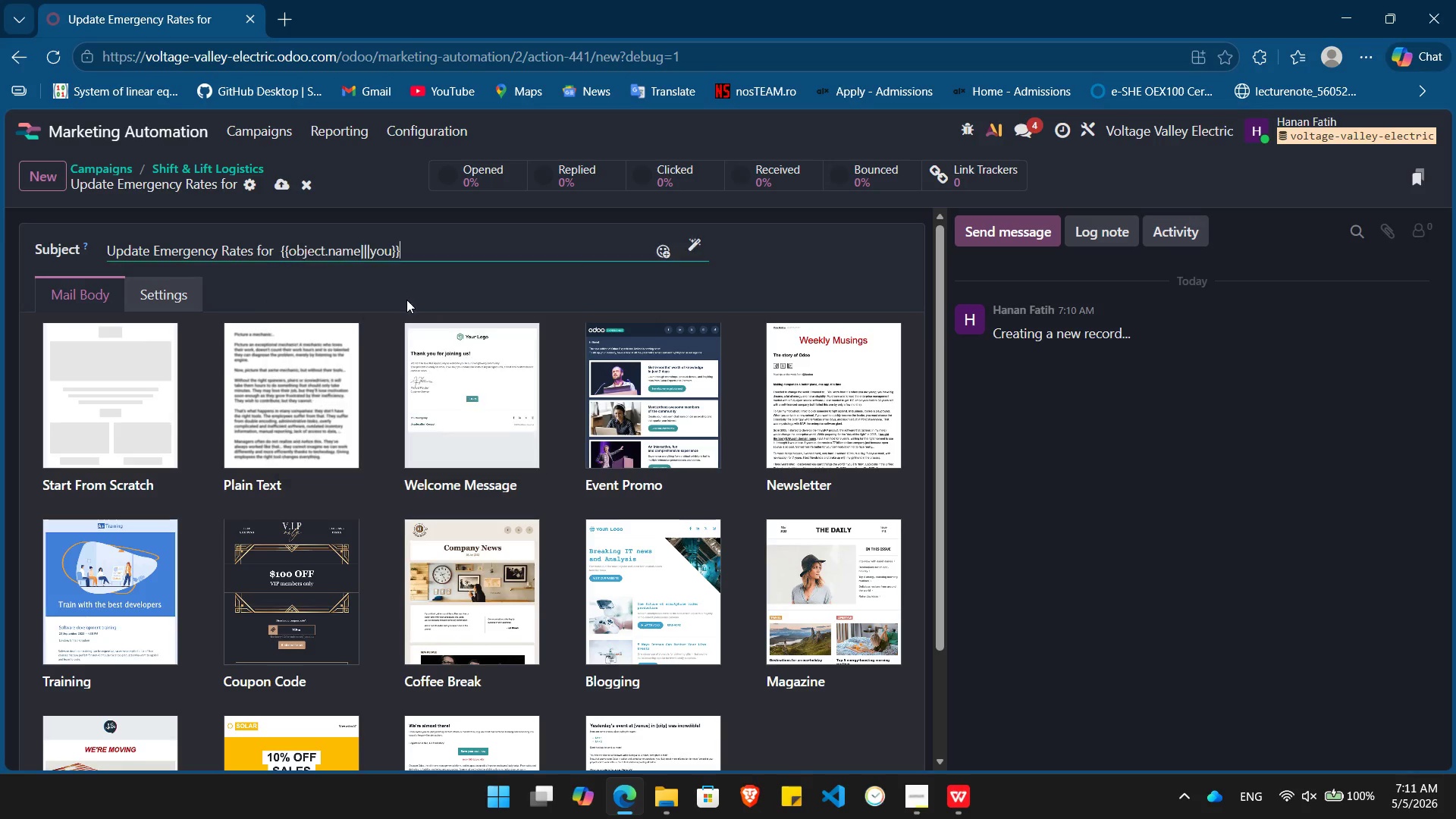 
key(Enter)
 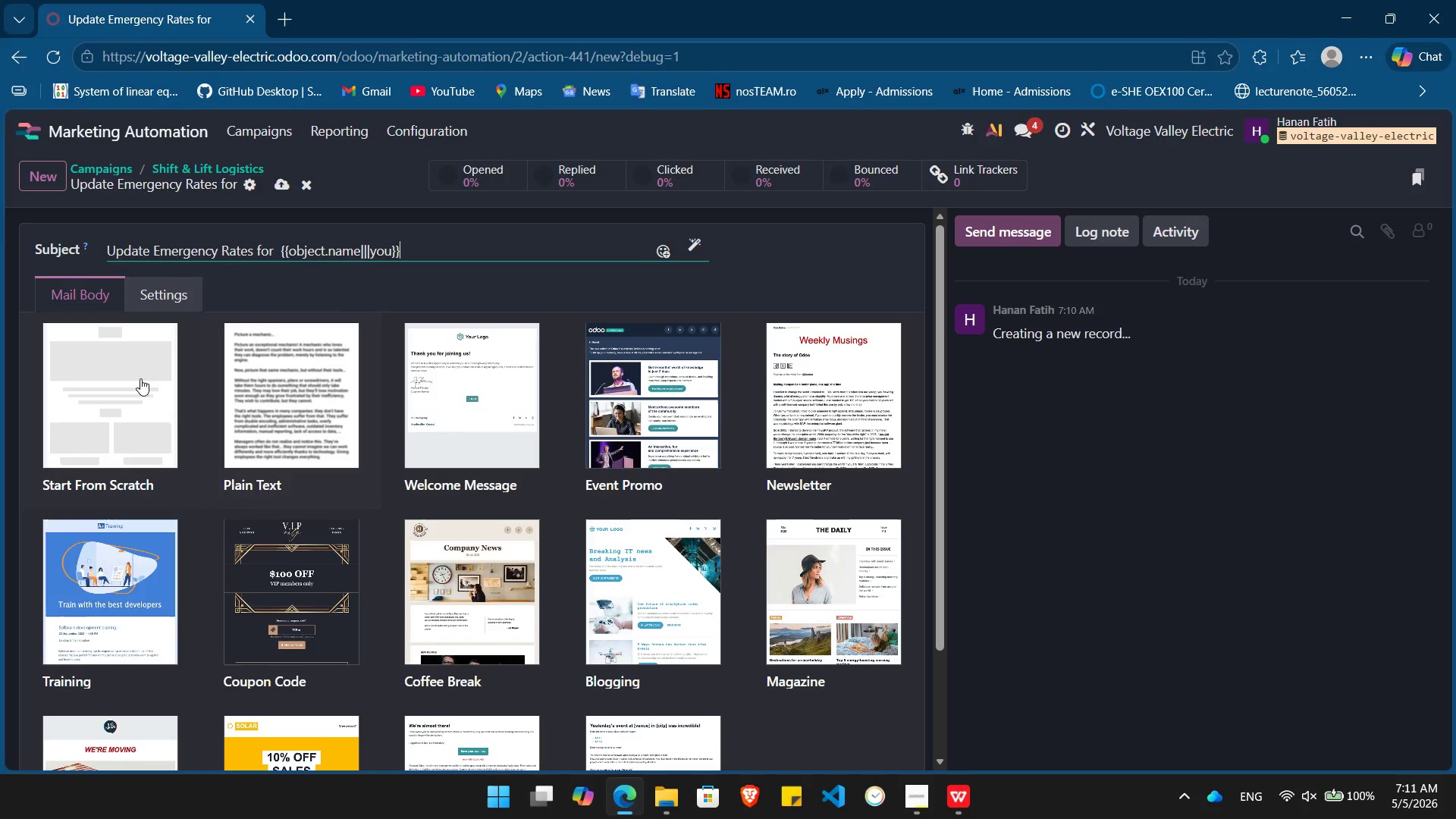 
left_click([128, 380])
 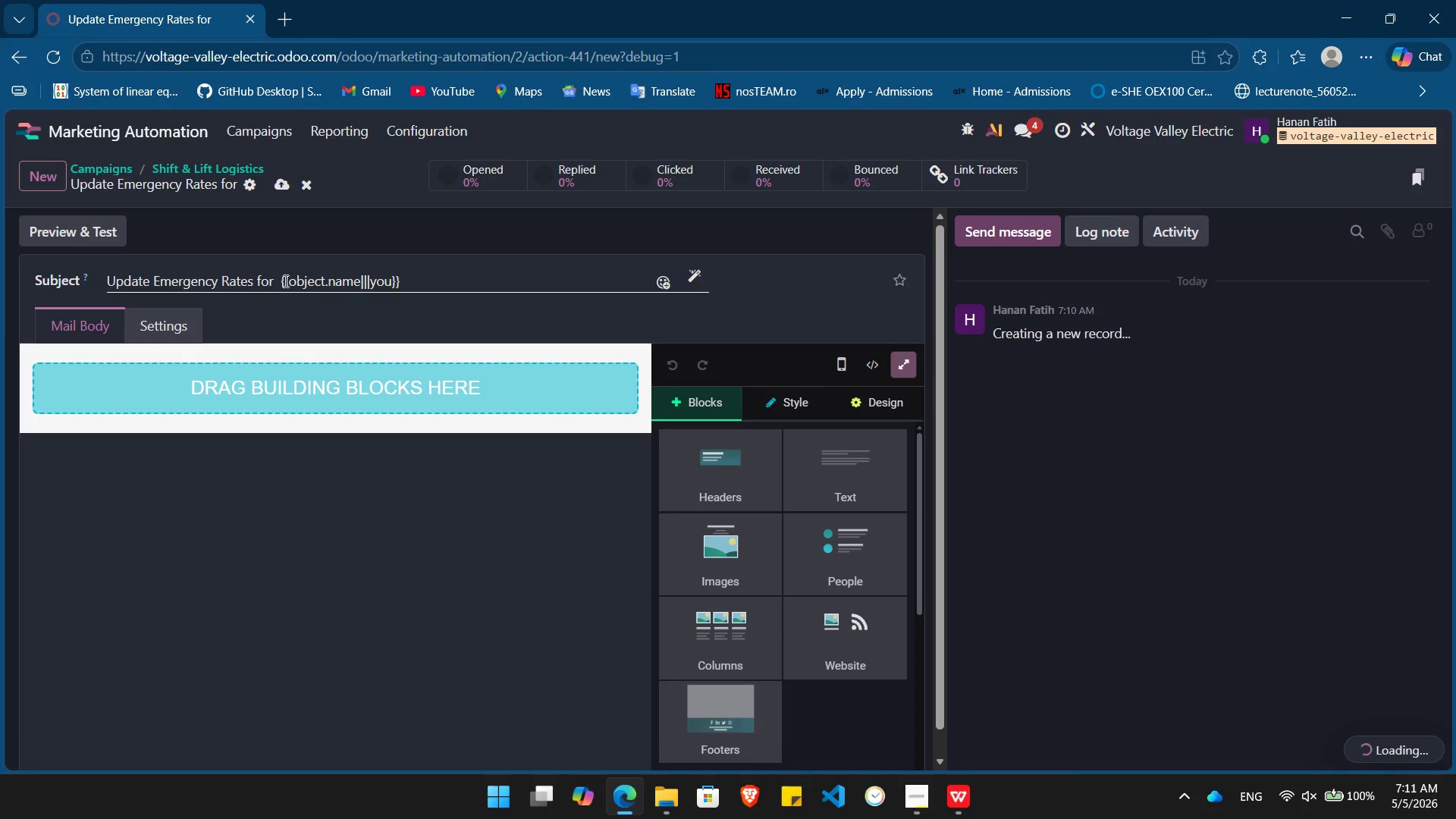 
left_click([277, 290])
 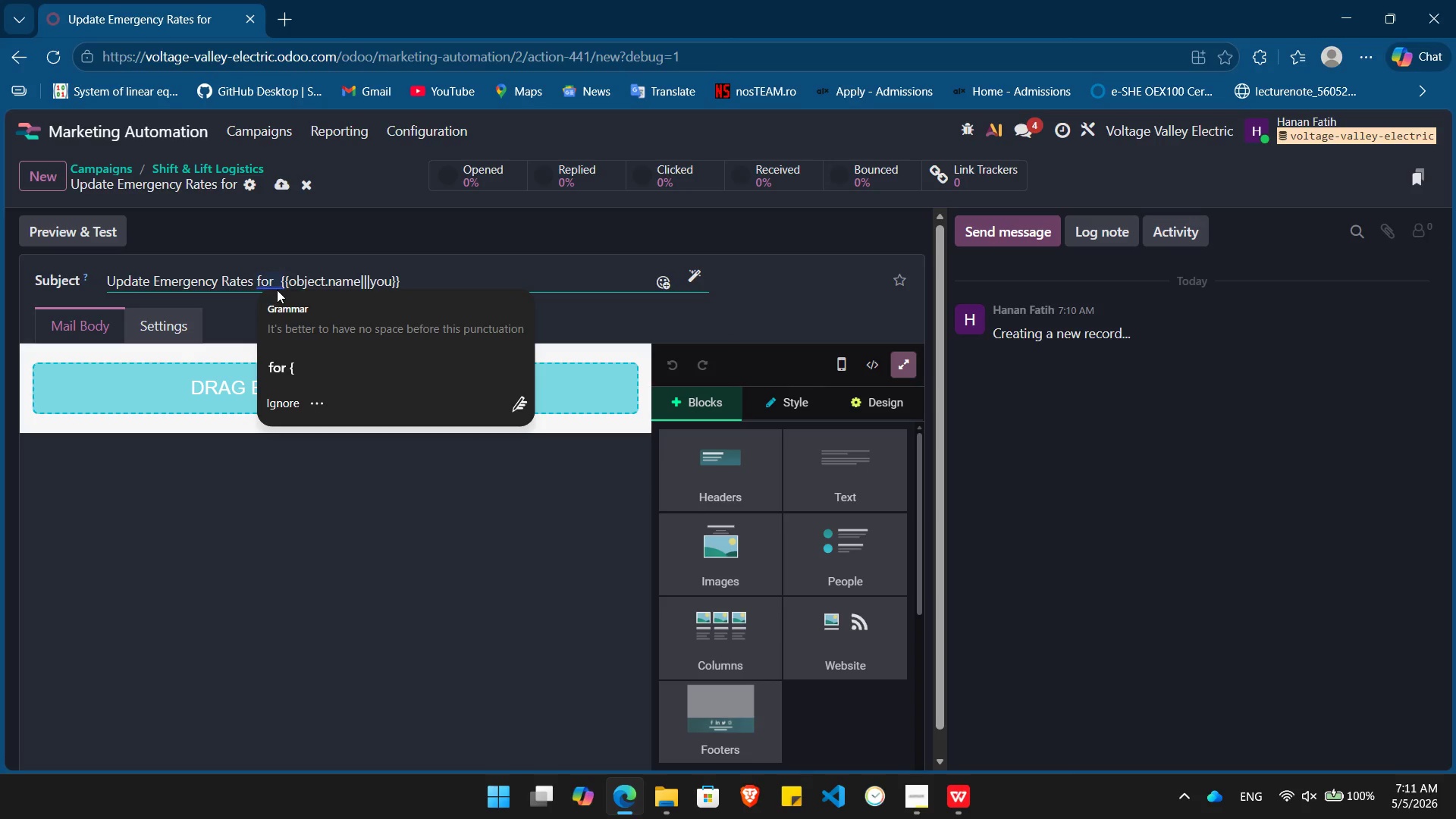 
key(Backspace)
 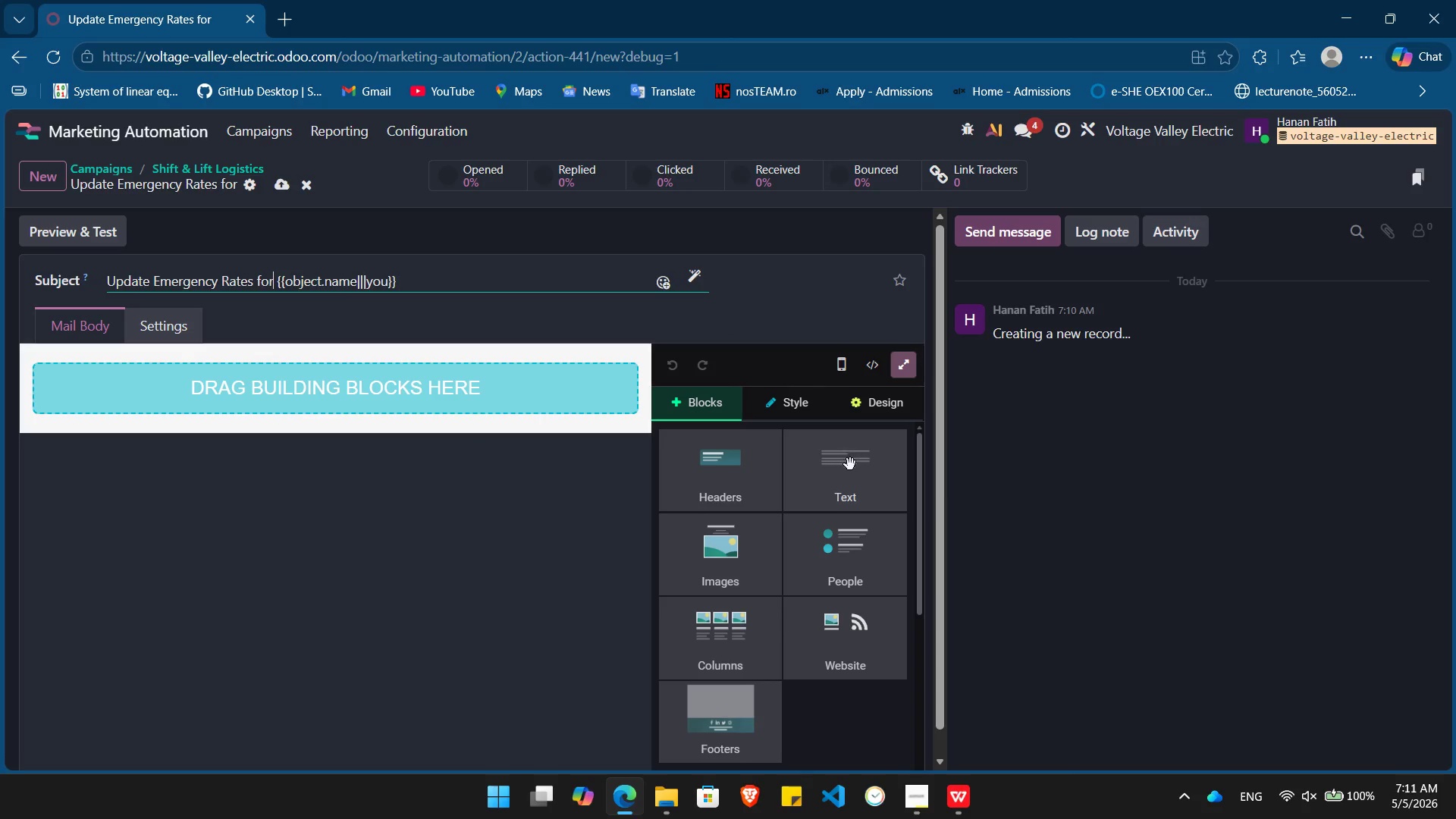 
left_click_drag(start_coordinate=[850, 465], to_coordinate=[284, 397])
 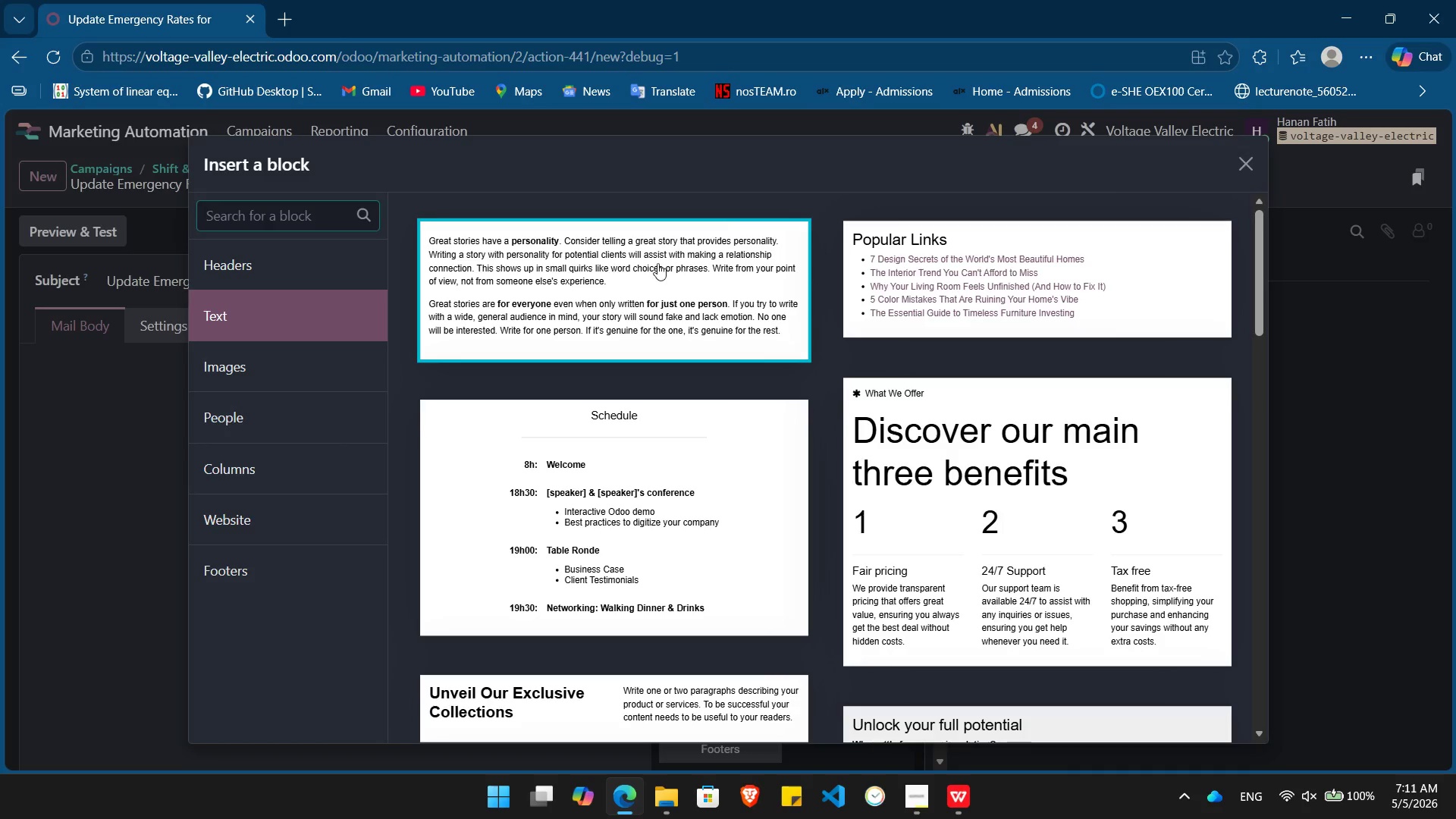 
left_click([657, 263])
 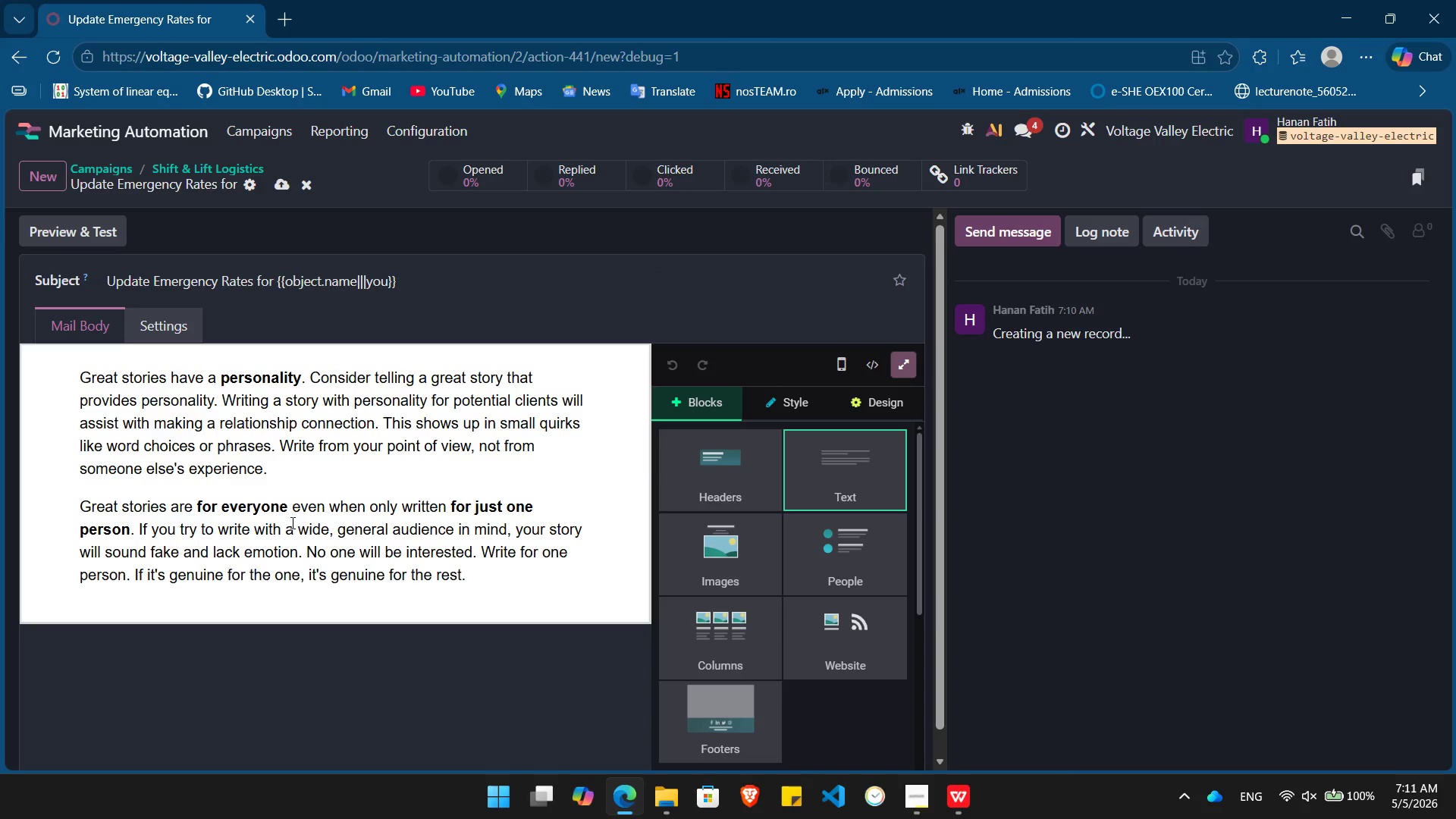 
left_click([291, 522])
 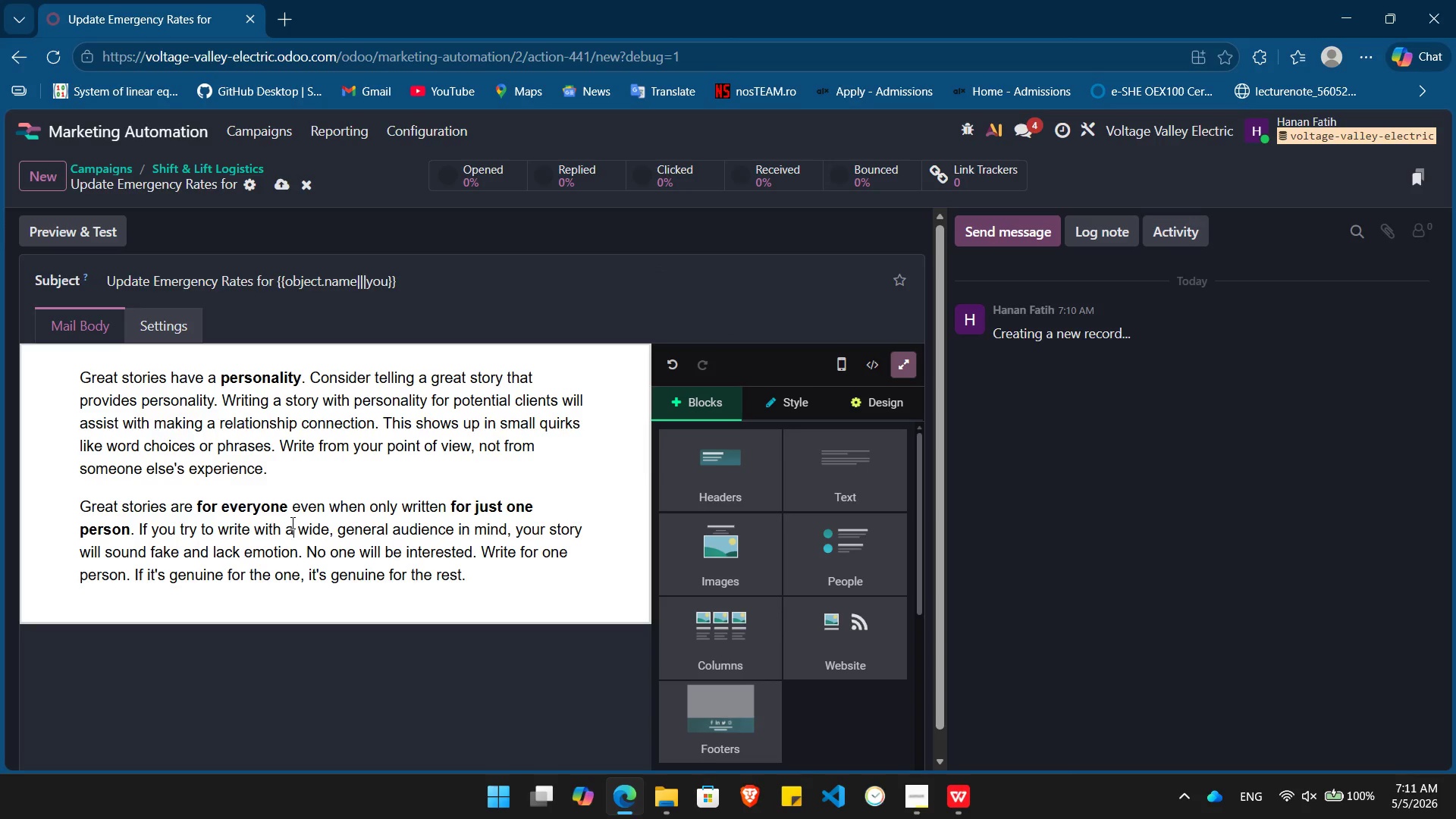 
key(Control+A)
 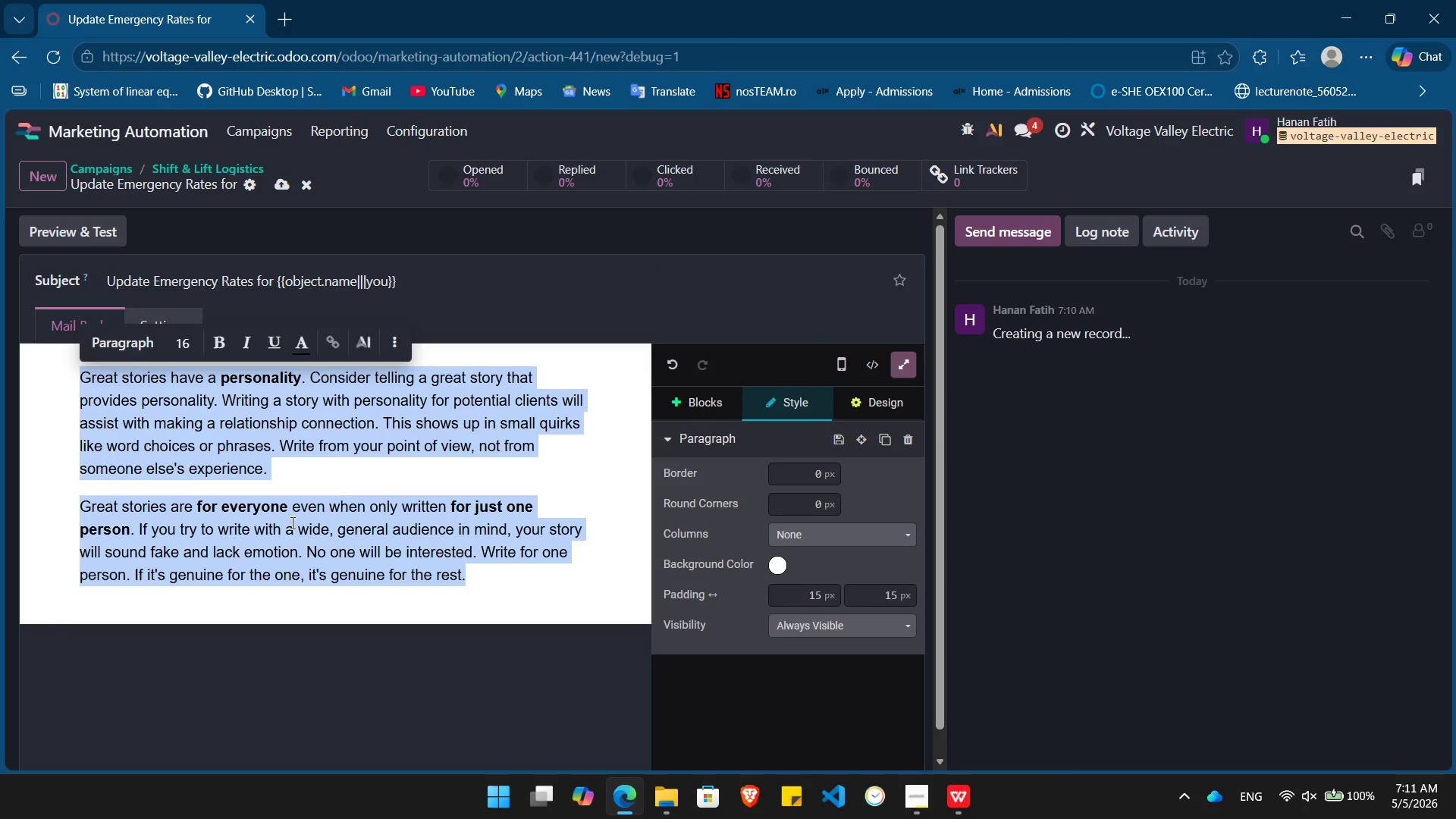 
key(Backspace)
type(Hi /na)
key(Backspace)
key(Backspace)
 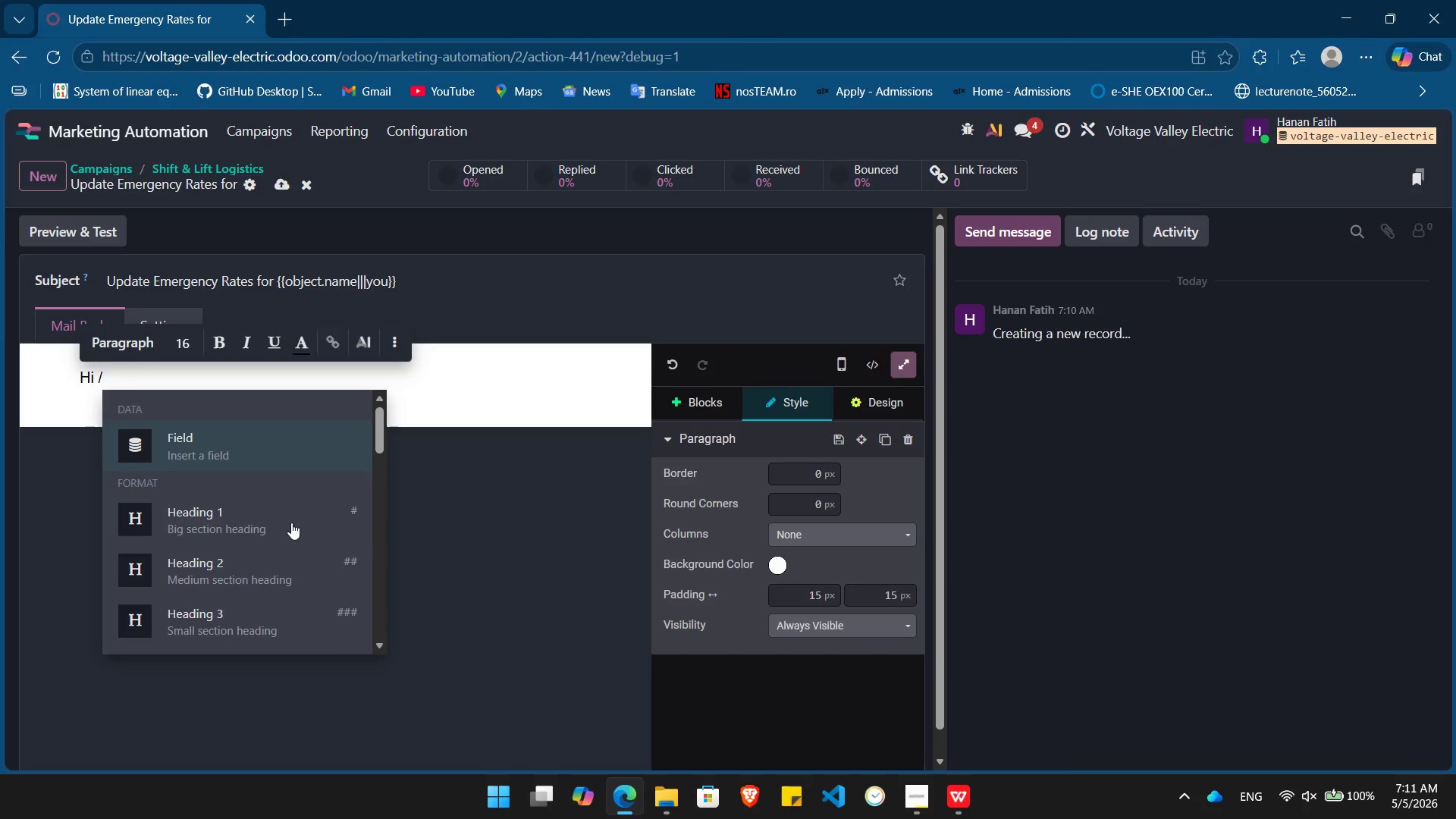 
key(Enter)
 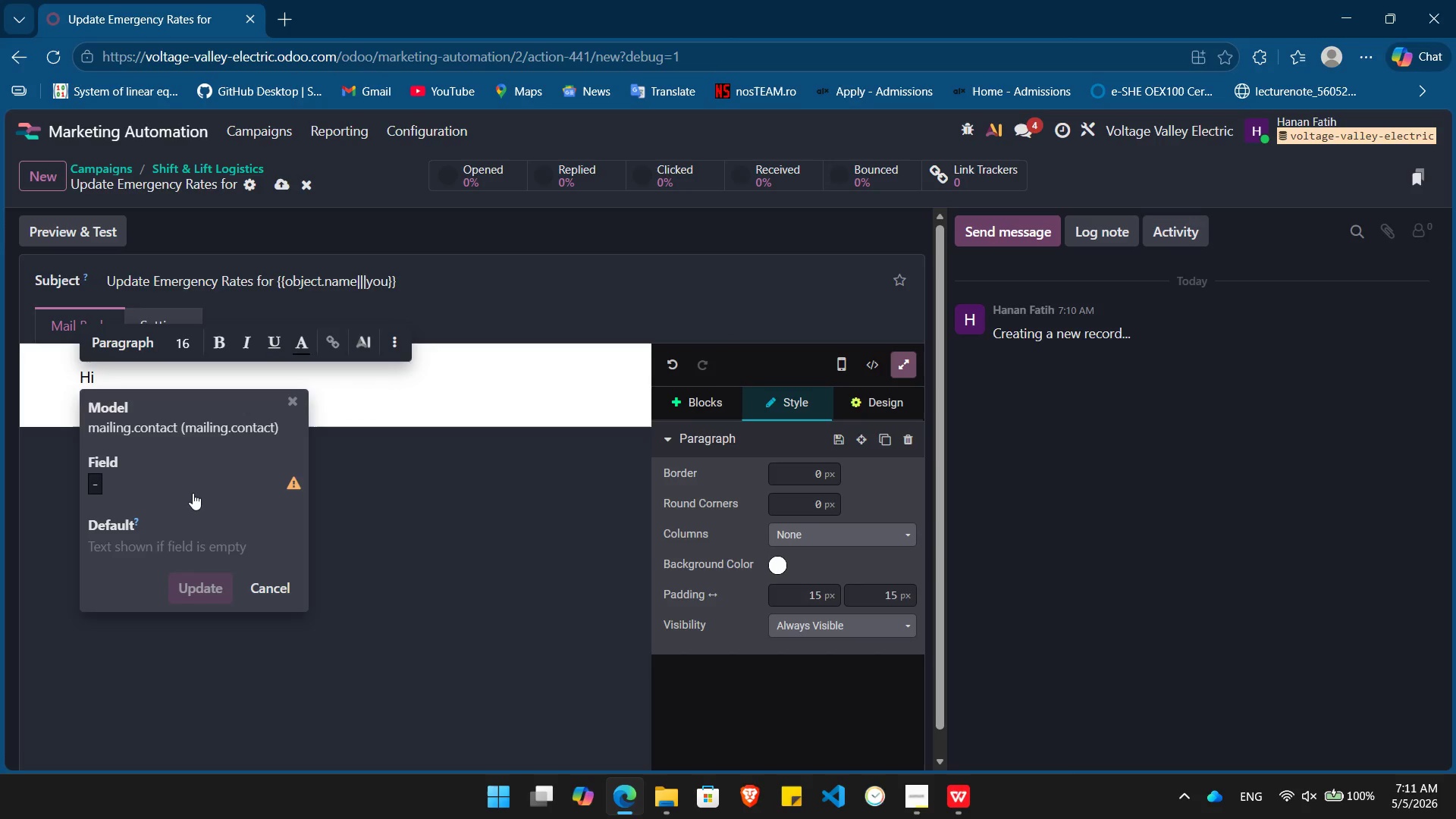 
left_click([193, 493])
 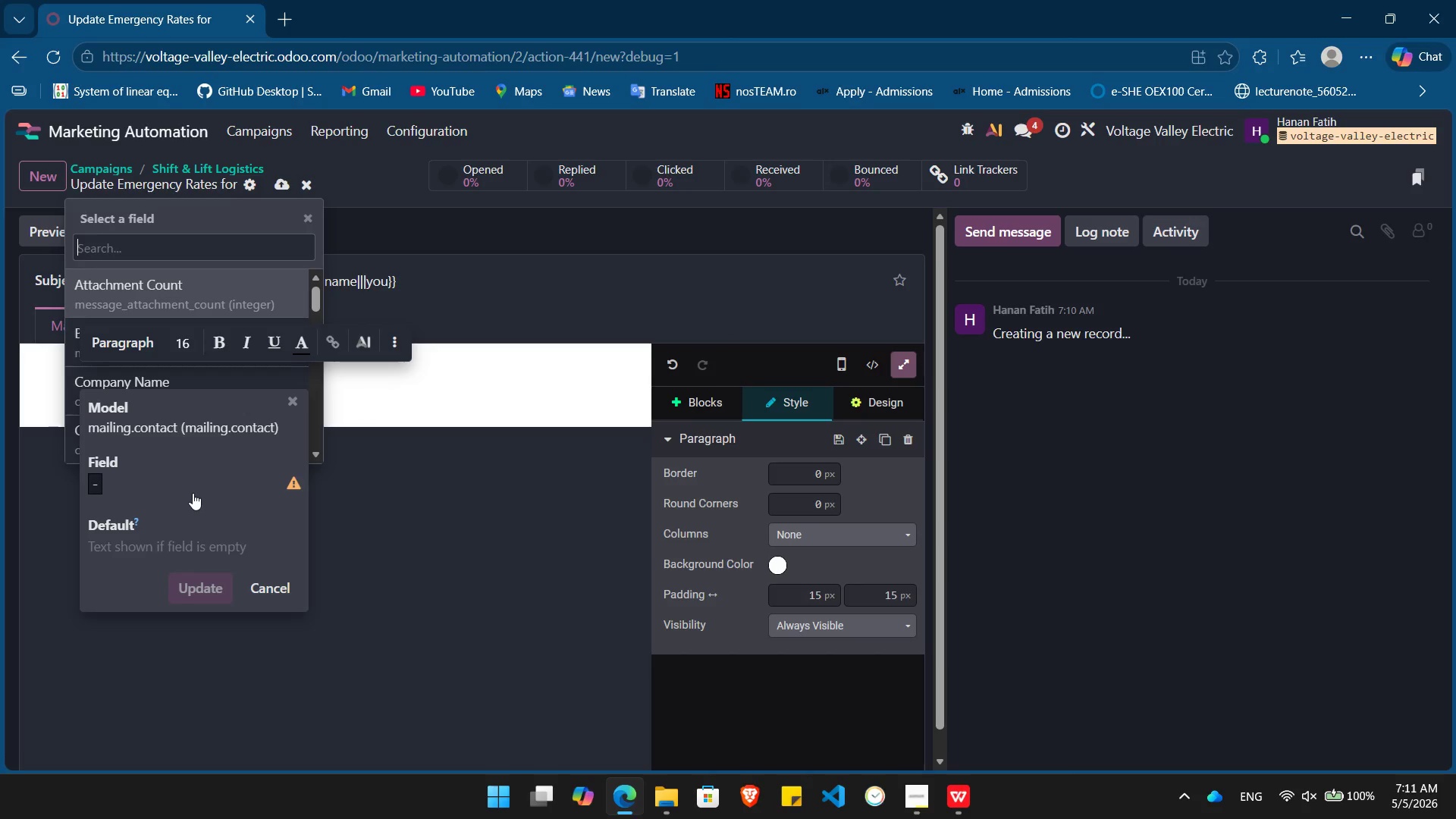 
type(nam)
 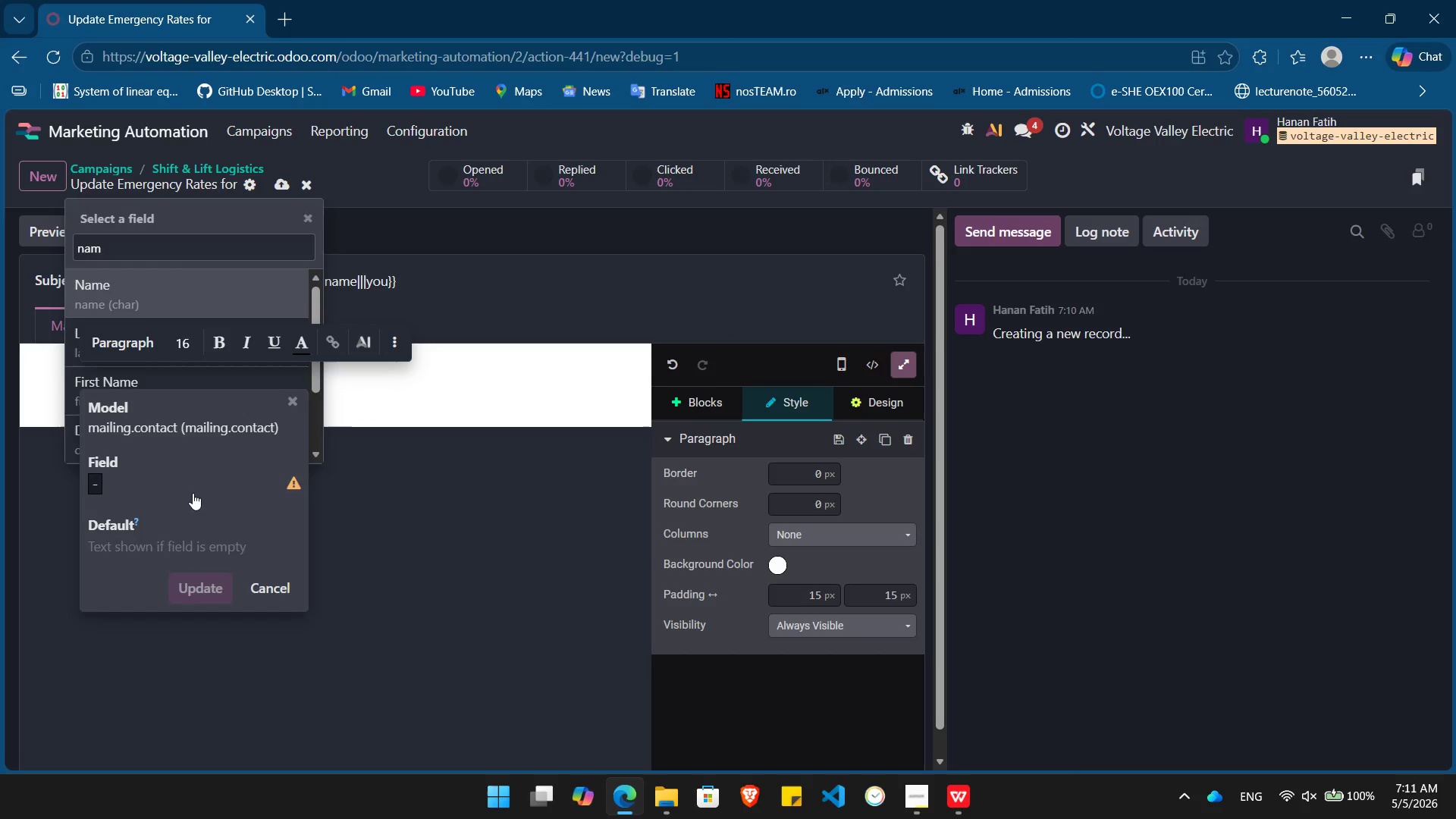 
key(Enter)
 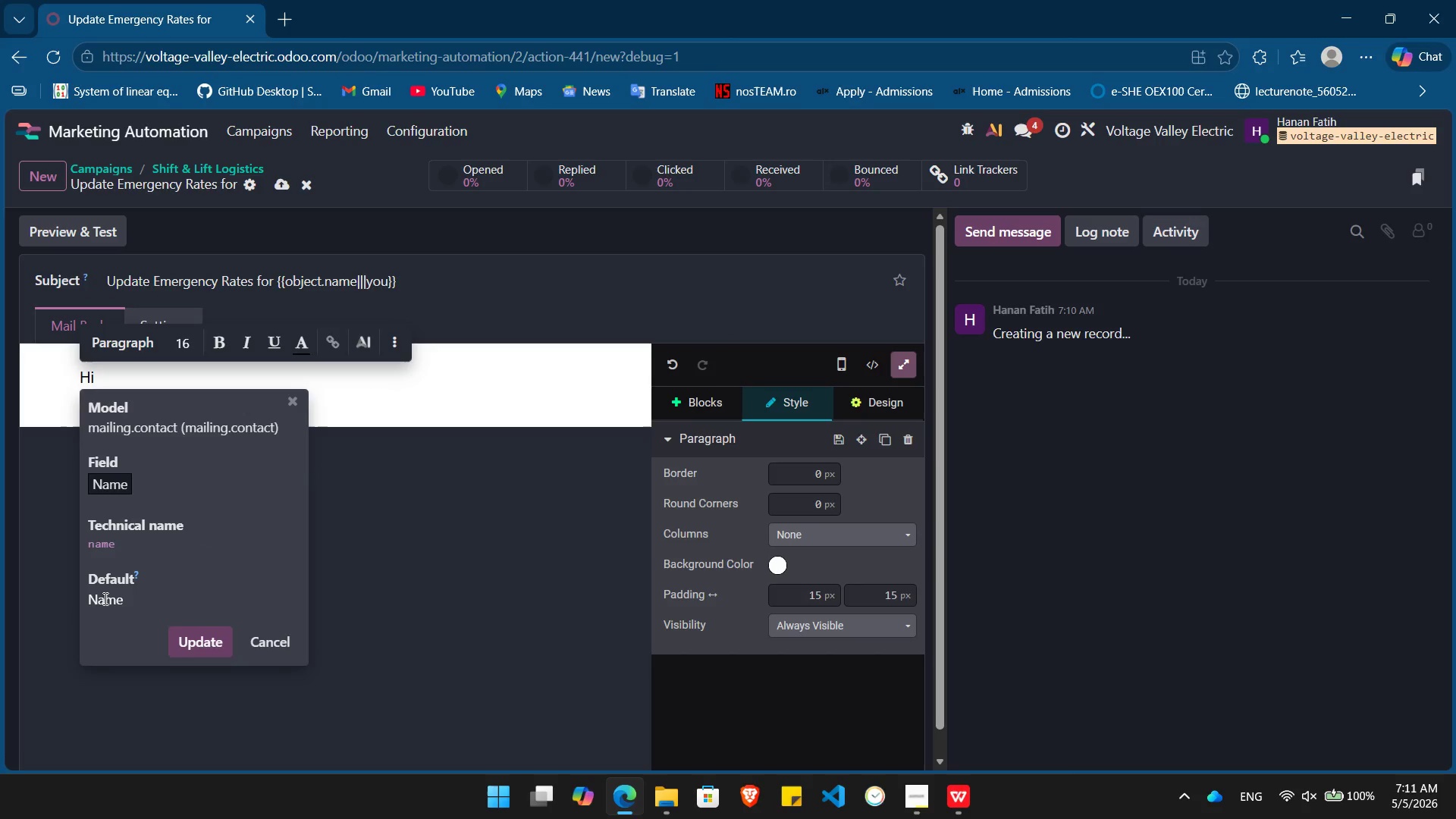 
double_click([104, 598])
 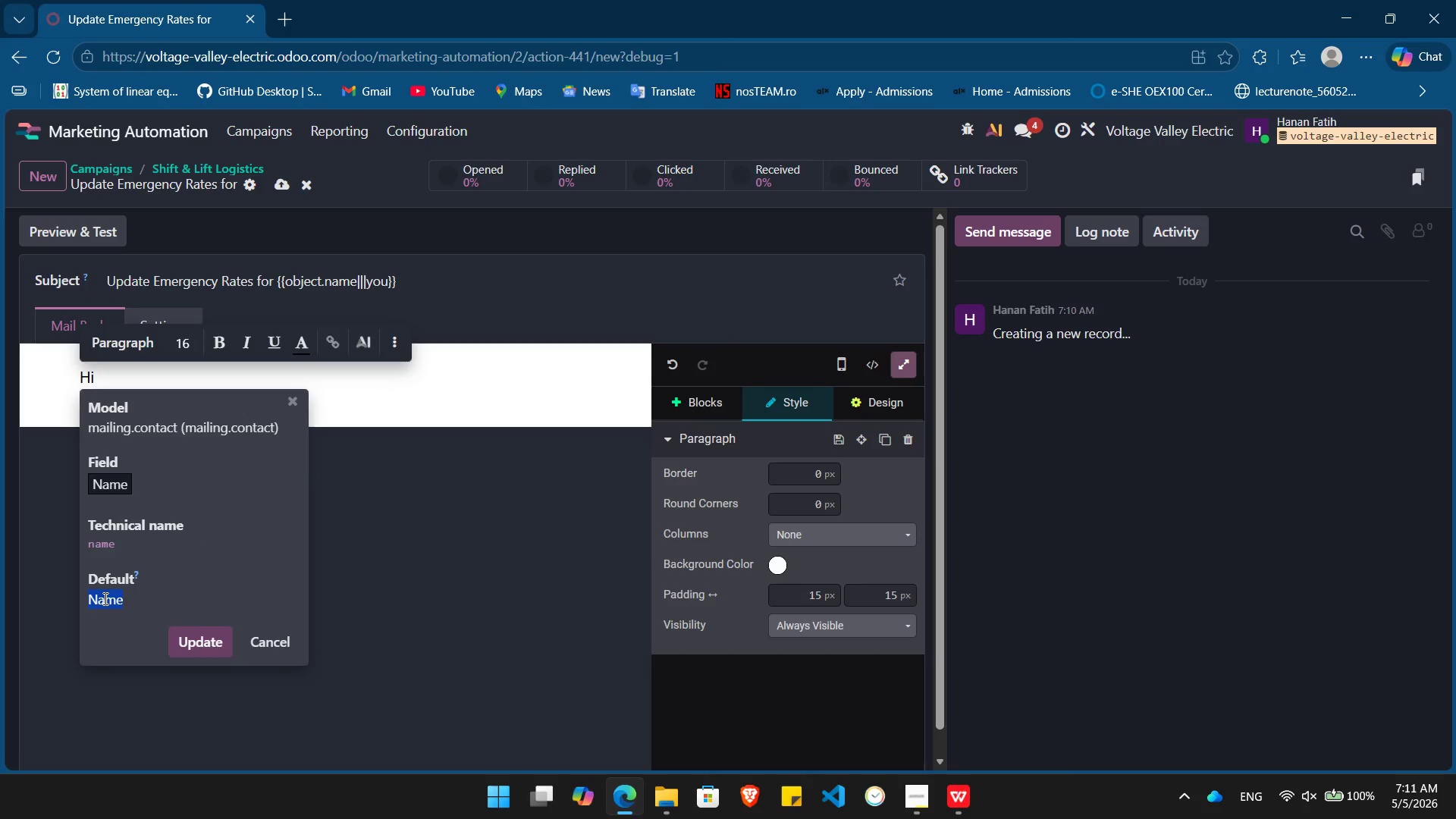 
key(Shift+BracketLeft)
 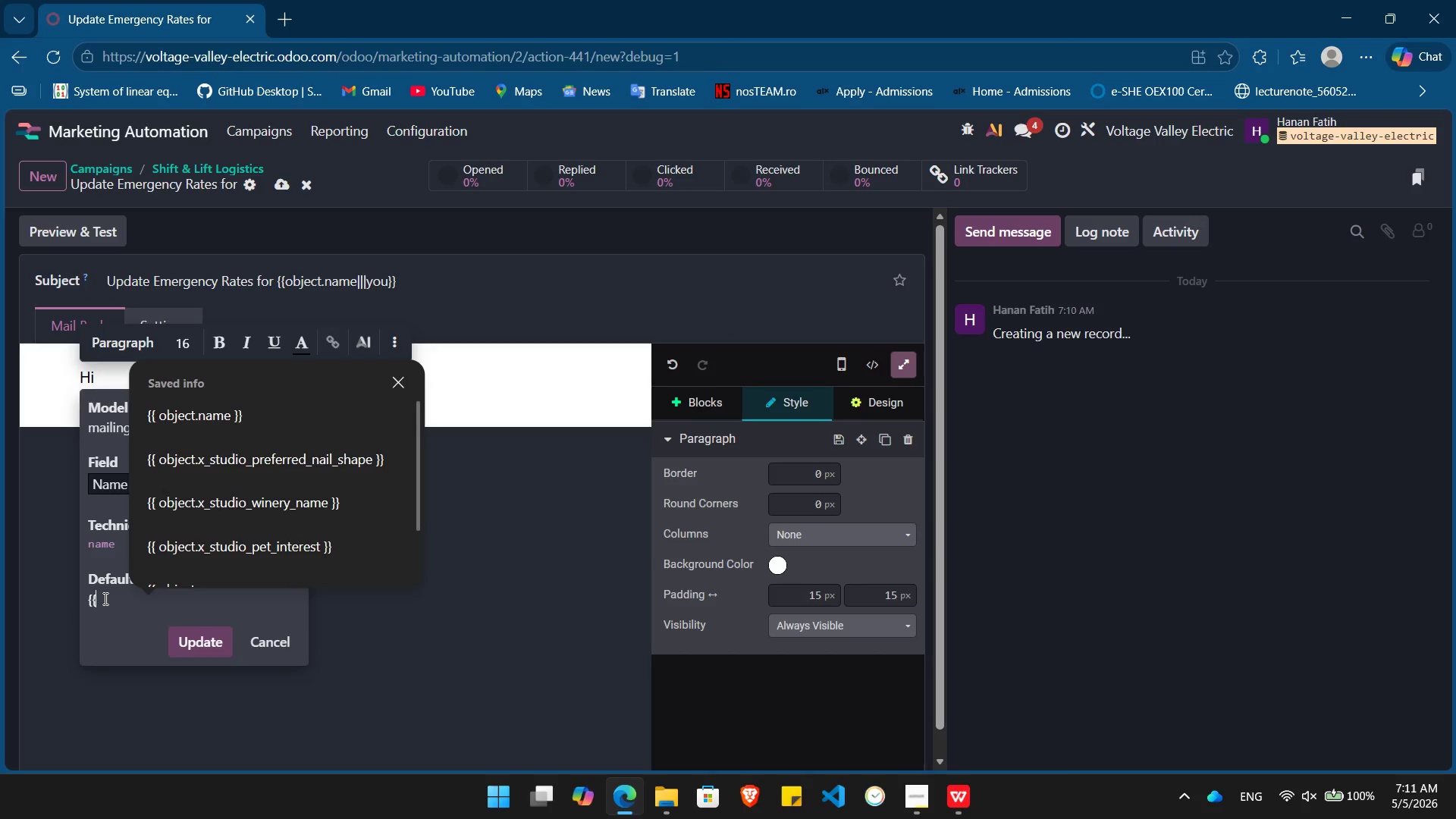 
key(Shift+BracketLeft)
 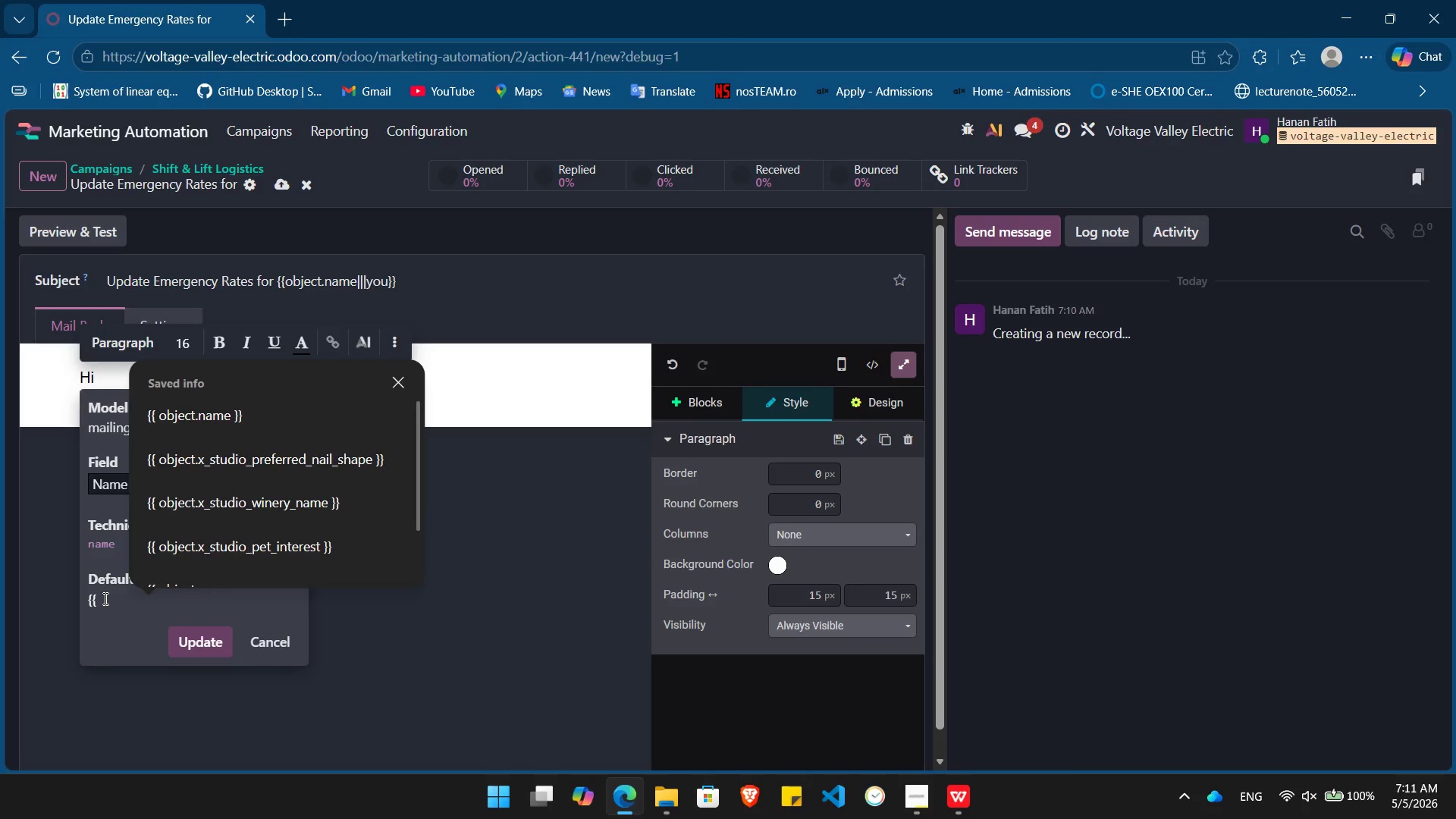 
key(ArrowDown)
 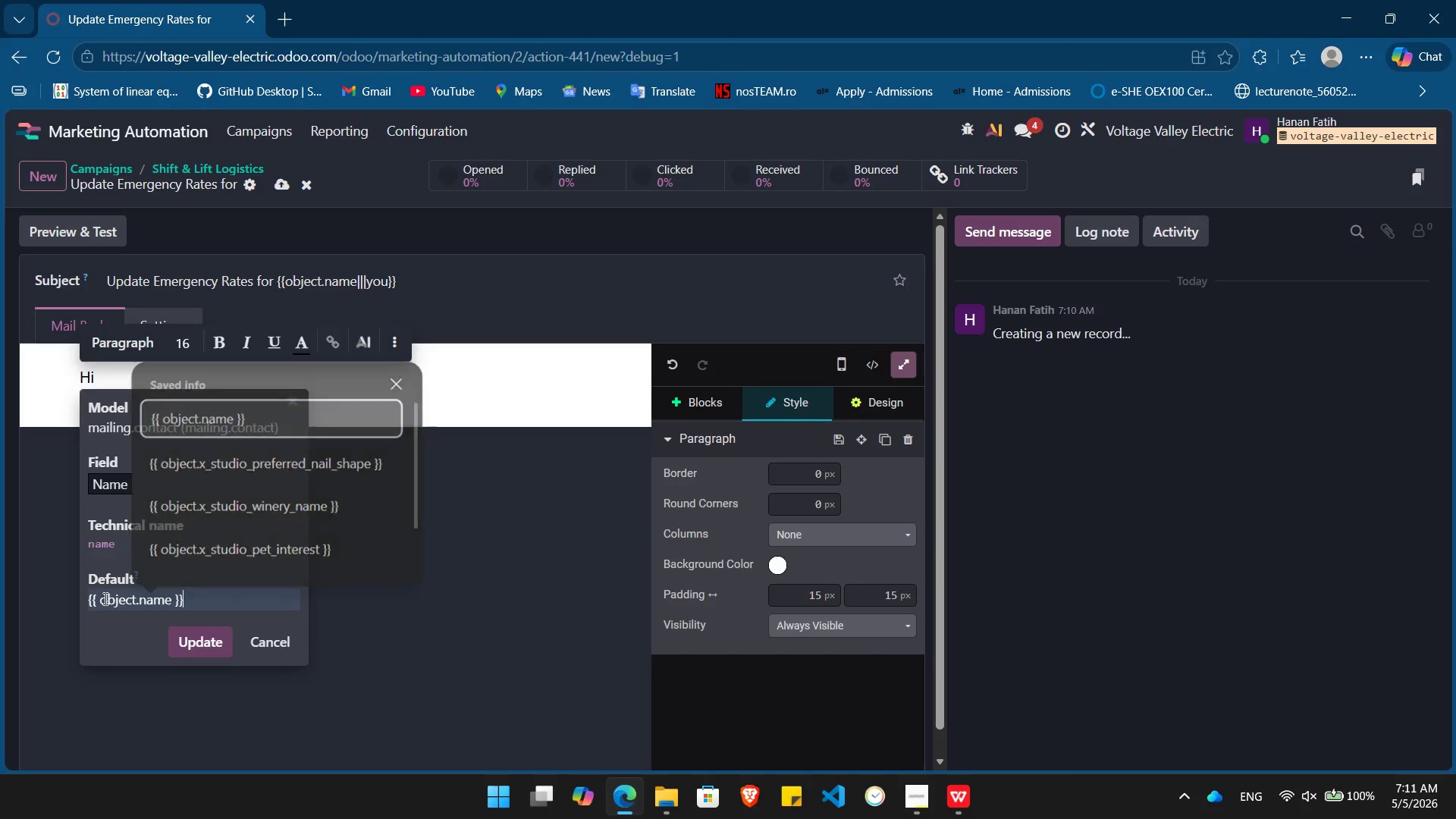 
key(Enter)
 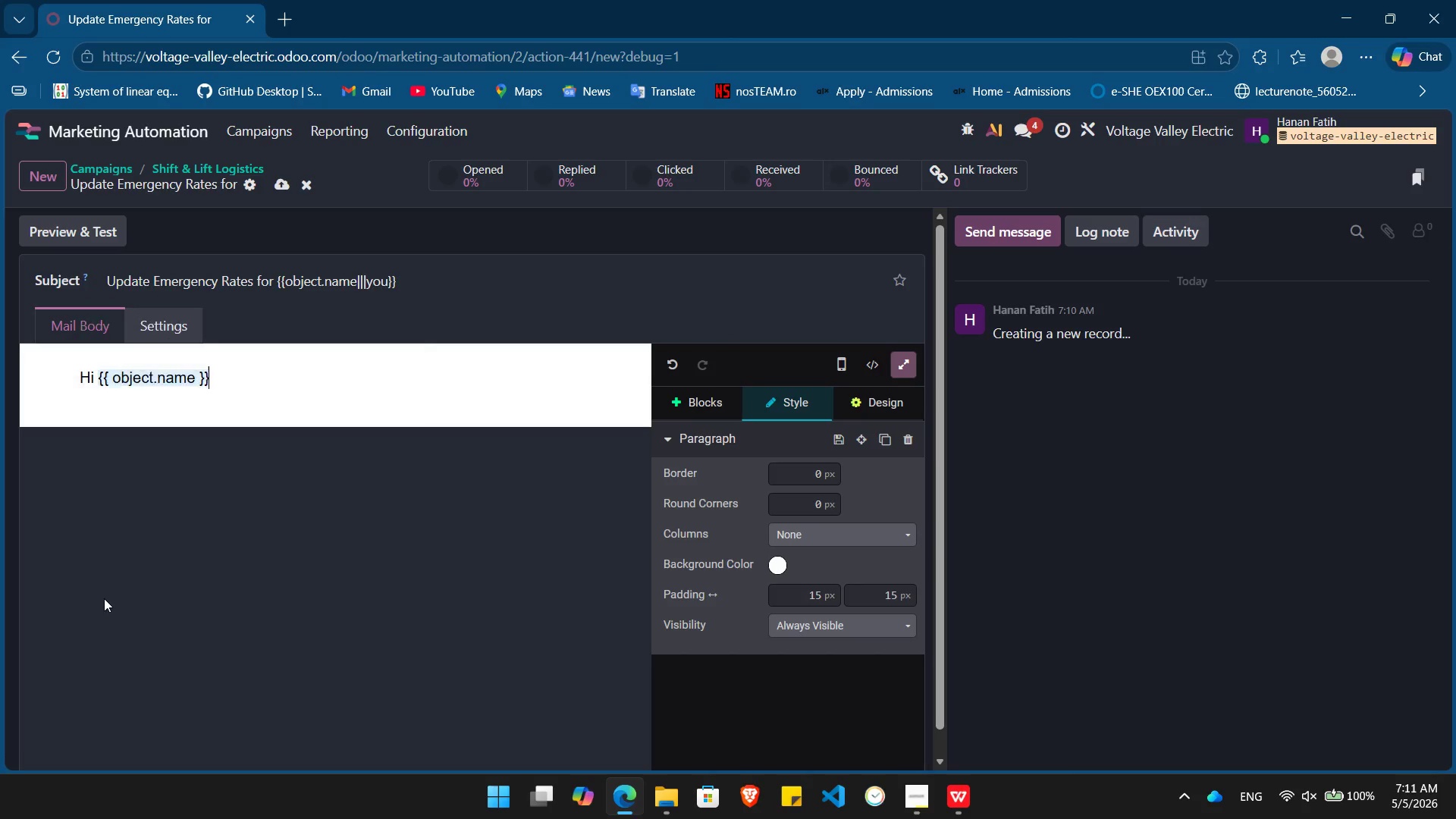 
key(Enter)
 